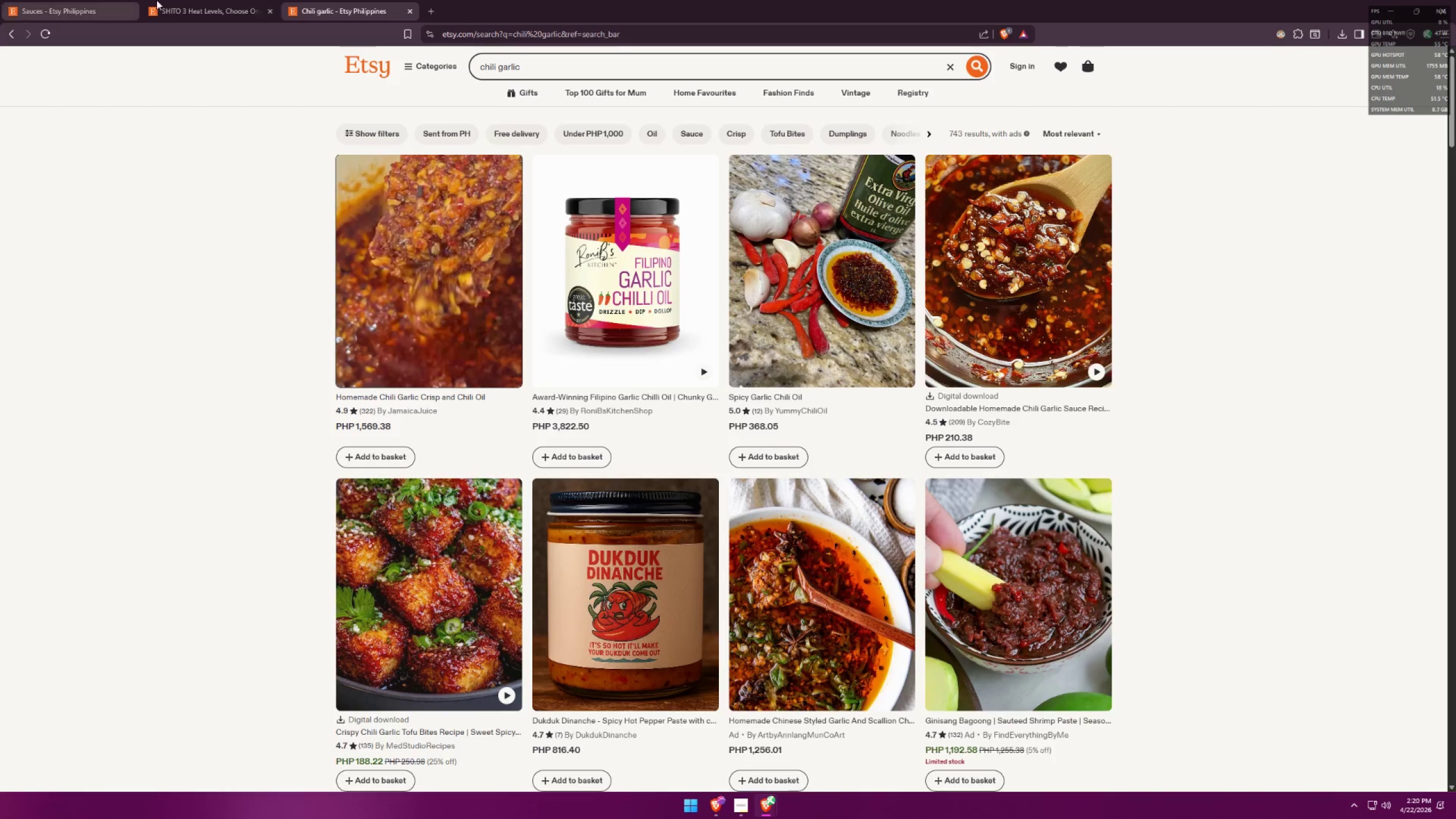 
double_click([56, 0])
 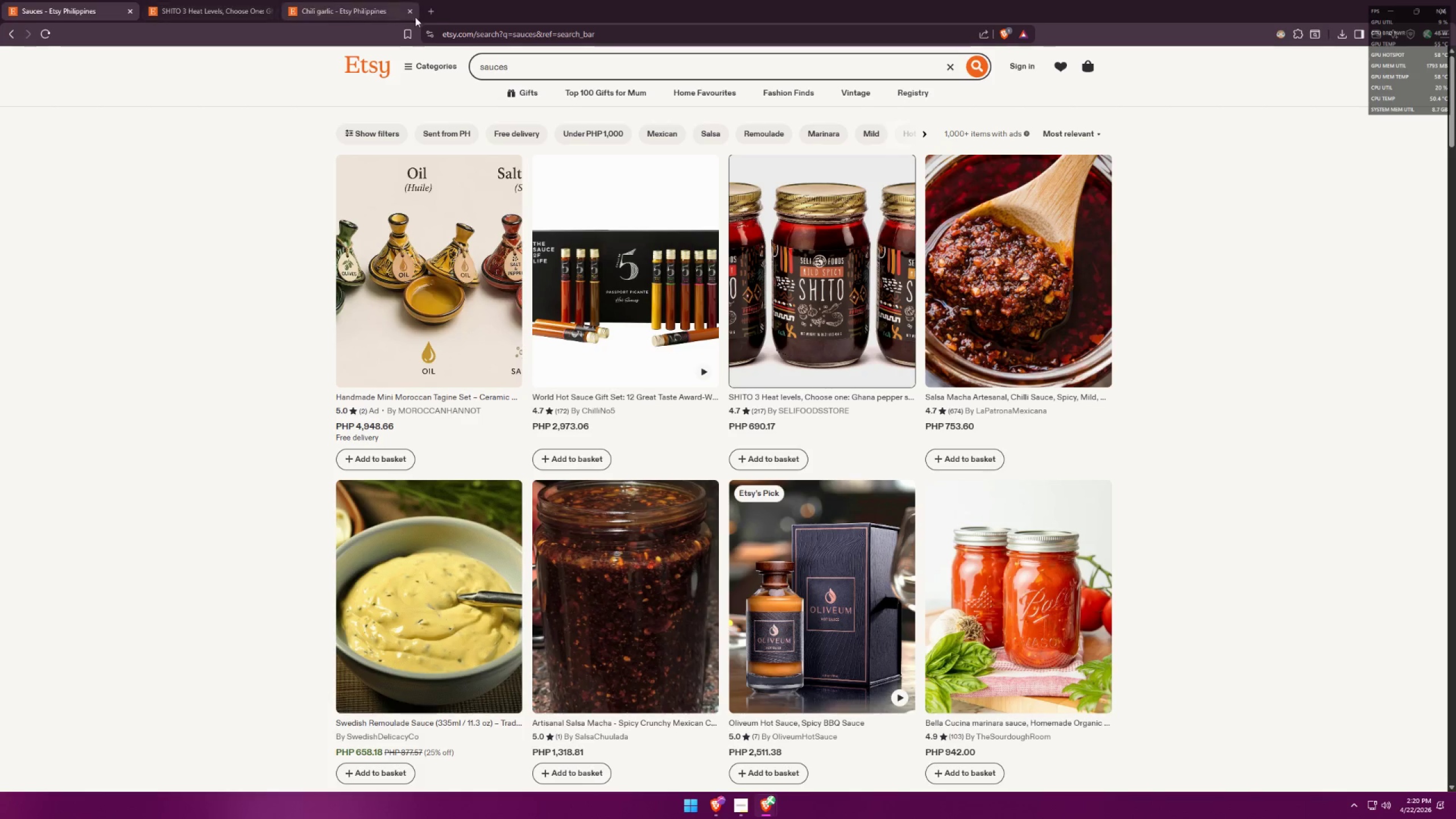 
left_click([441, 6])
 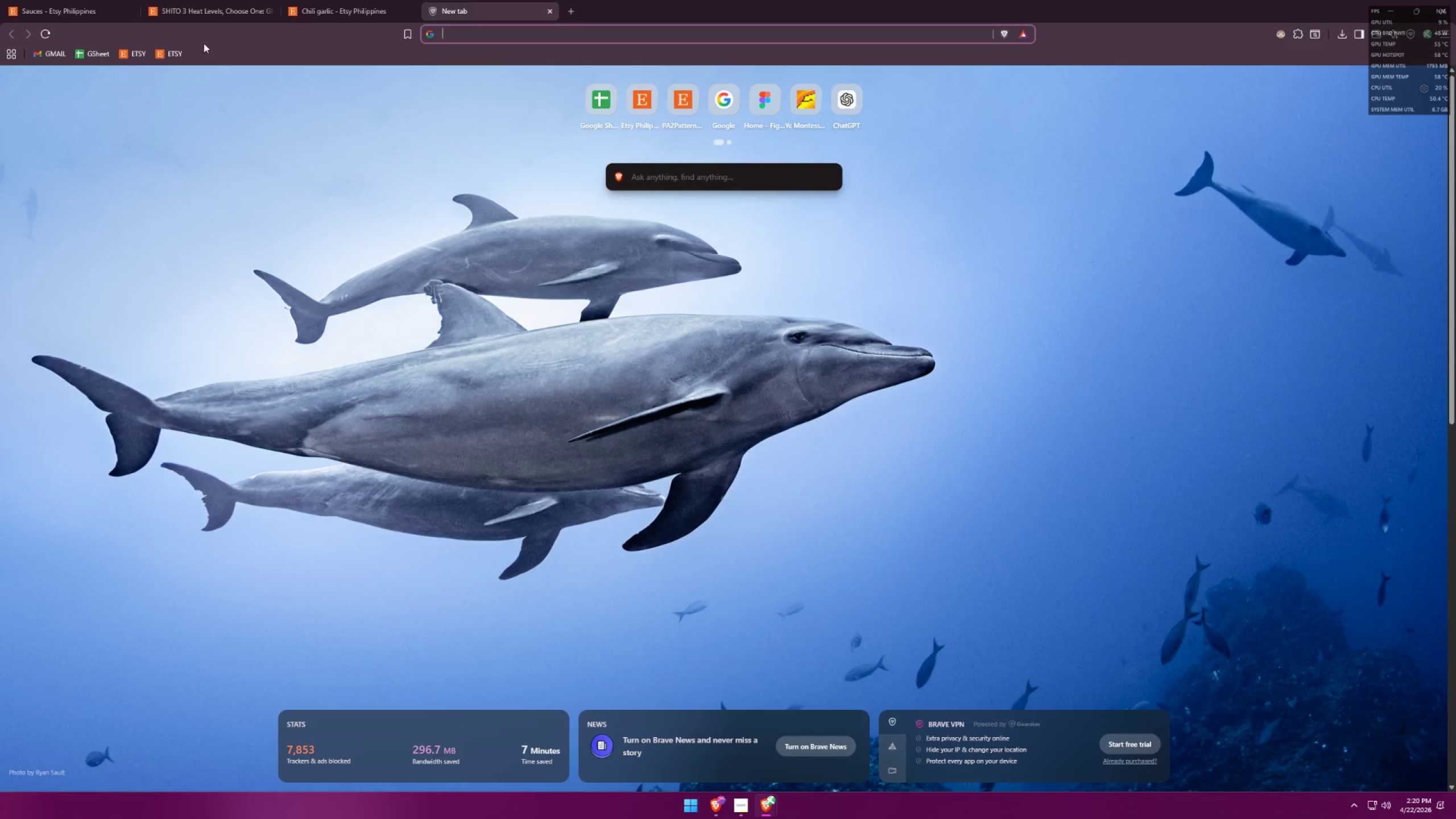 
left_click([181, 51])
 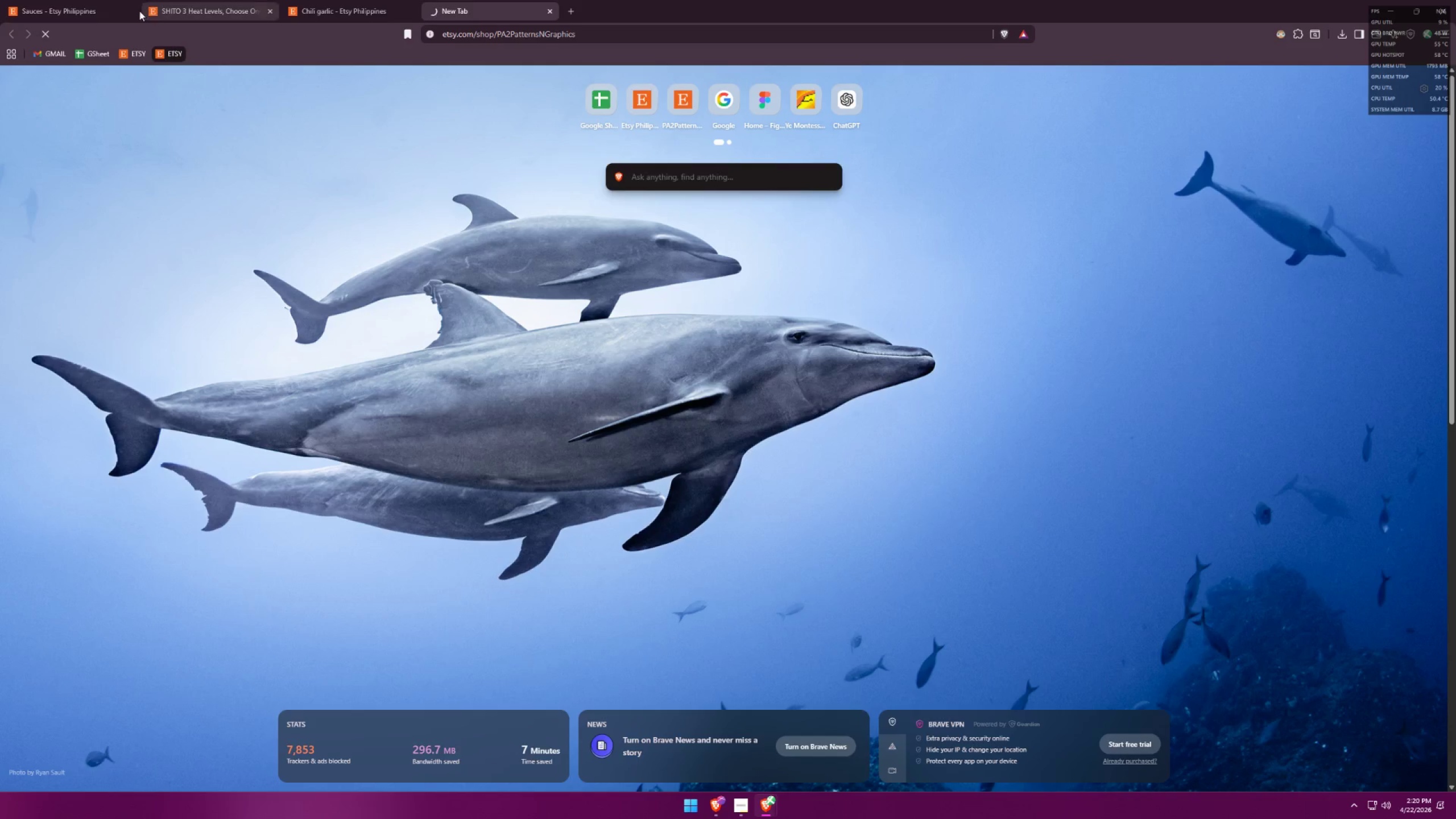 
left_click([139, 9])
 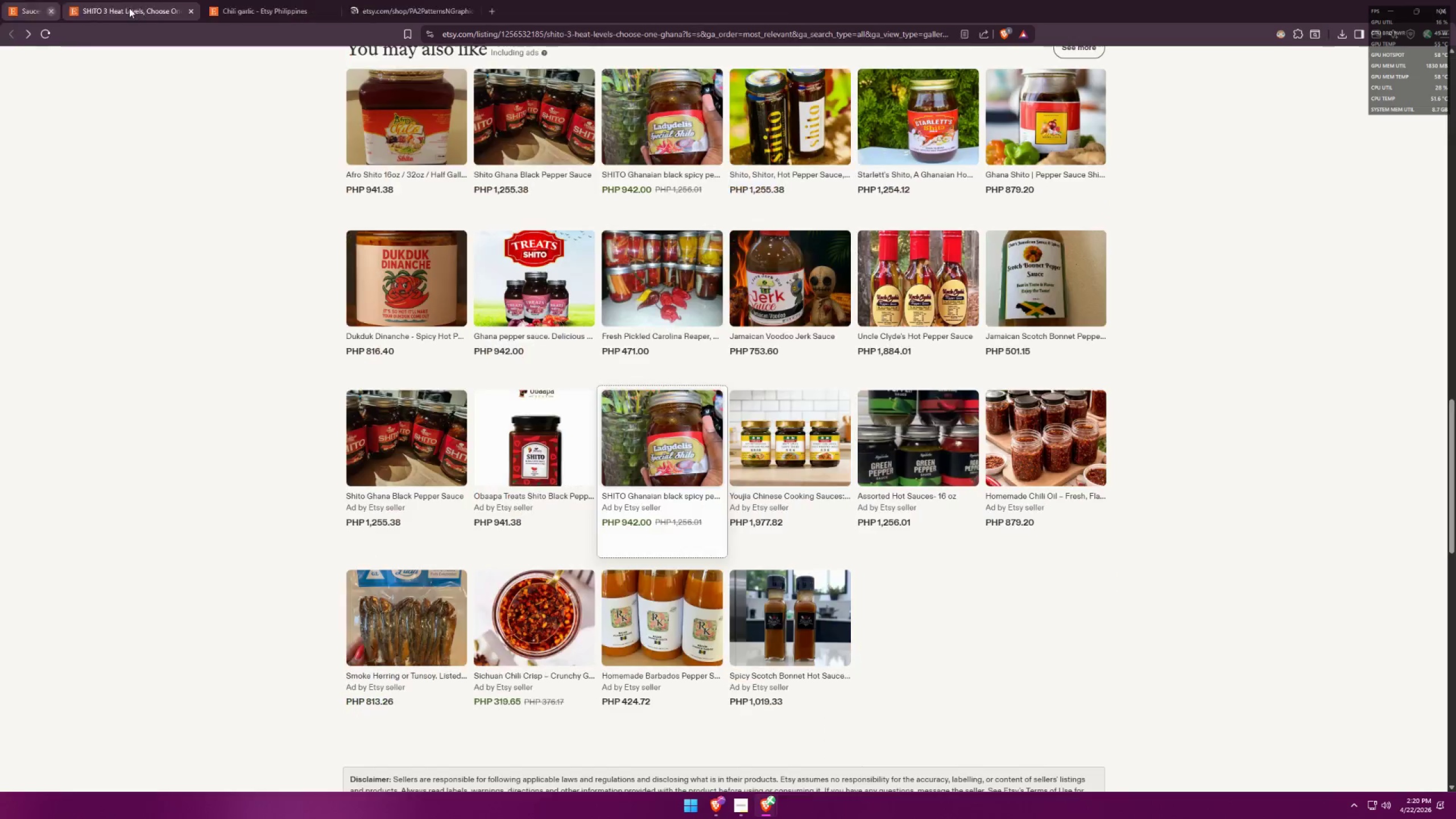 
triple_click([129, 8])
 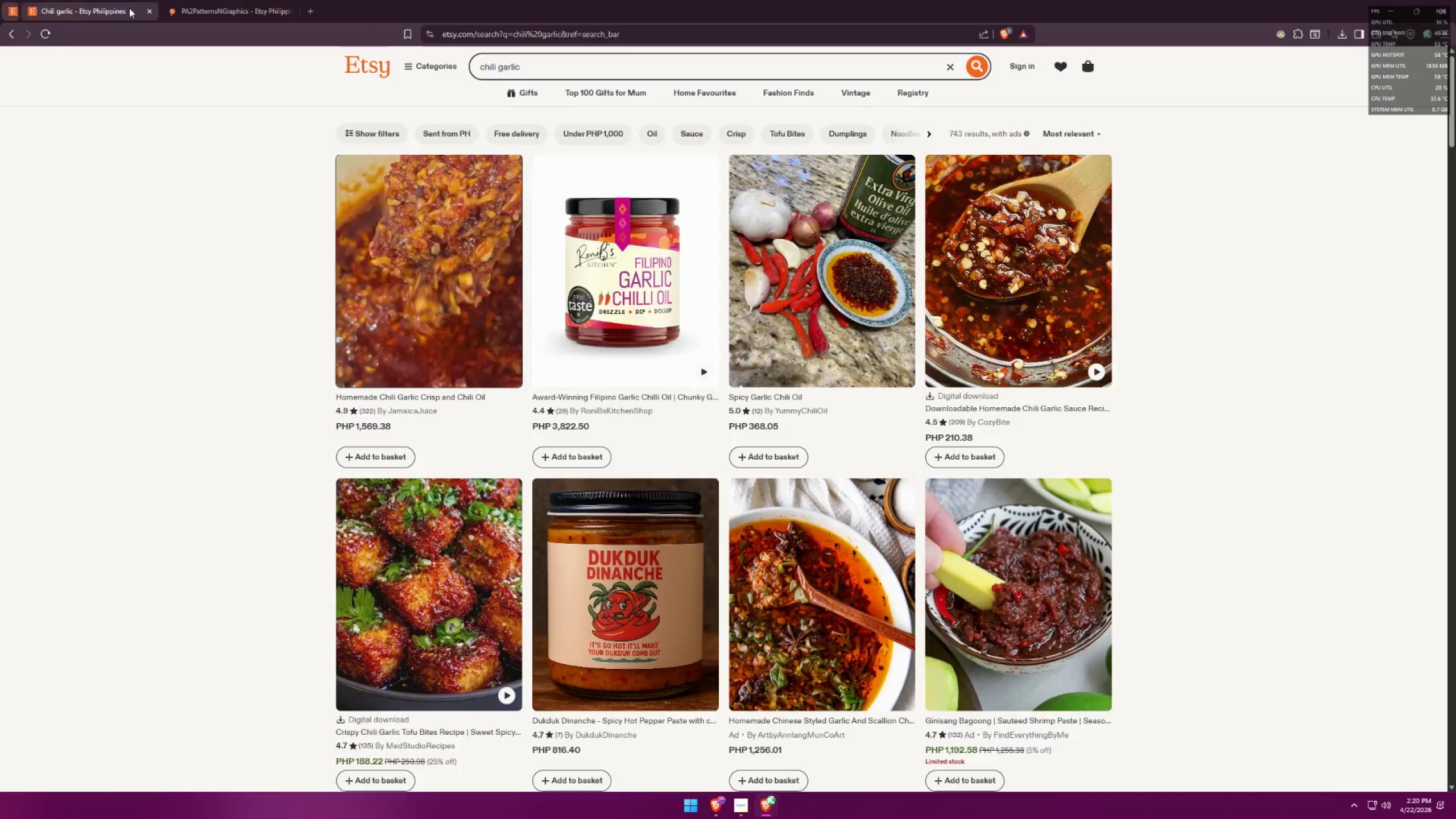 
triple_click([129, 8])
 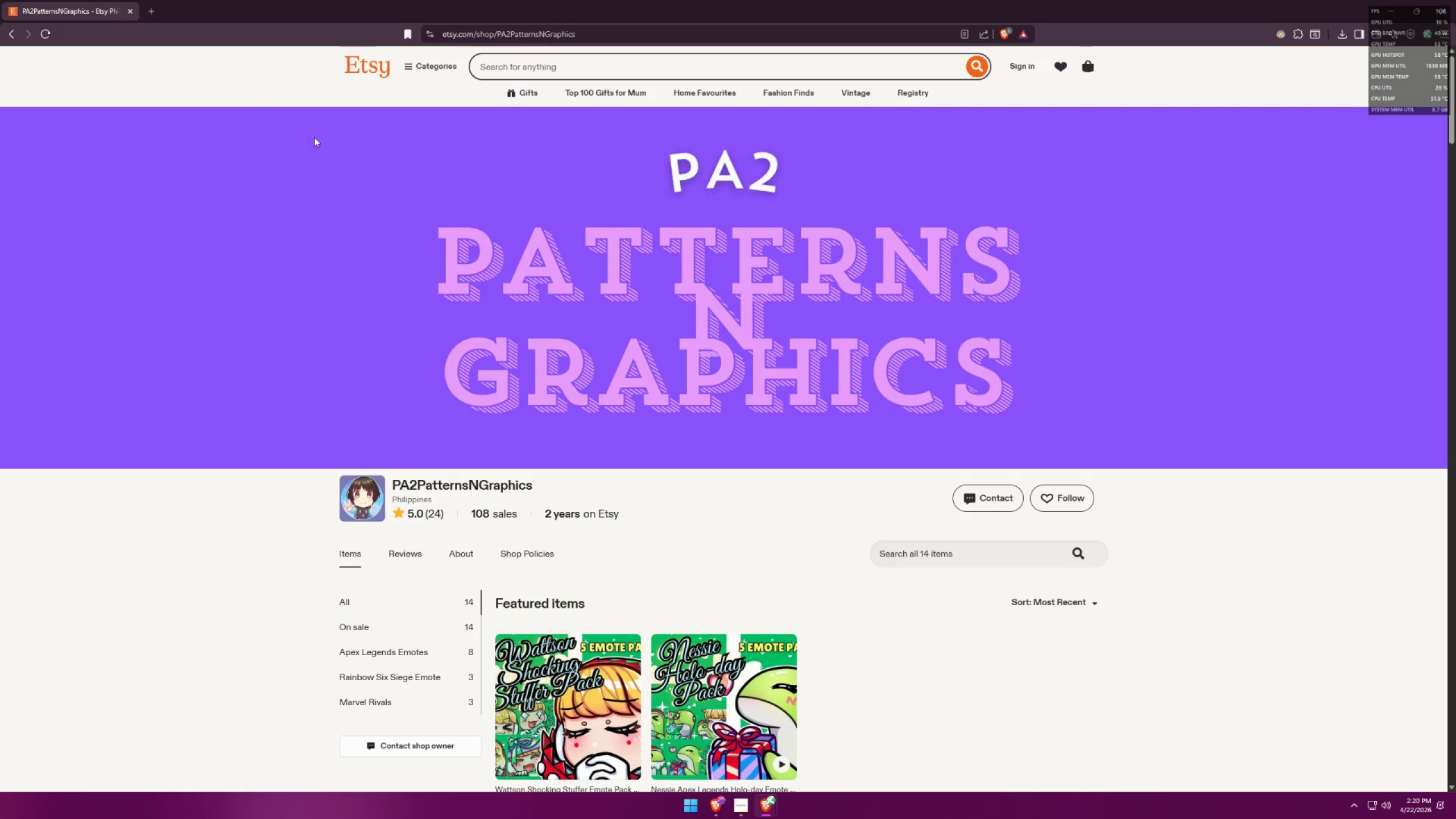 
key(Alt+AltLeft)
 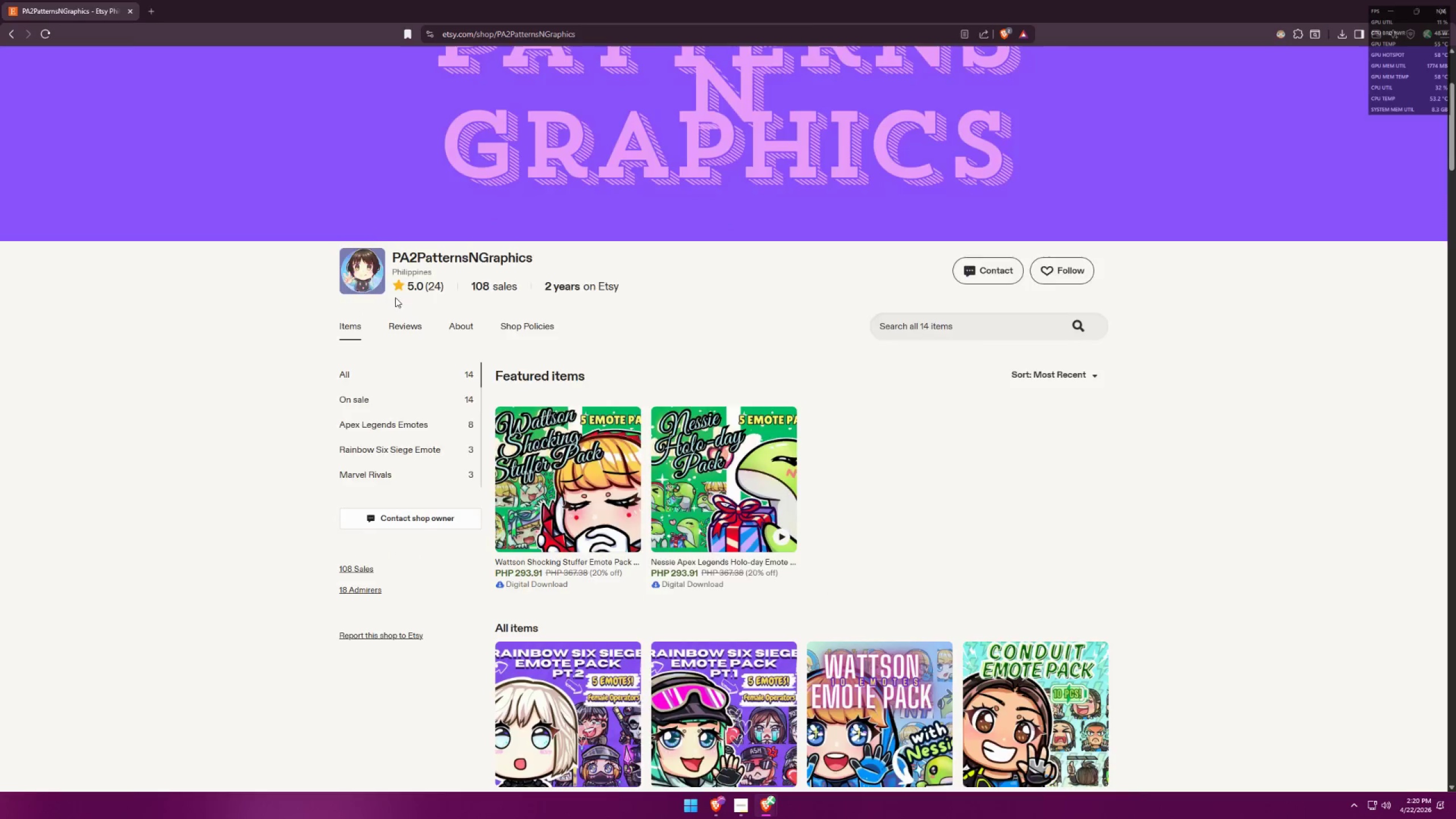 
key(Alt+Tab)
 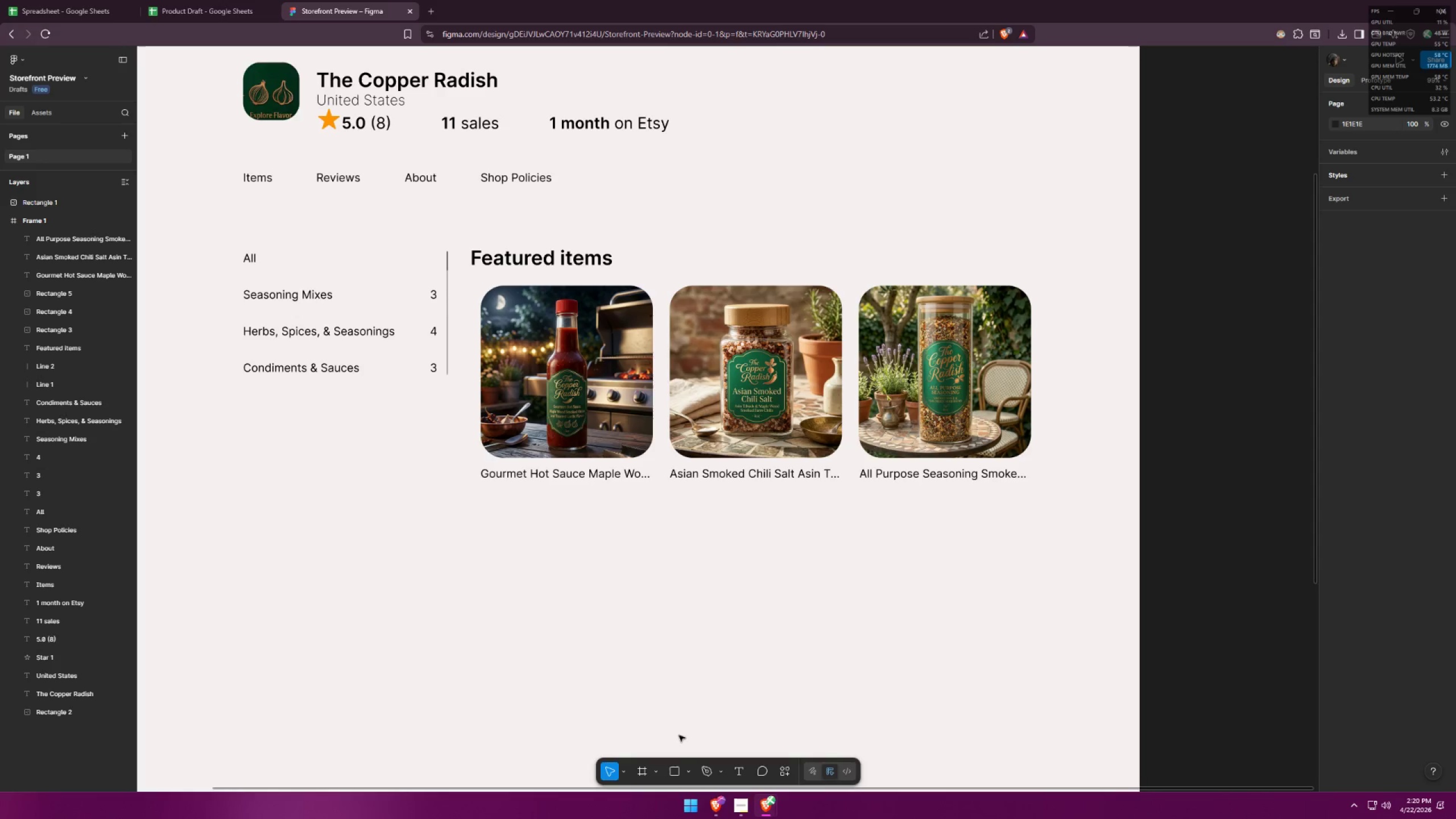 
scroll: coordinate [394, 301], scroll_direction: down, amount: 4.0
 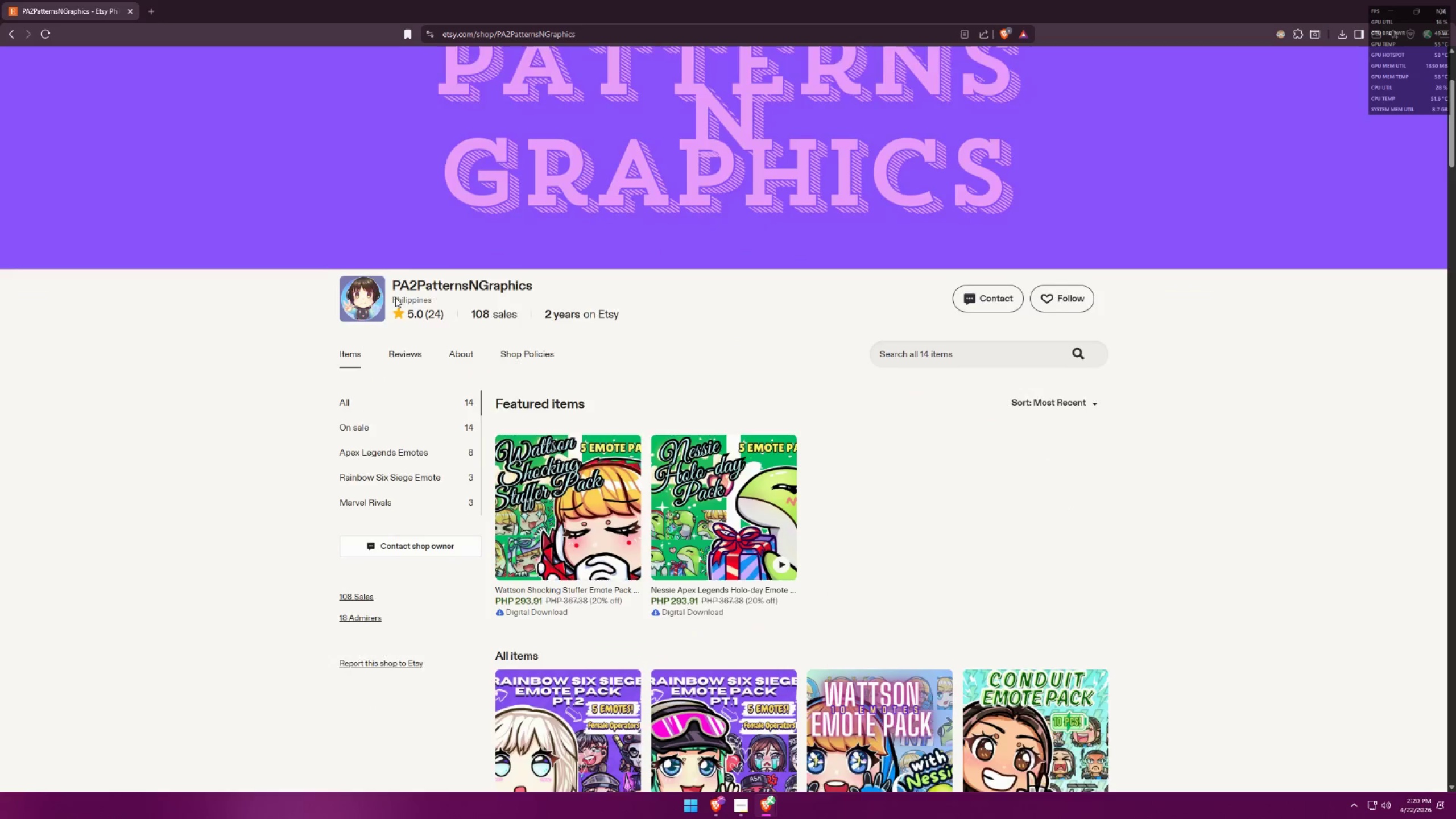 
key(Alt+AltLeft)
 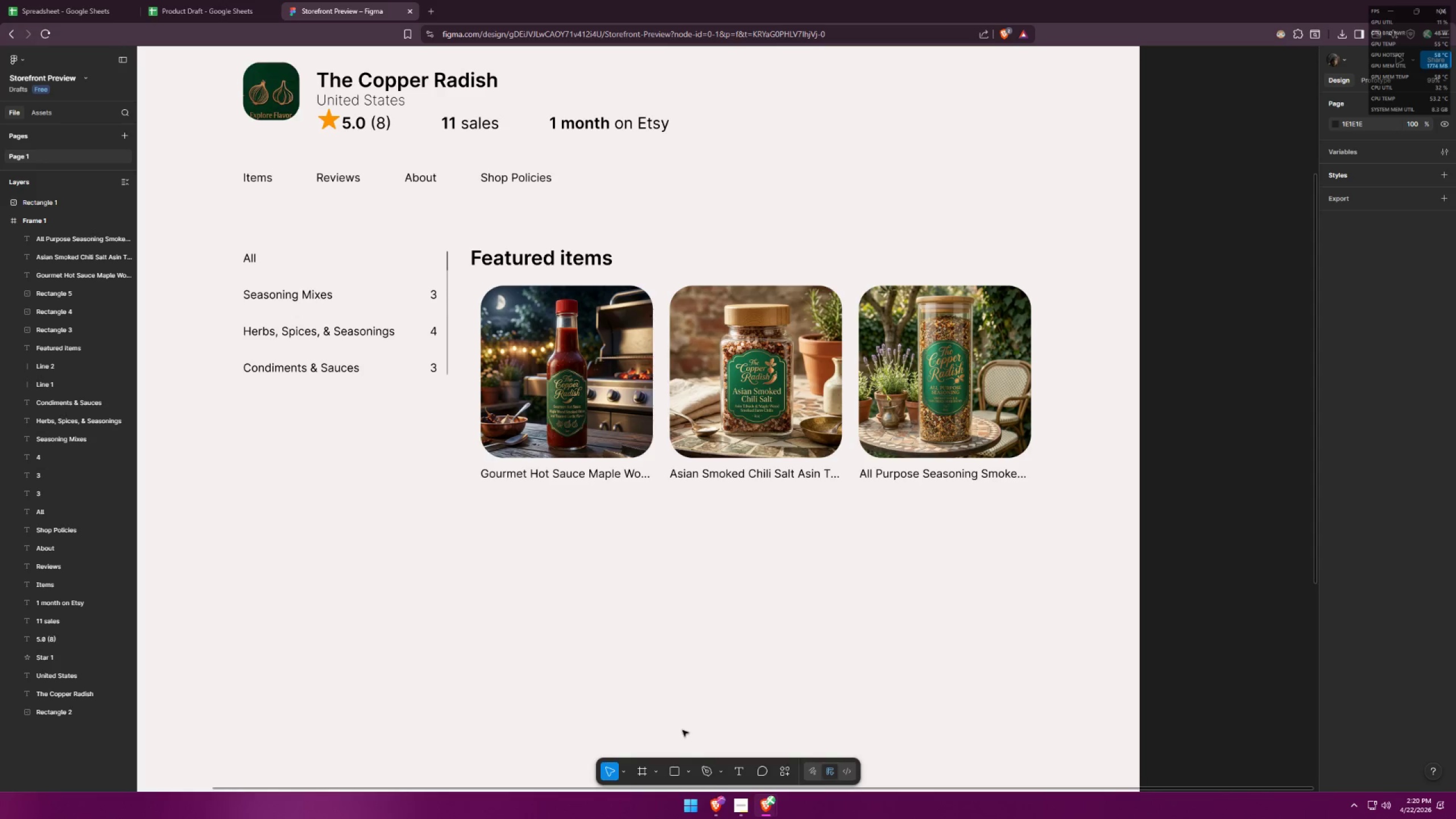 
key(Alt+Tab)
 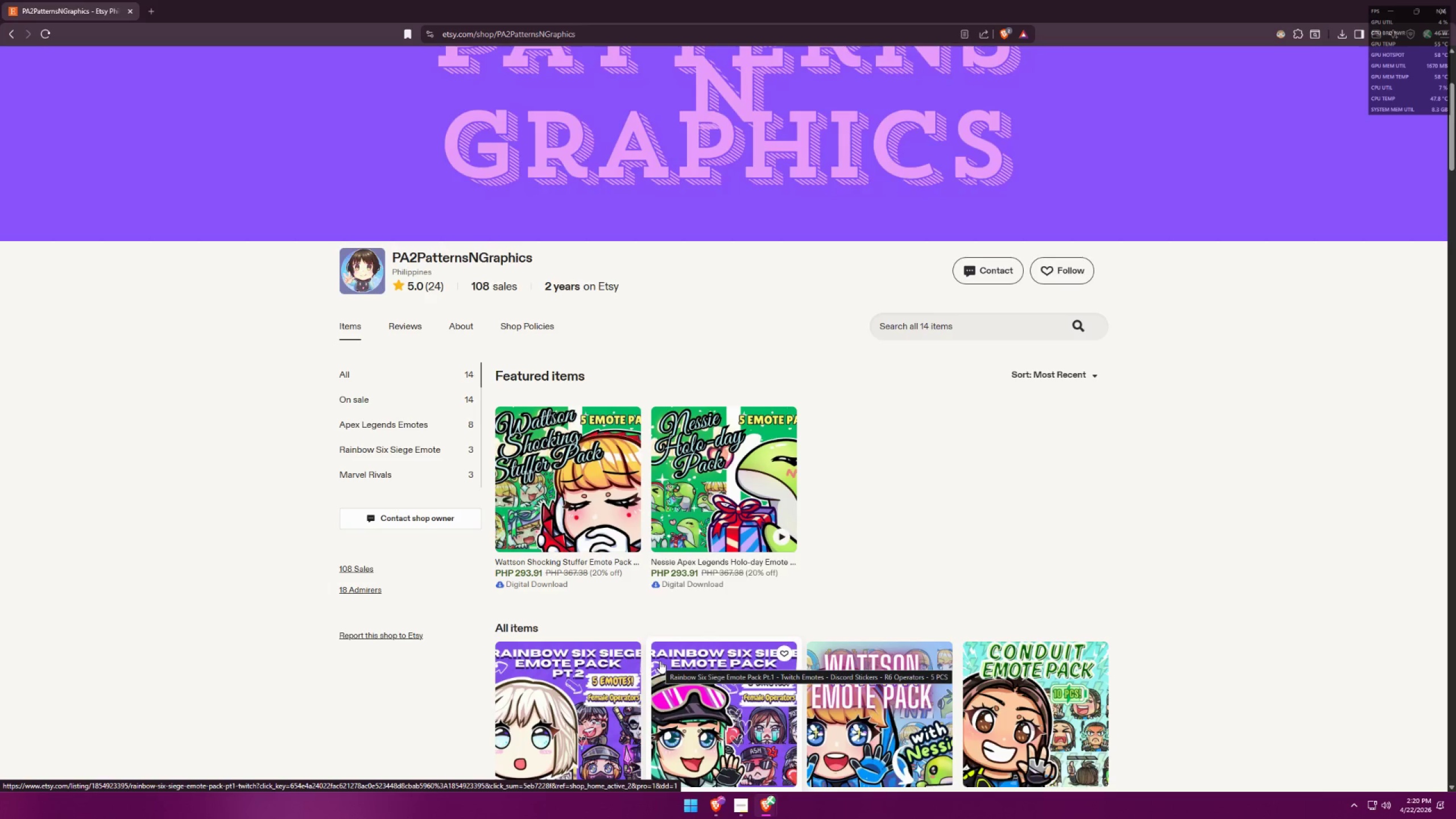 
wait(11.2)
 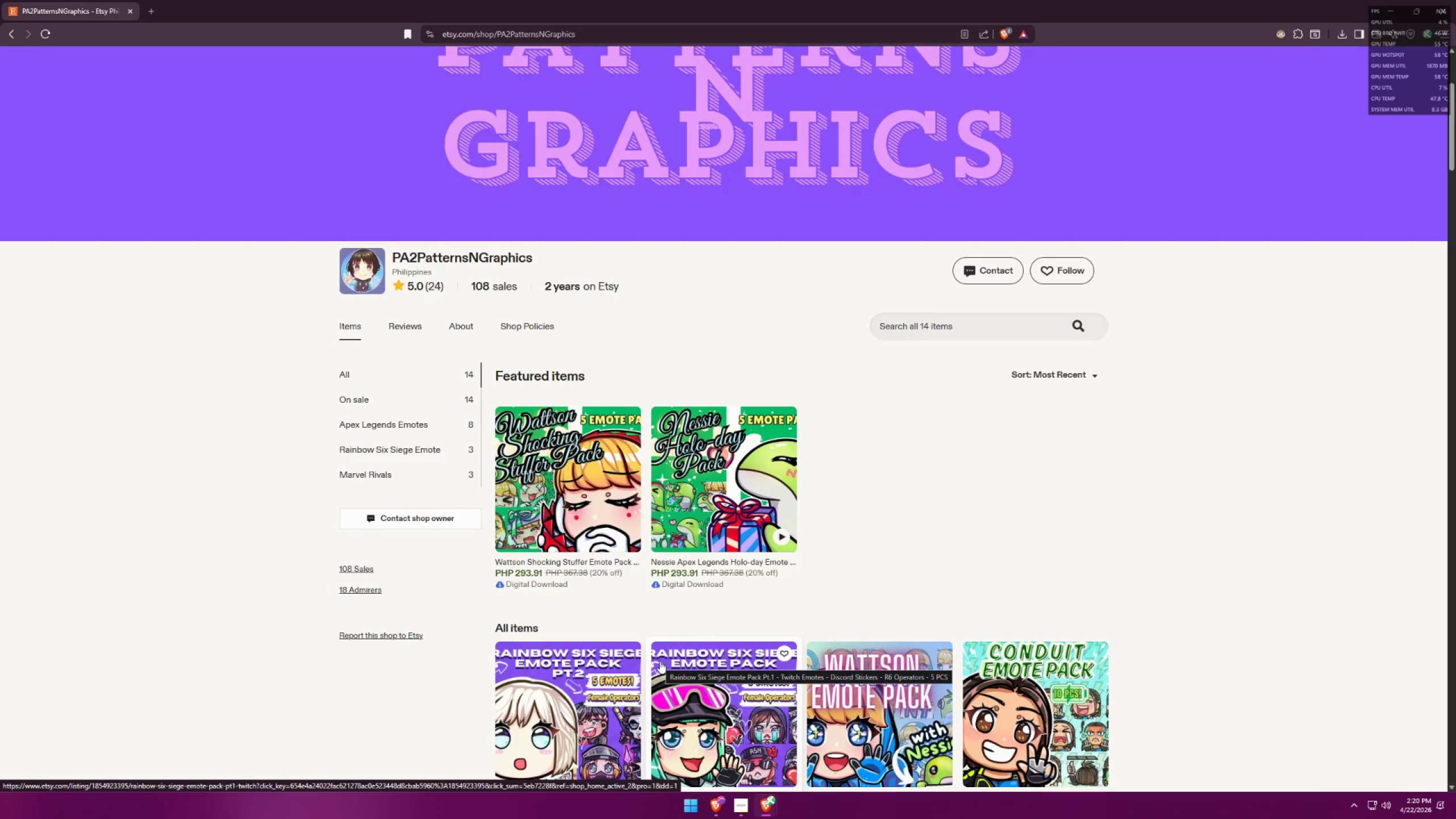 
key(Alt+AltLeft)
 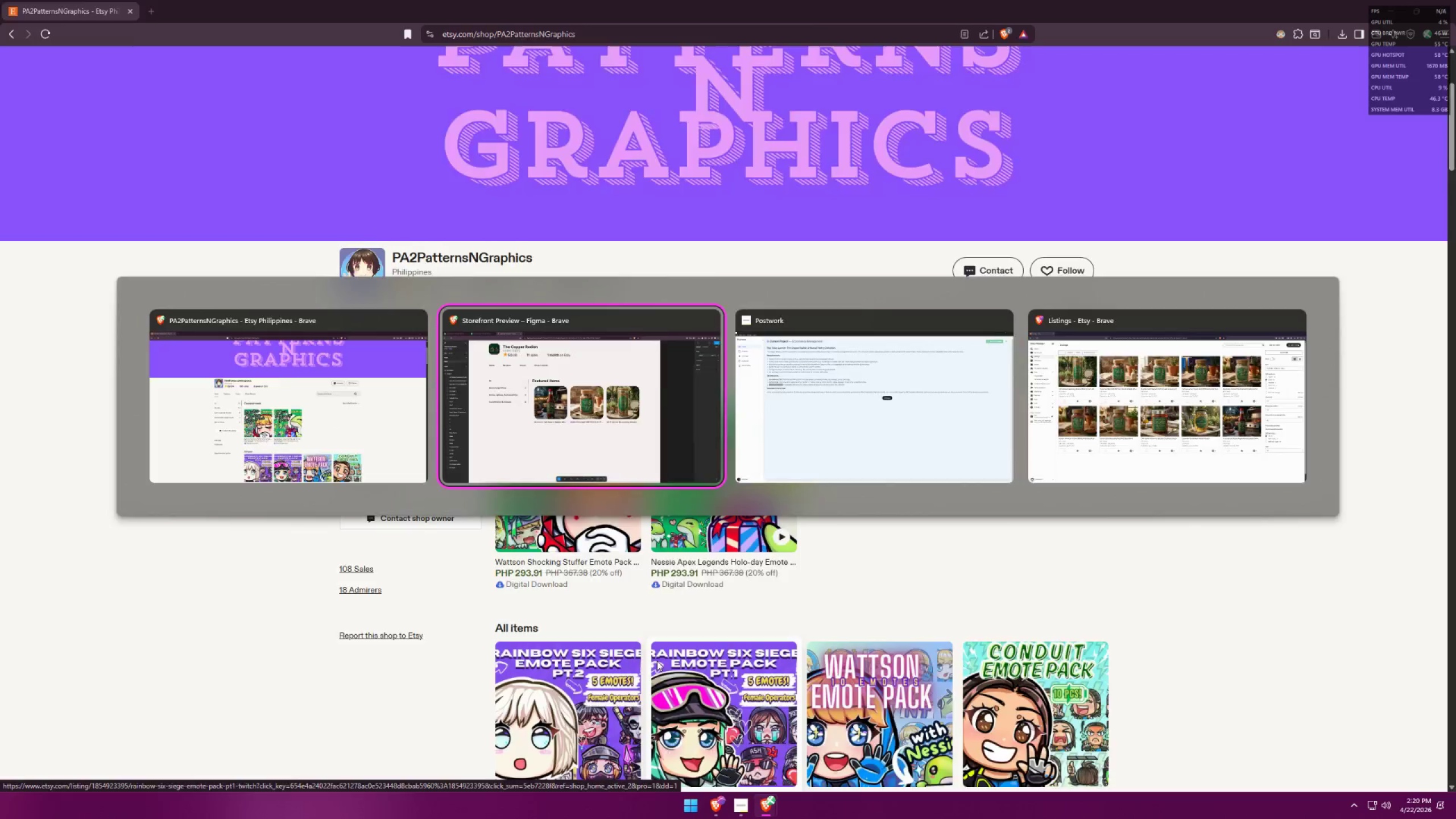 
key(Alt+Tab)
 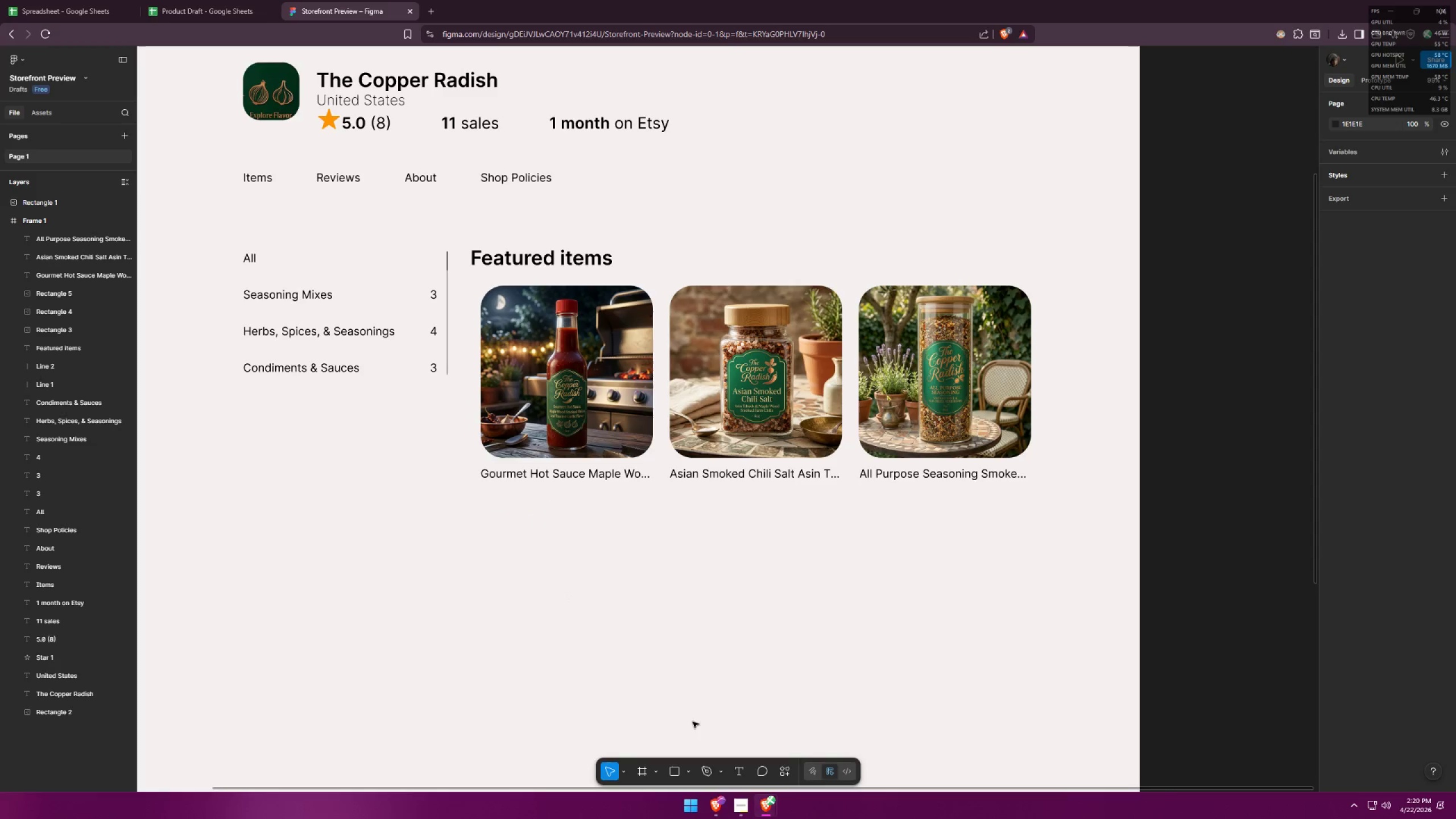 
left_click([739, 770])
 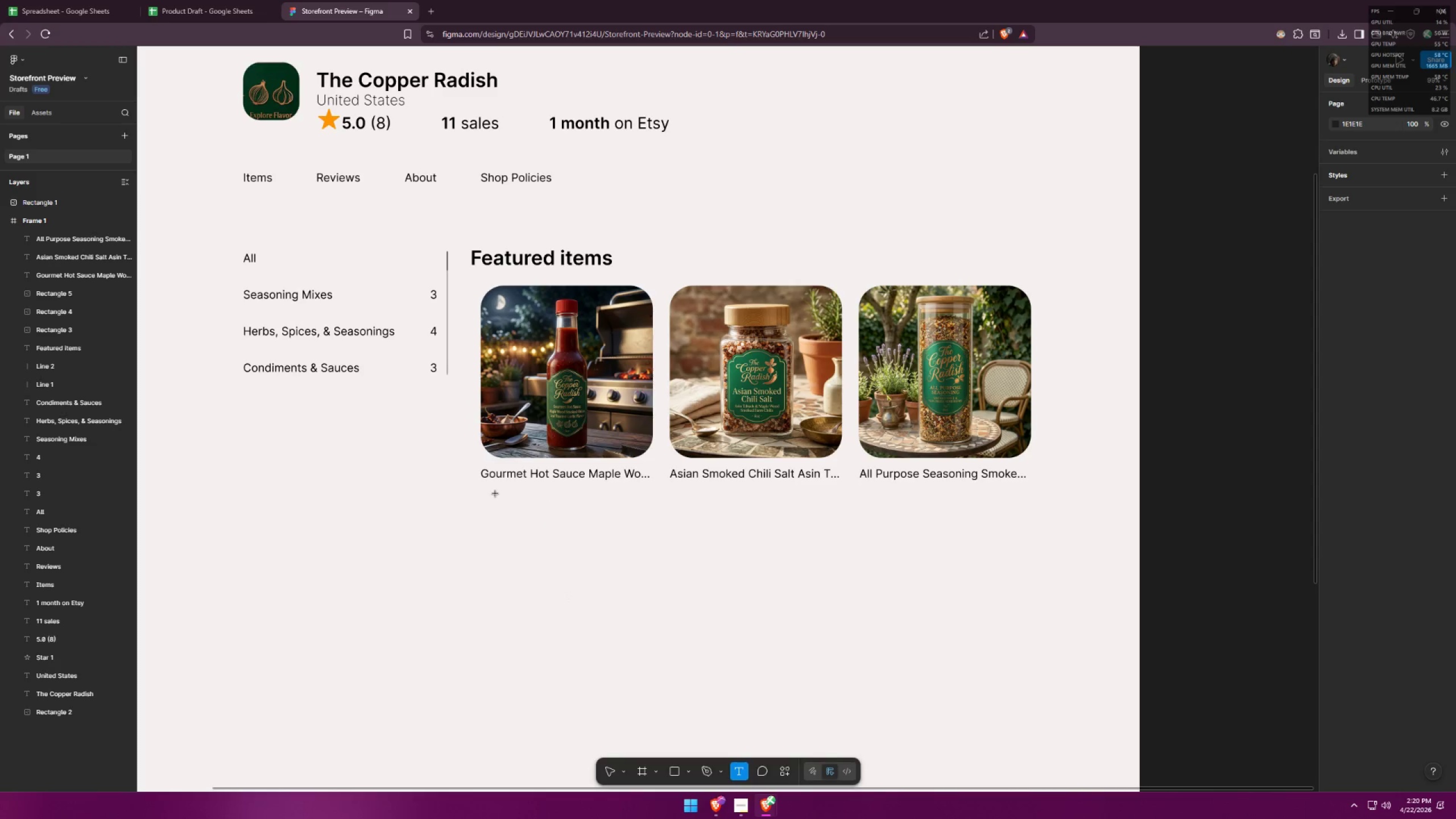 
left_click([495, 494])
 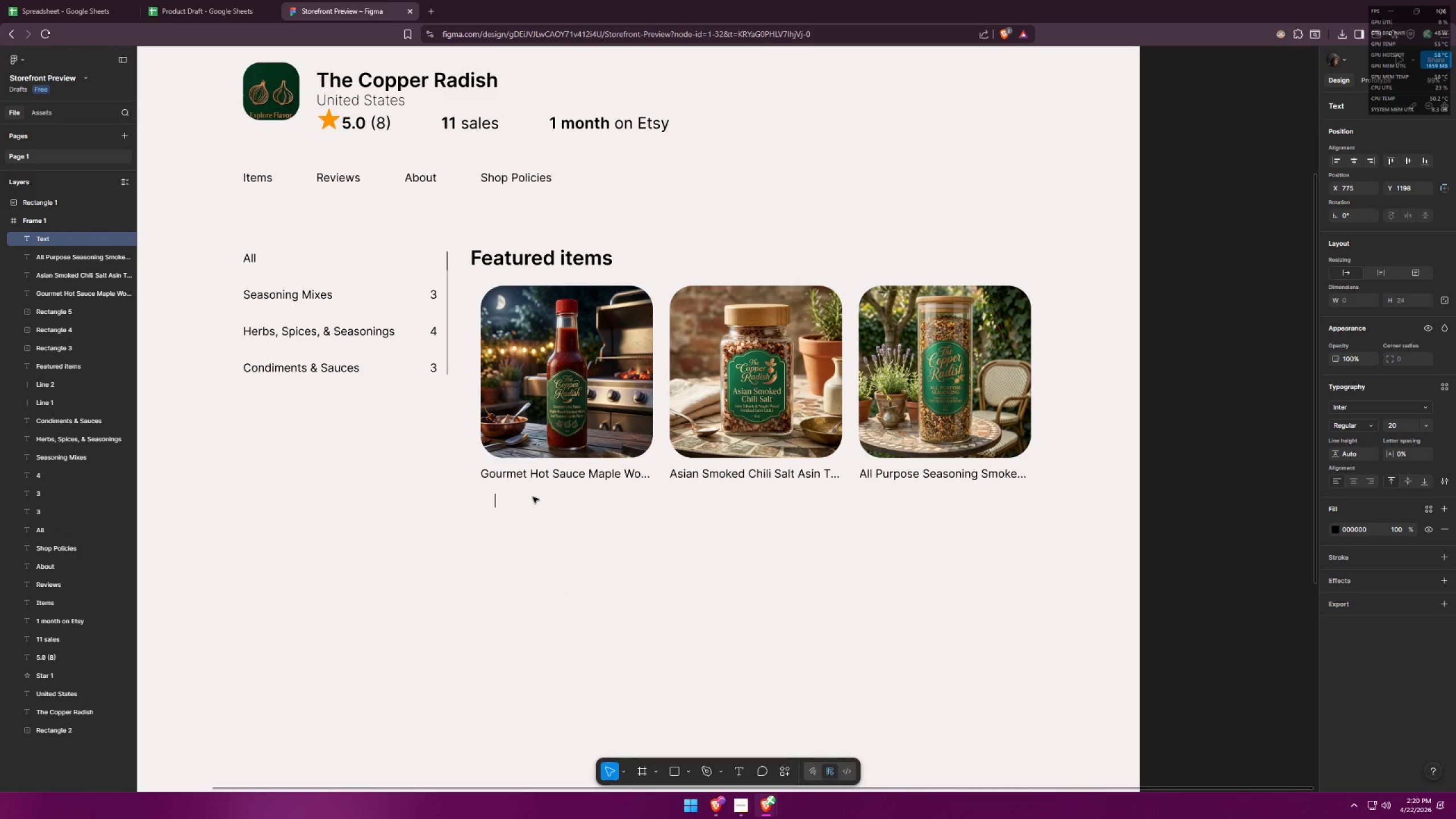 
key(Alt+AltLeft)
 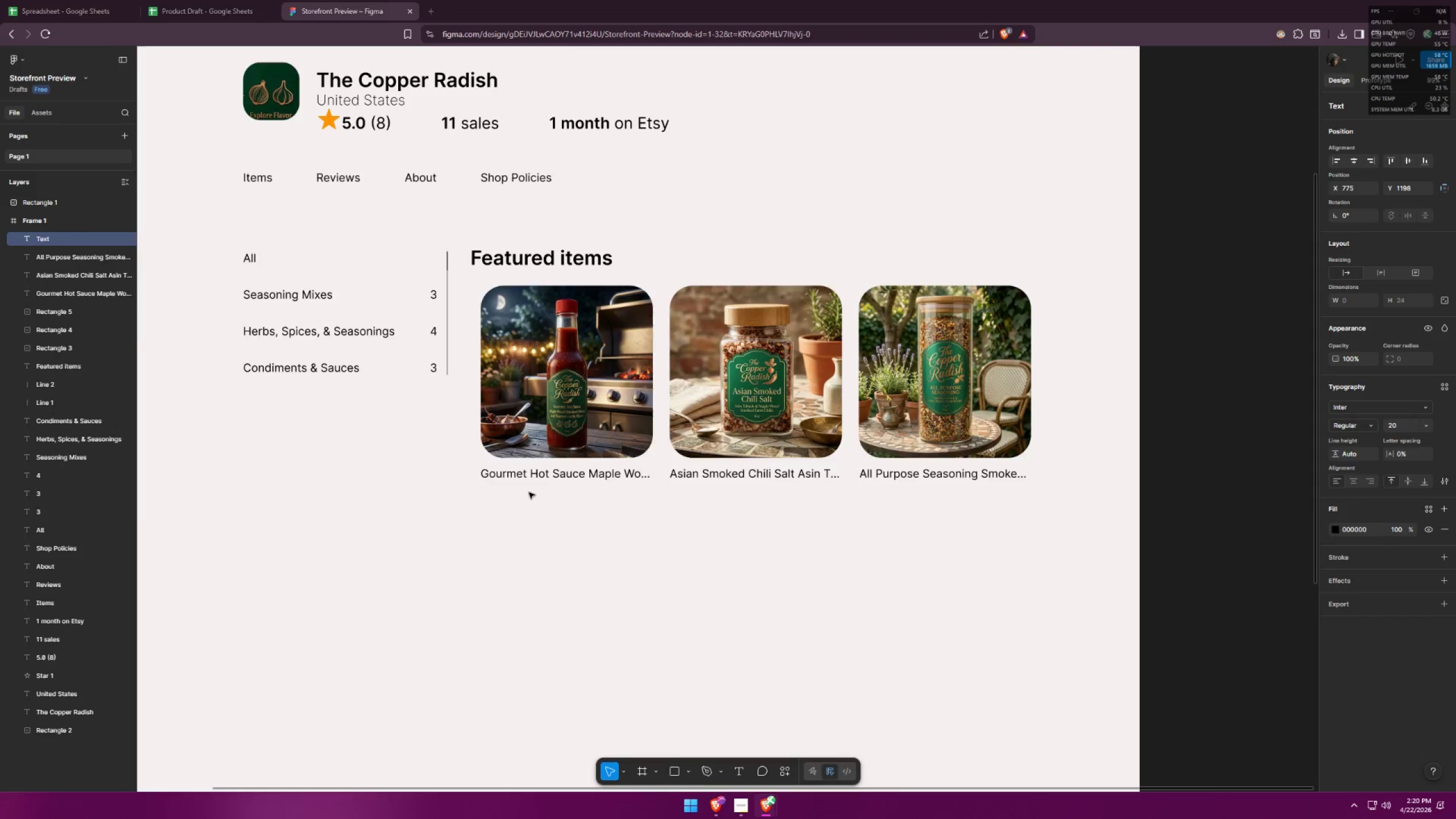 
key(Alt+Tab)
 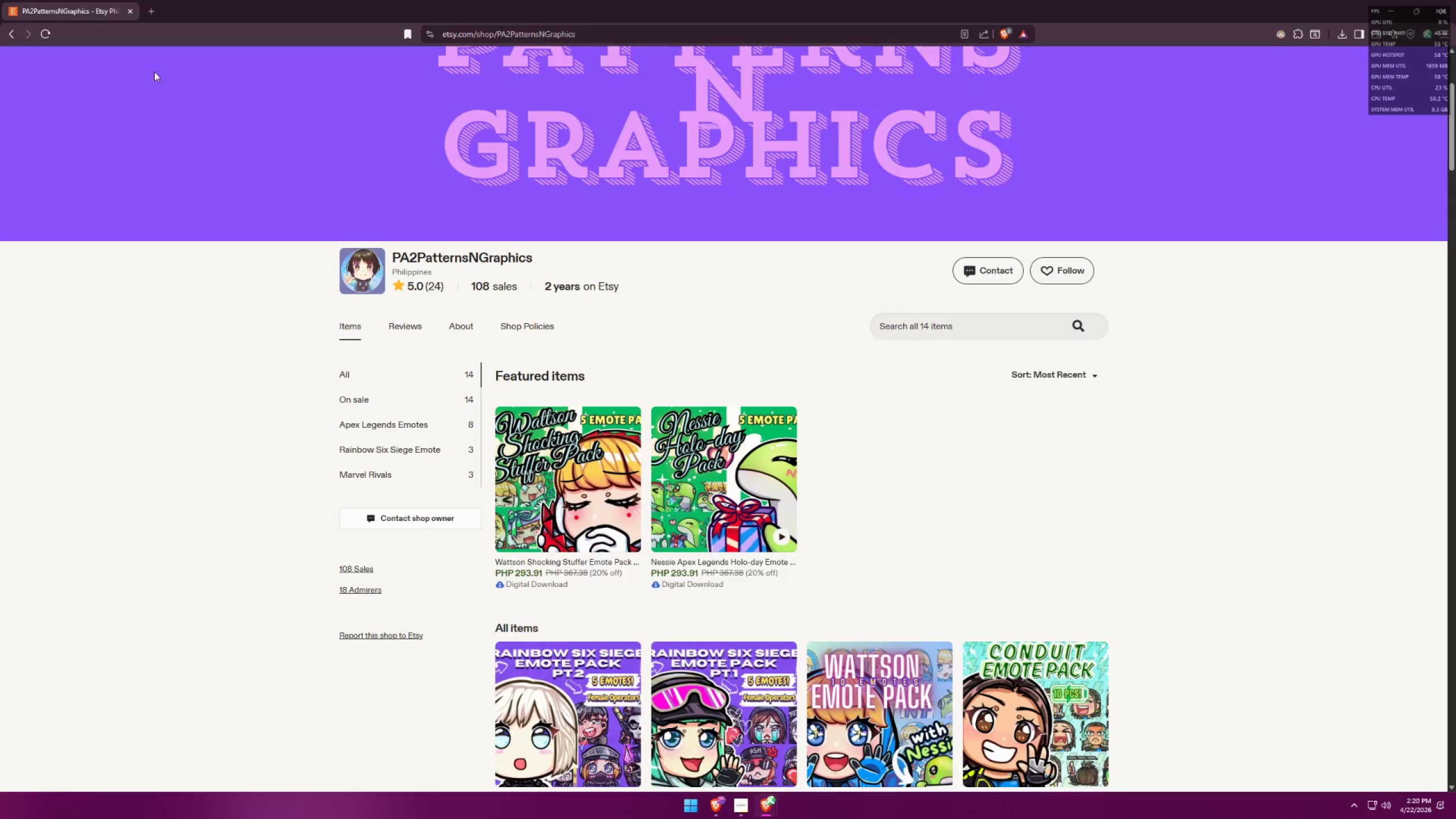 
key(Alt+AltLeft)
 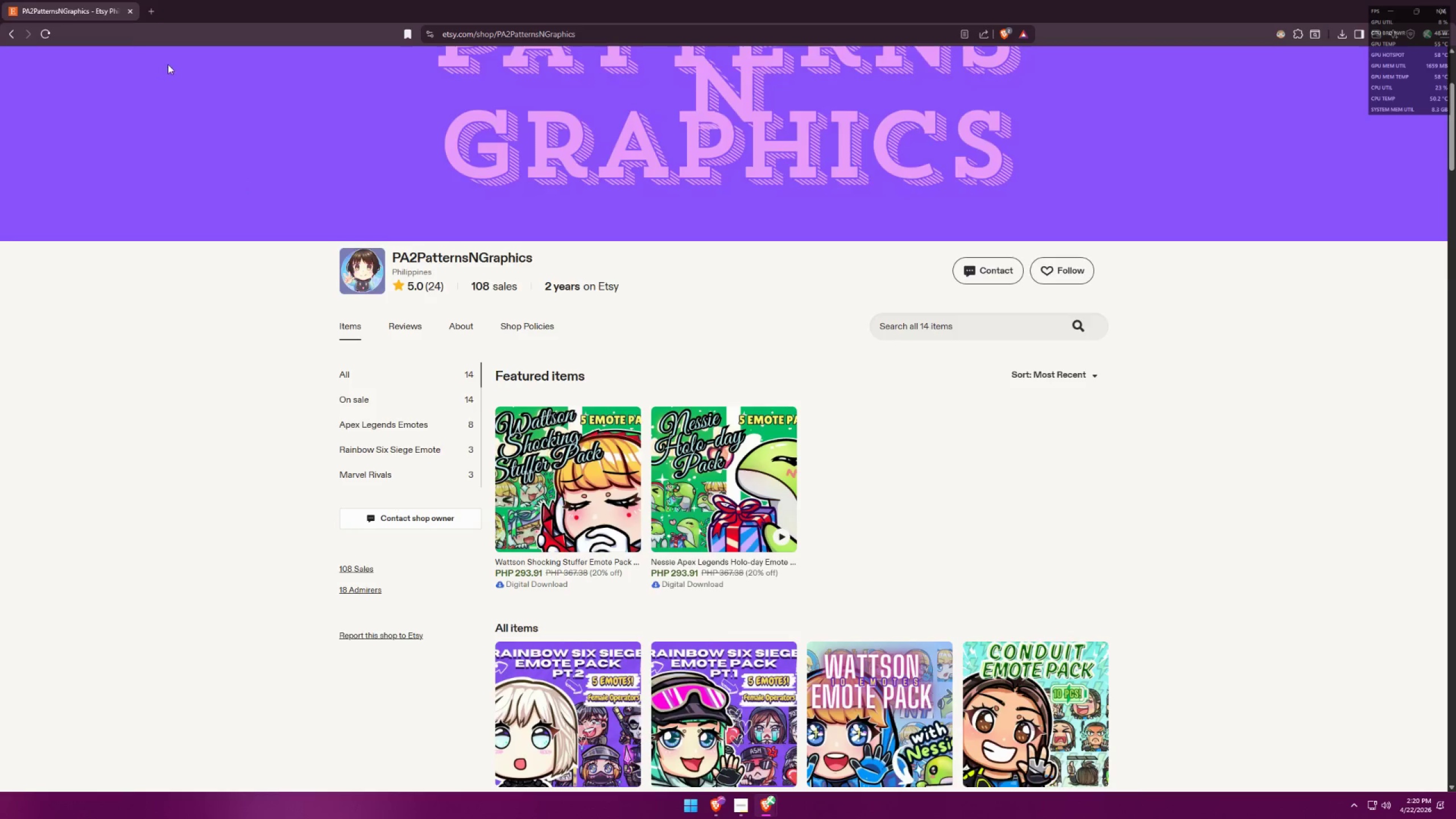 
key(Alt+Tab)
 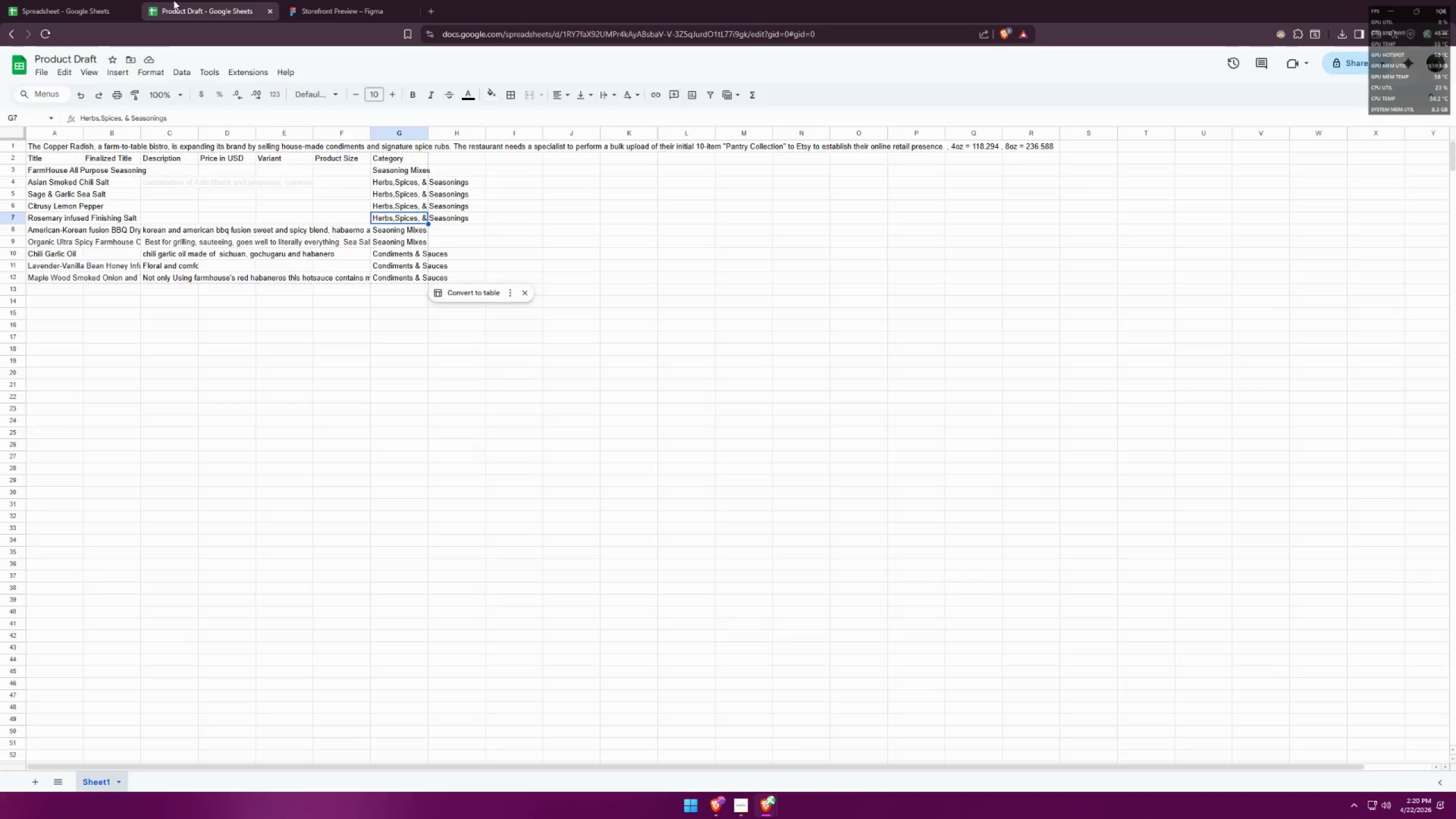 
double_click([51, 0])
 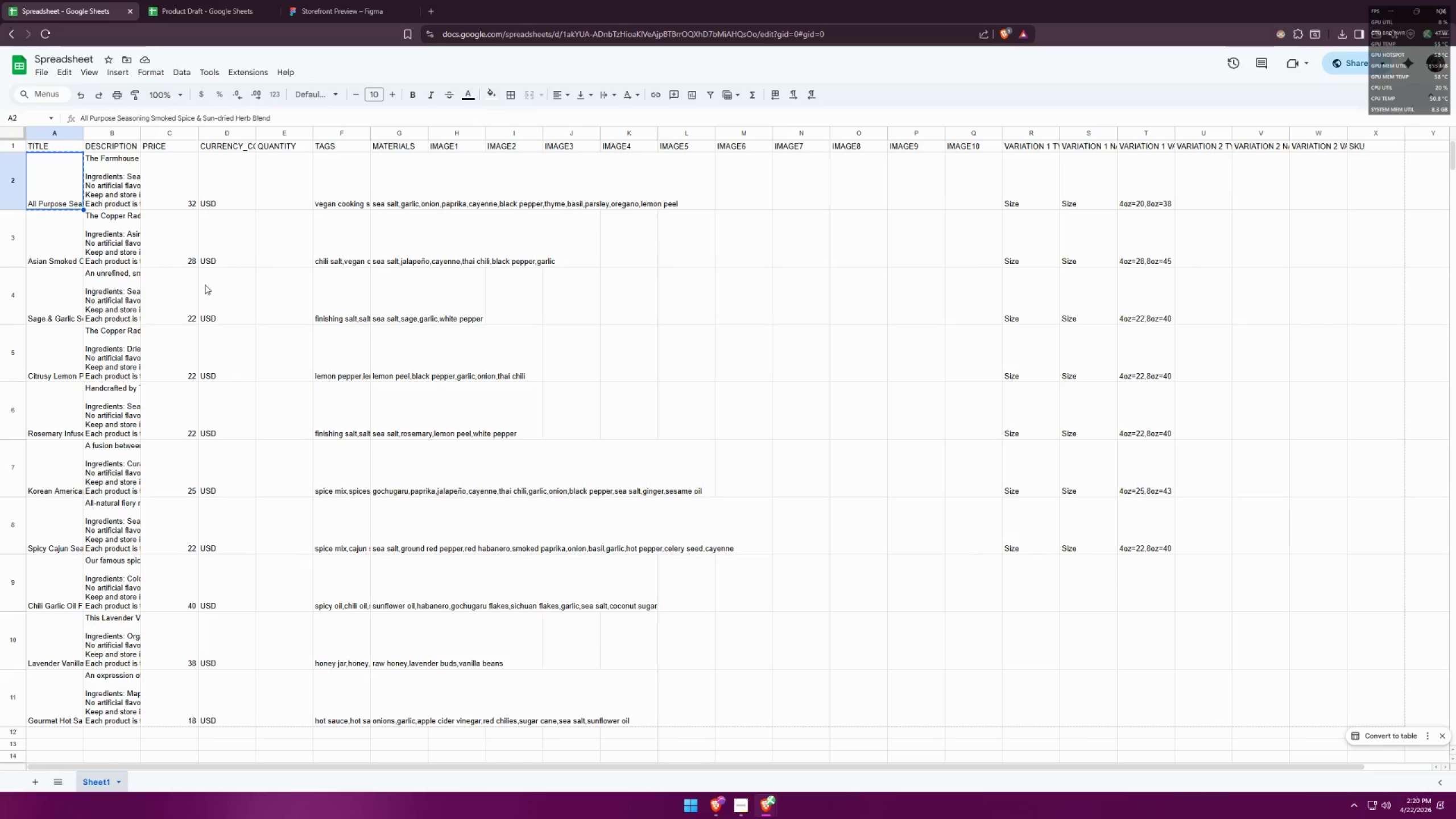 
scroll: coordinate [417, 599], scroll_direction: down, amount: 6.0
 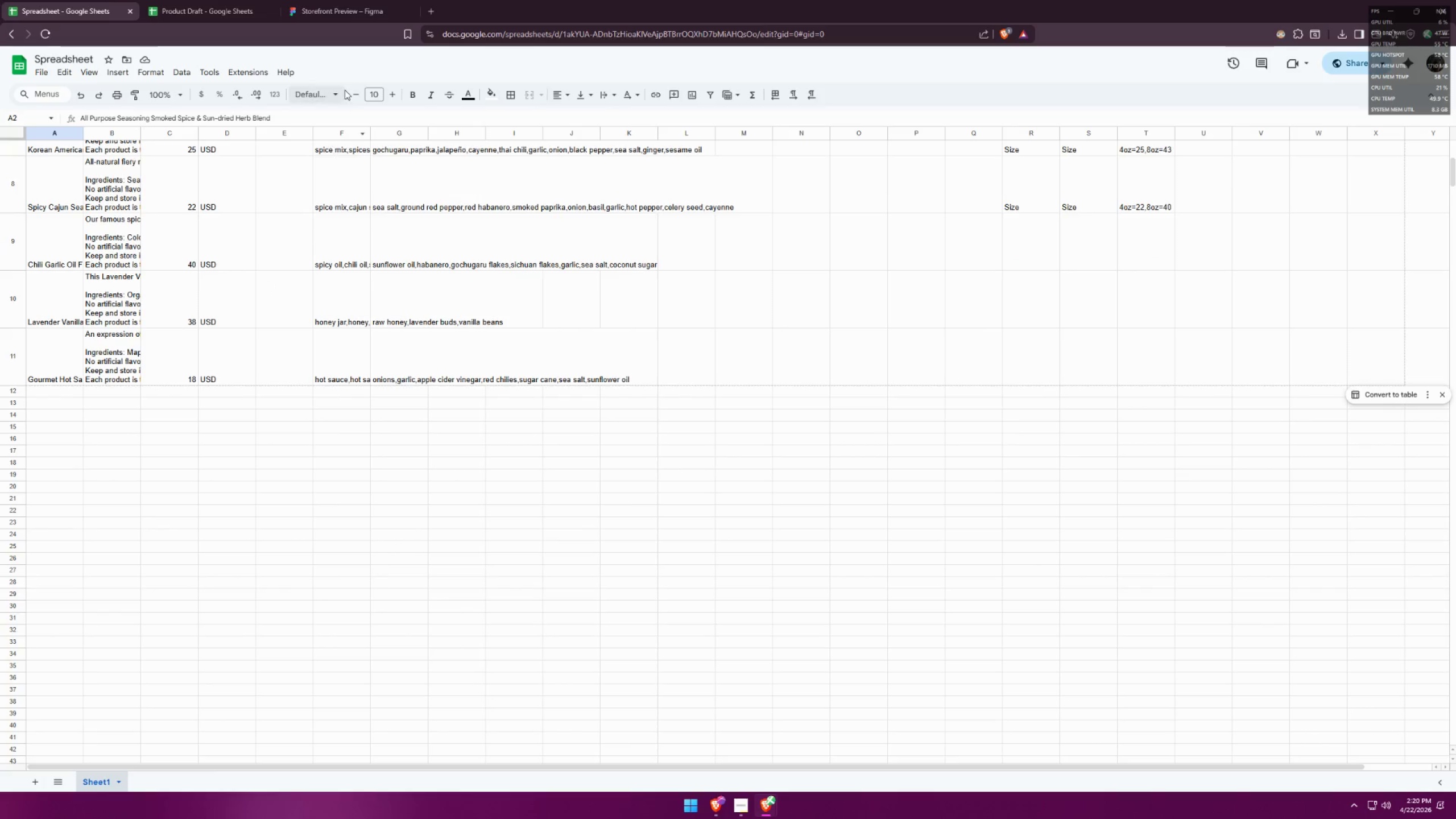 
left_click([336, 9])
 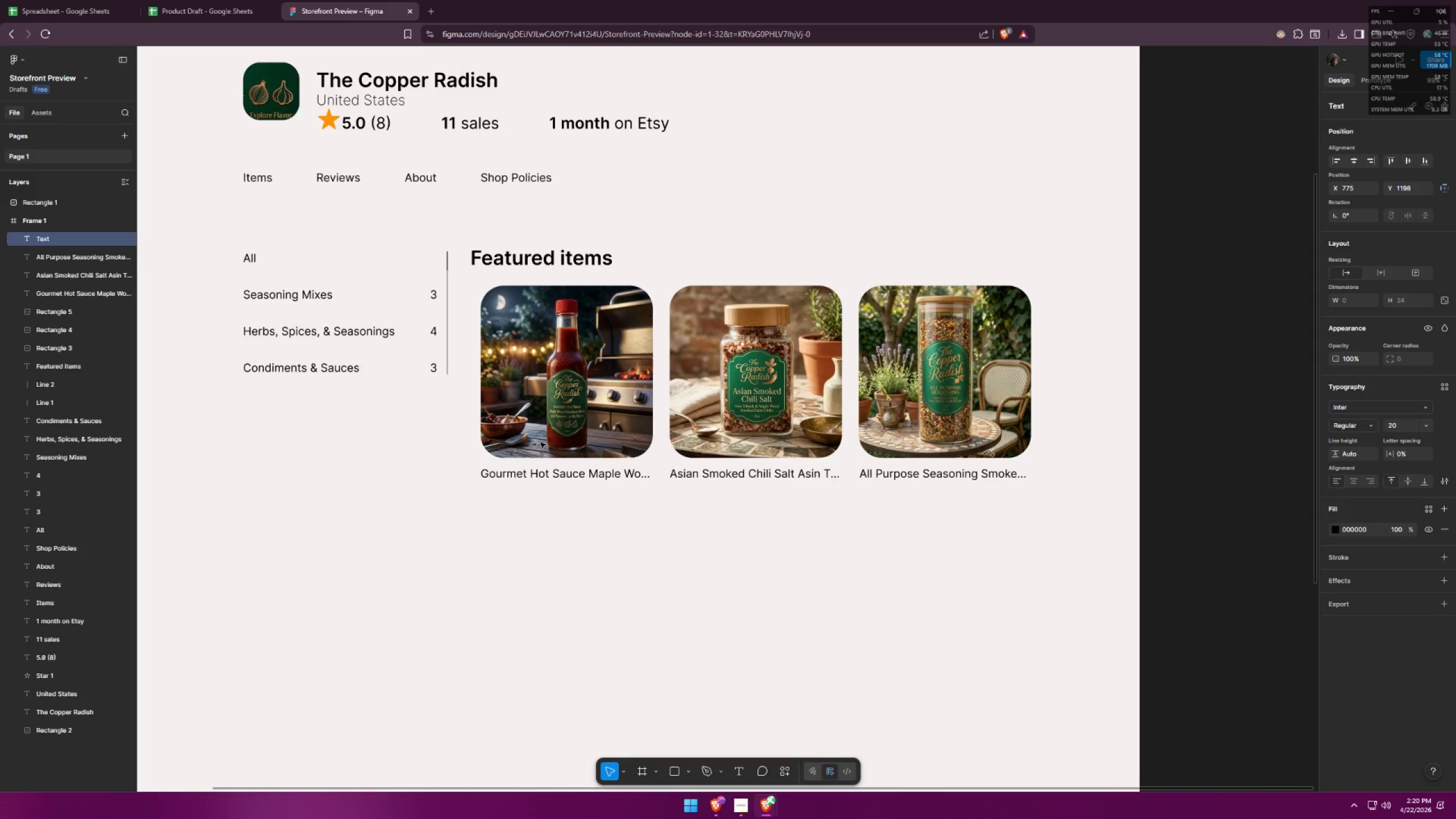 
type(18)
 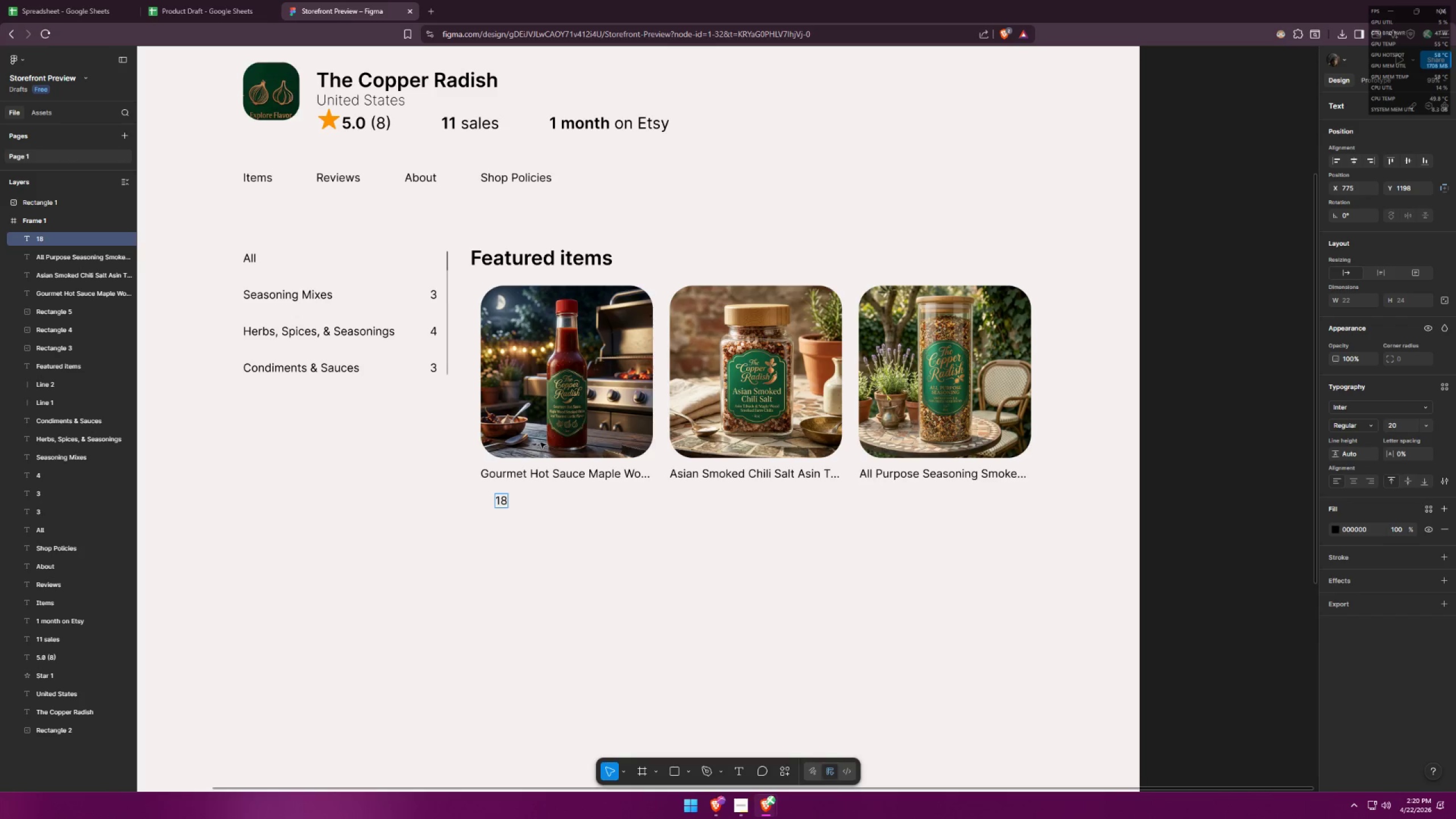 
key(Alt+AltLeft)
 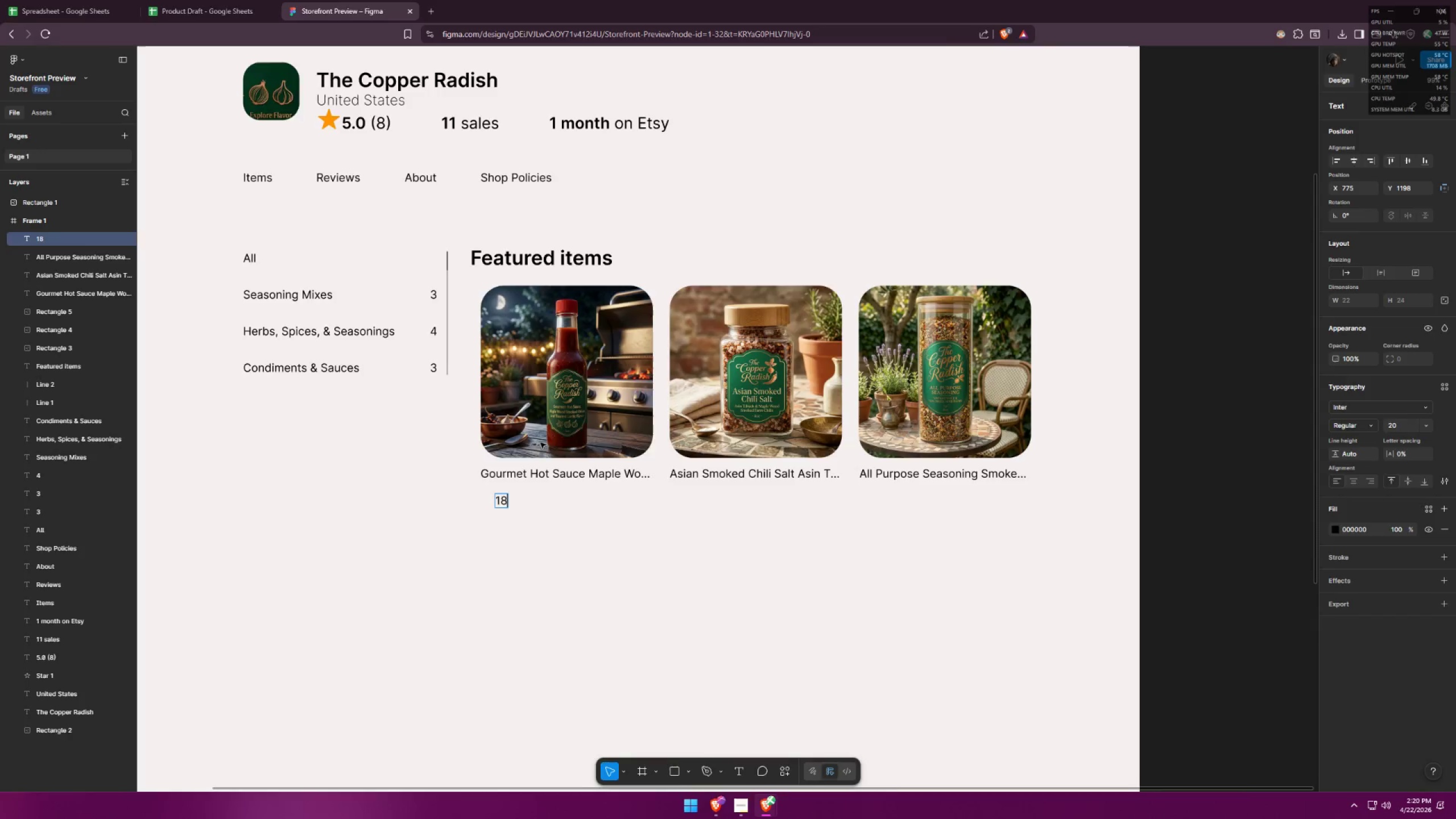 
key(Alt+Tab)
 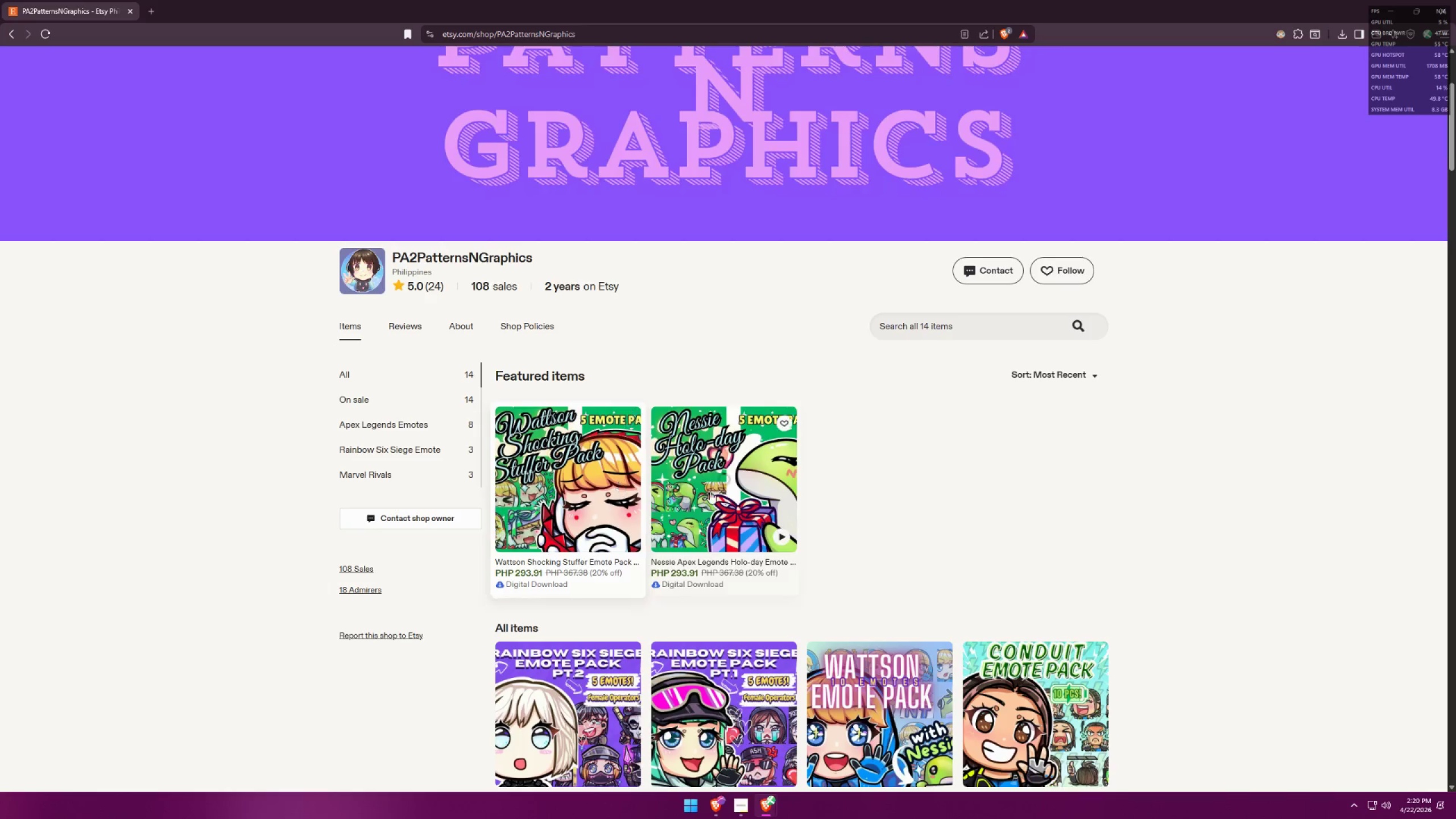 
key(Alt+AltLeft)
 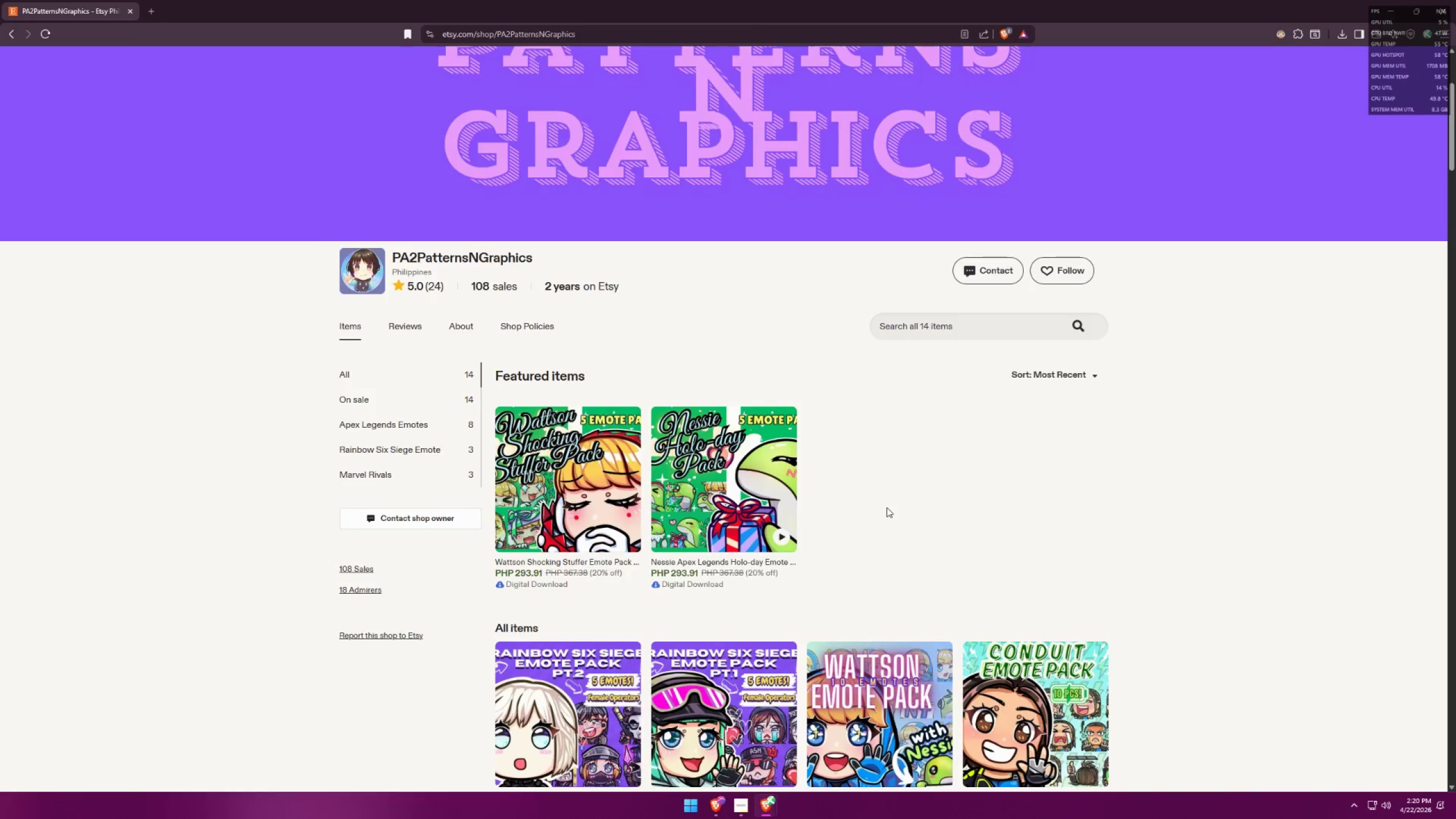 
key(Alt+Tab)
 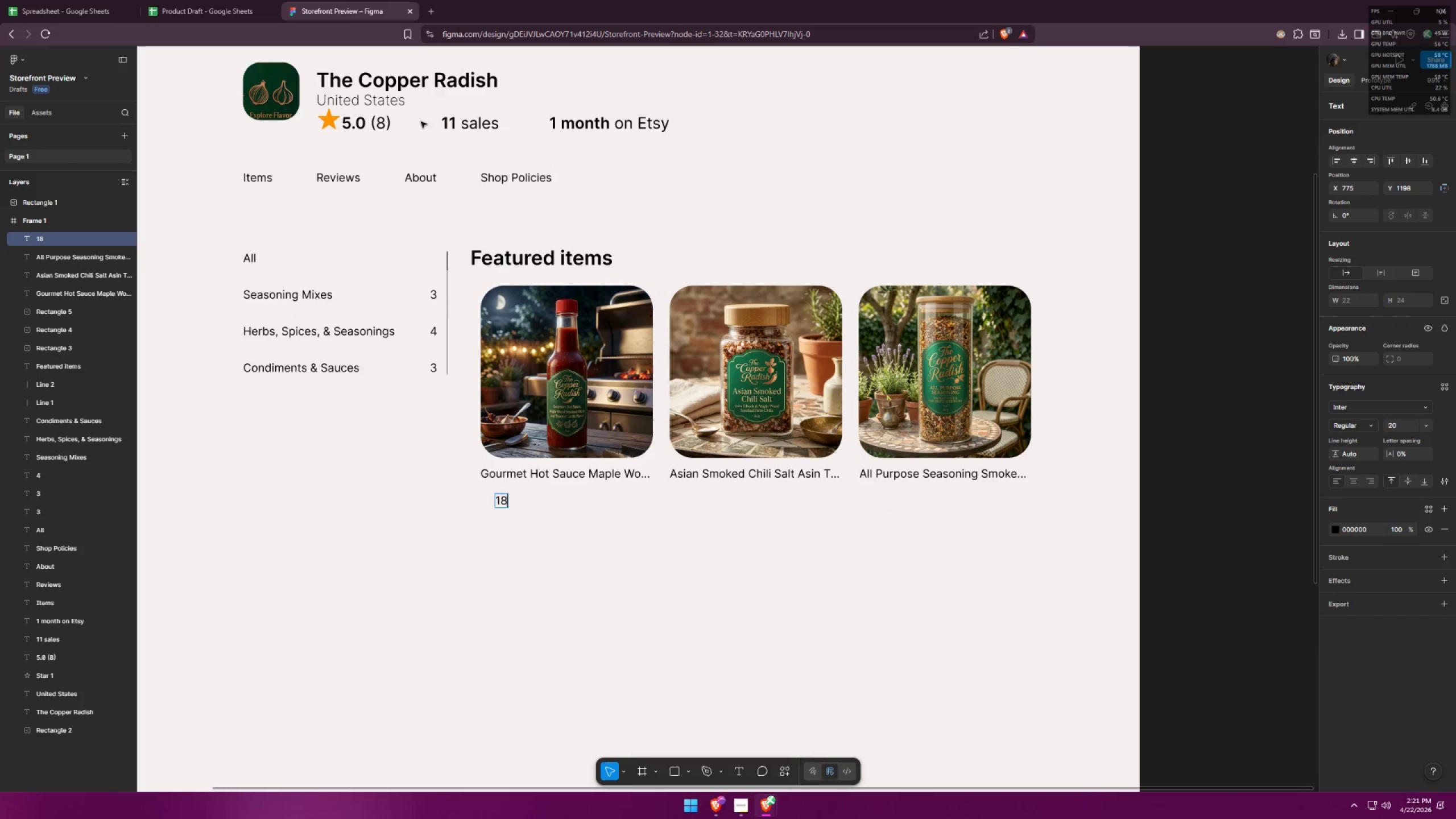 
type(.000)
key(Backspace)
 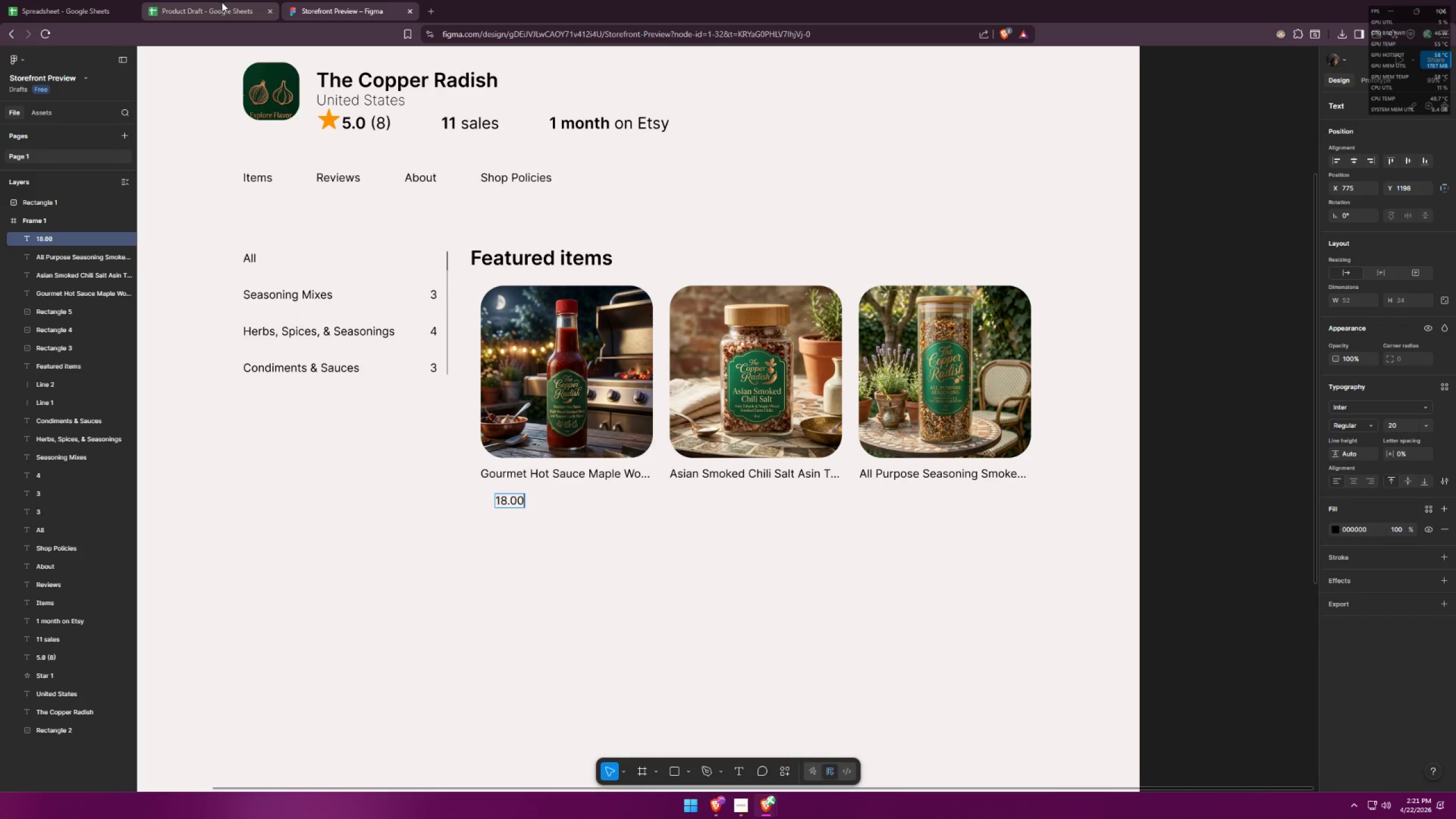 
left_click([427, 0])
 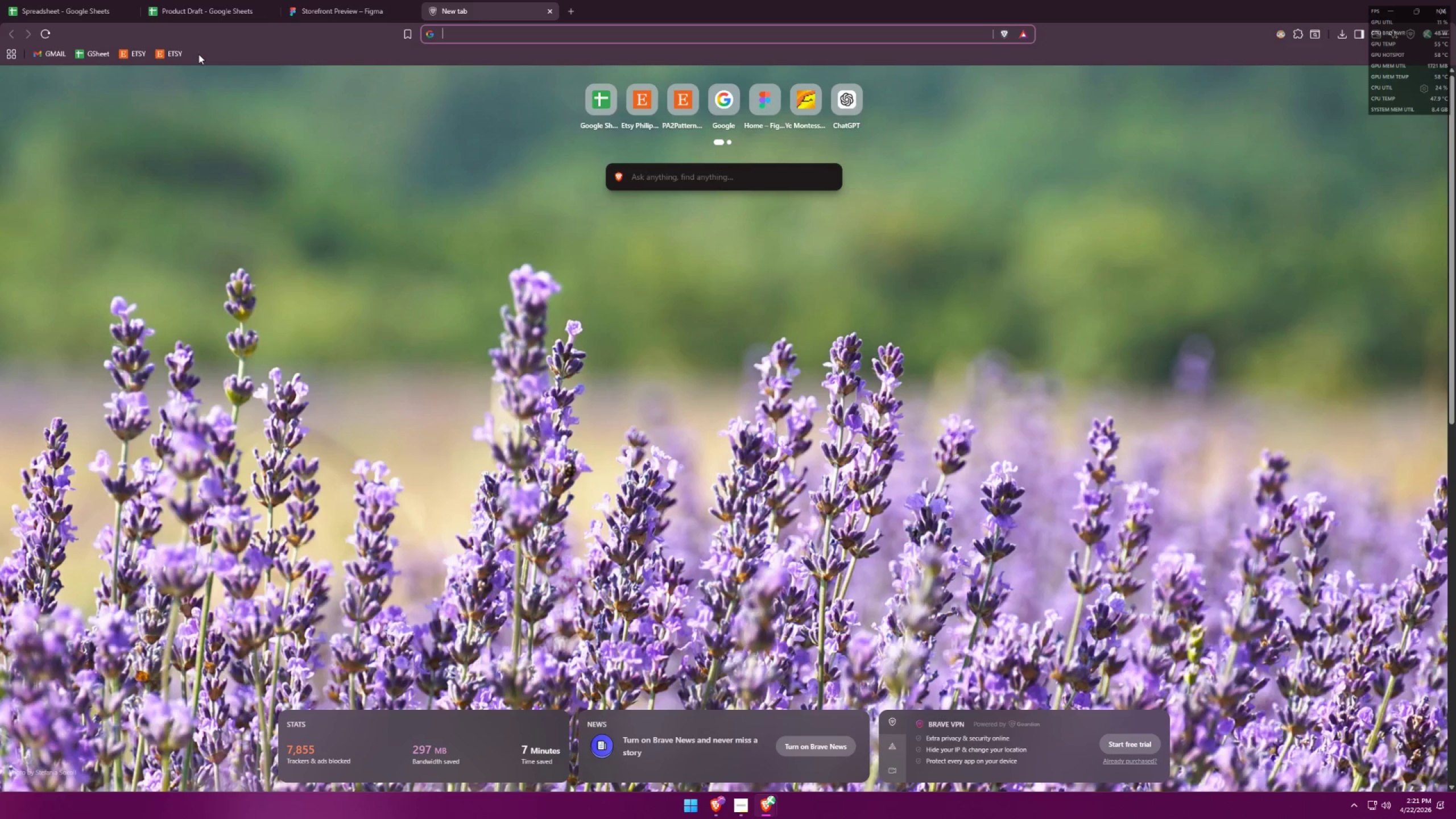 
type(figma)
 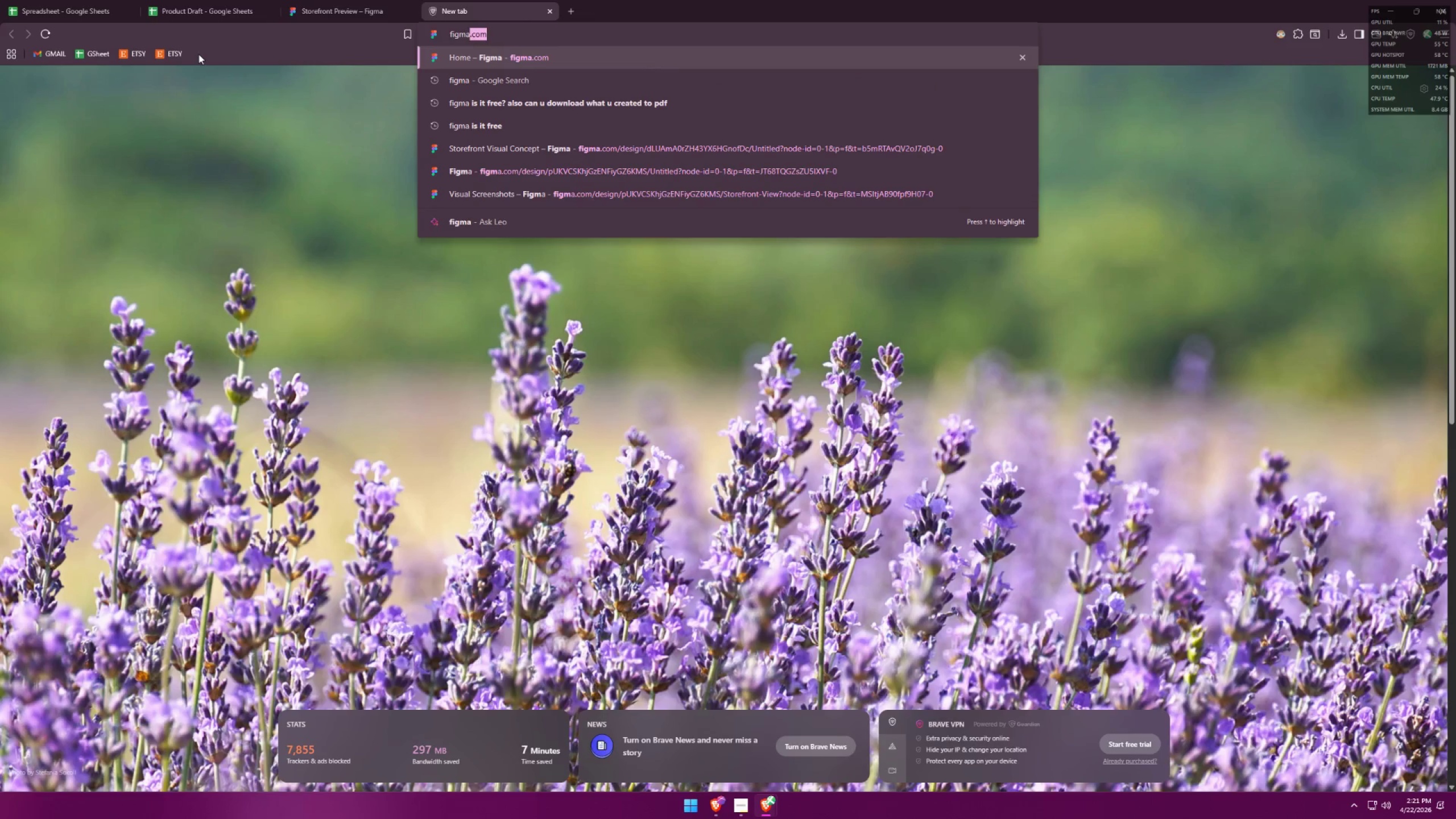 
key(Enter)
 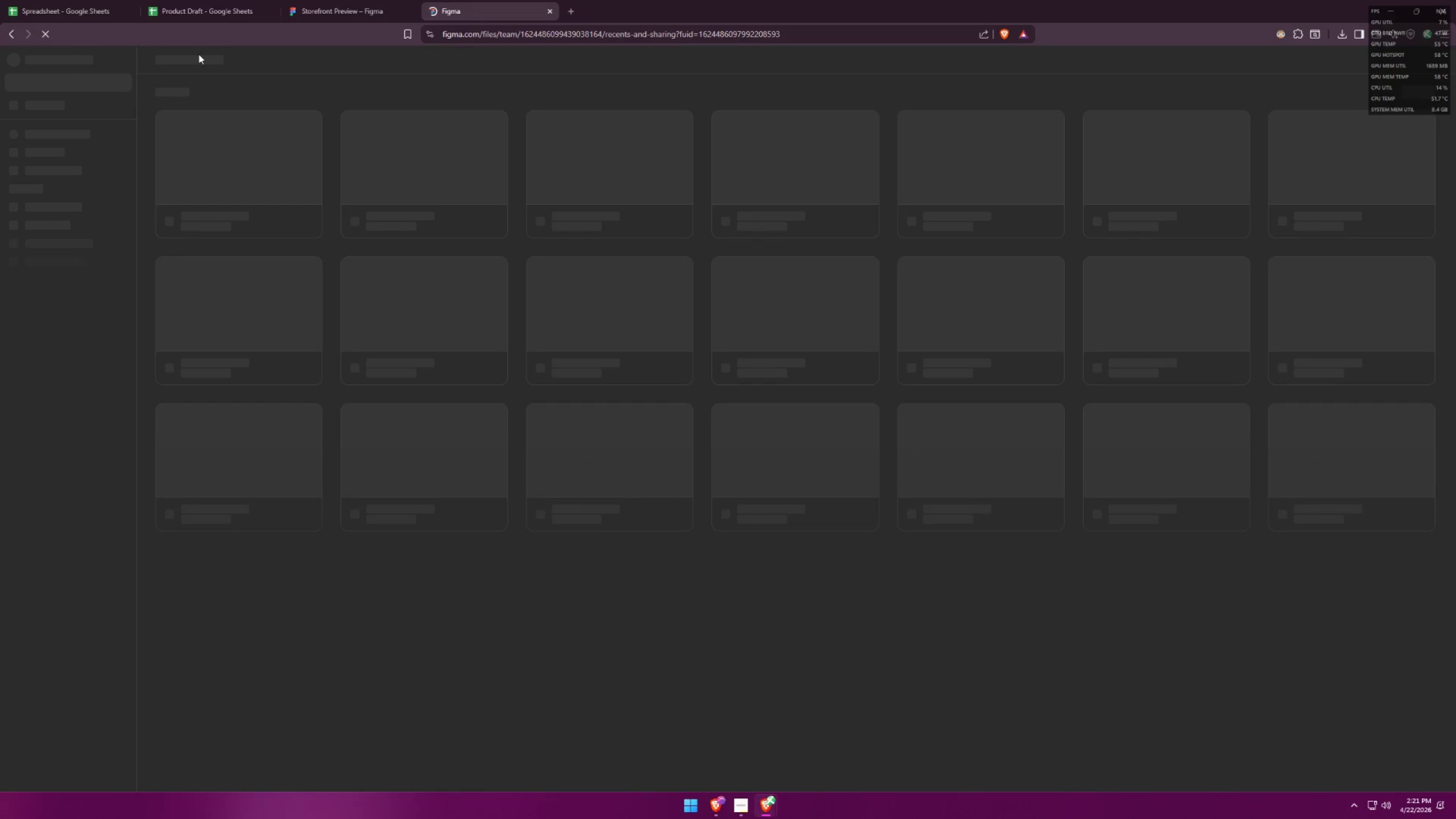 
mouse_move([213, 71])
 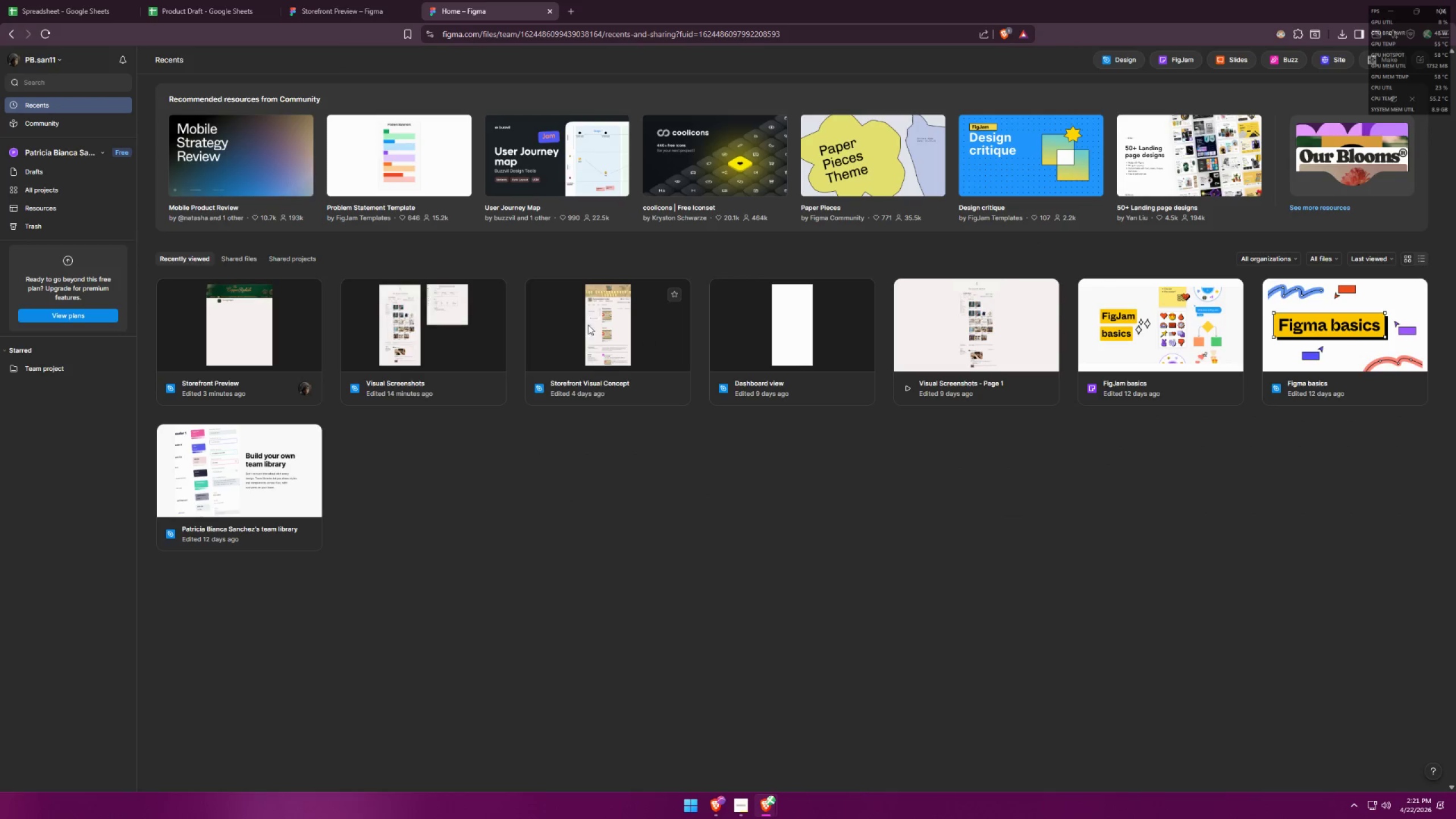 
double_click([403, 319])
 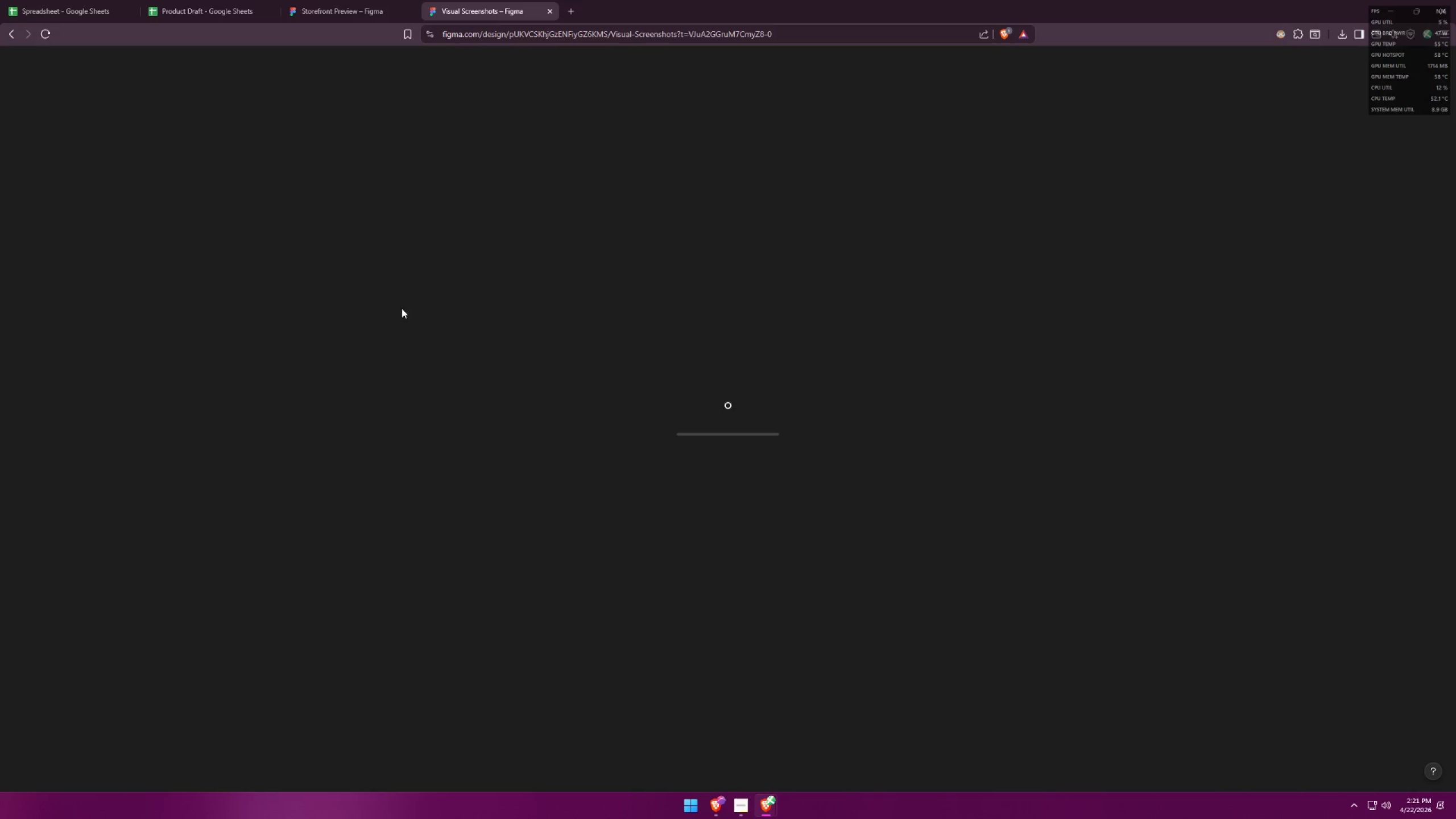 
mouse_move([413, 305])
 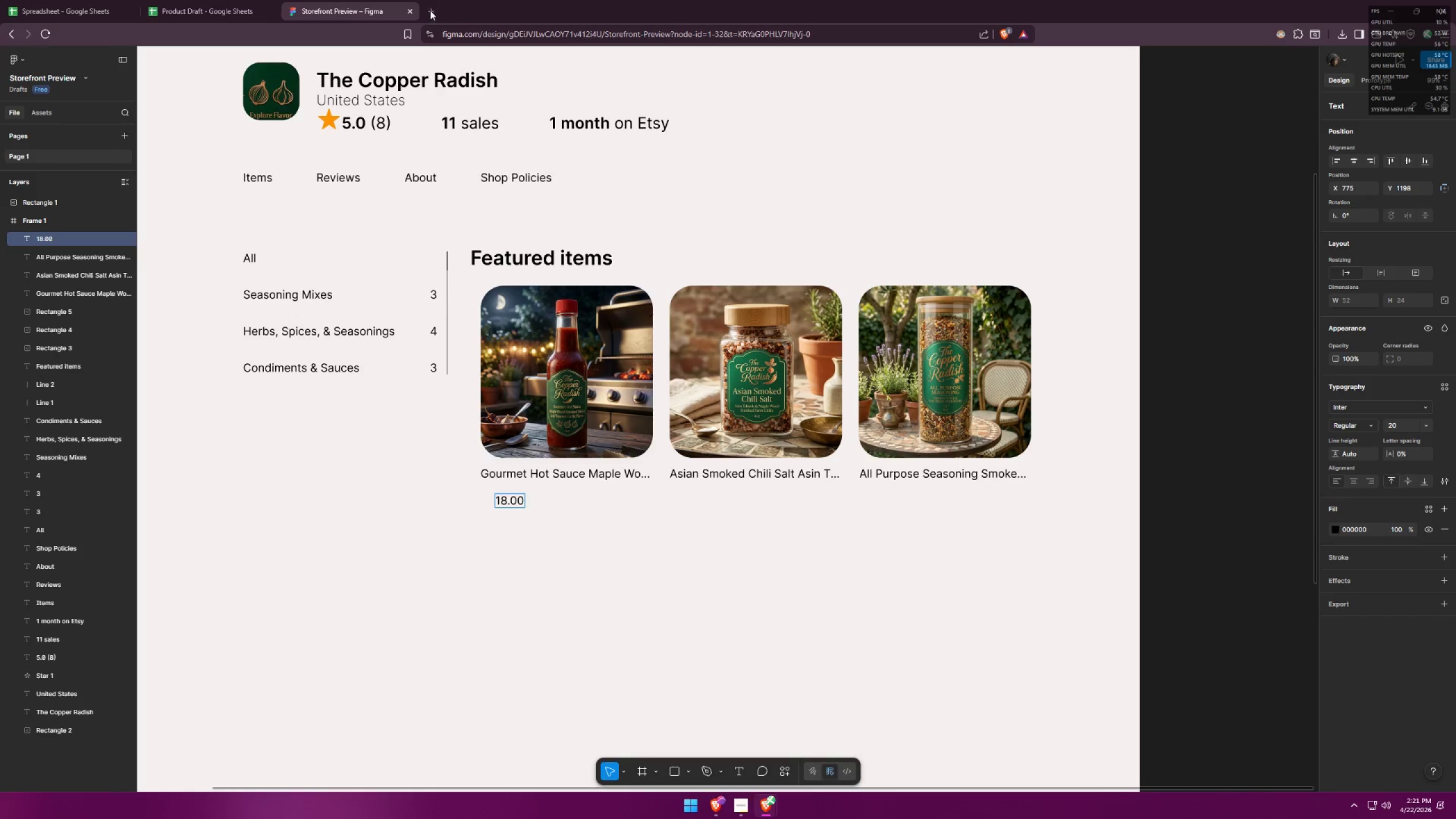 
type(dollar sign)
 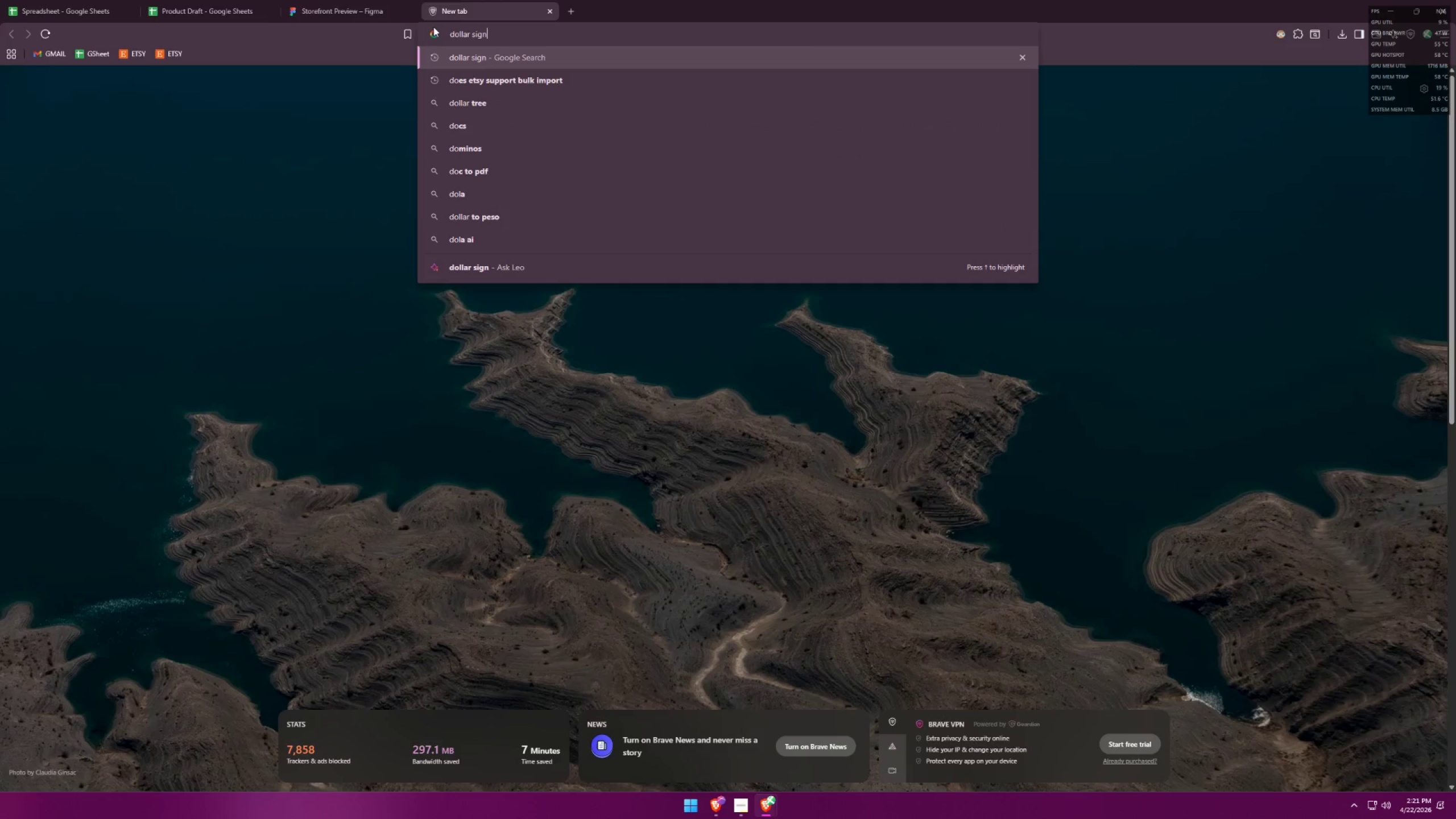 
key(Enter)
 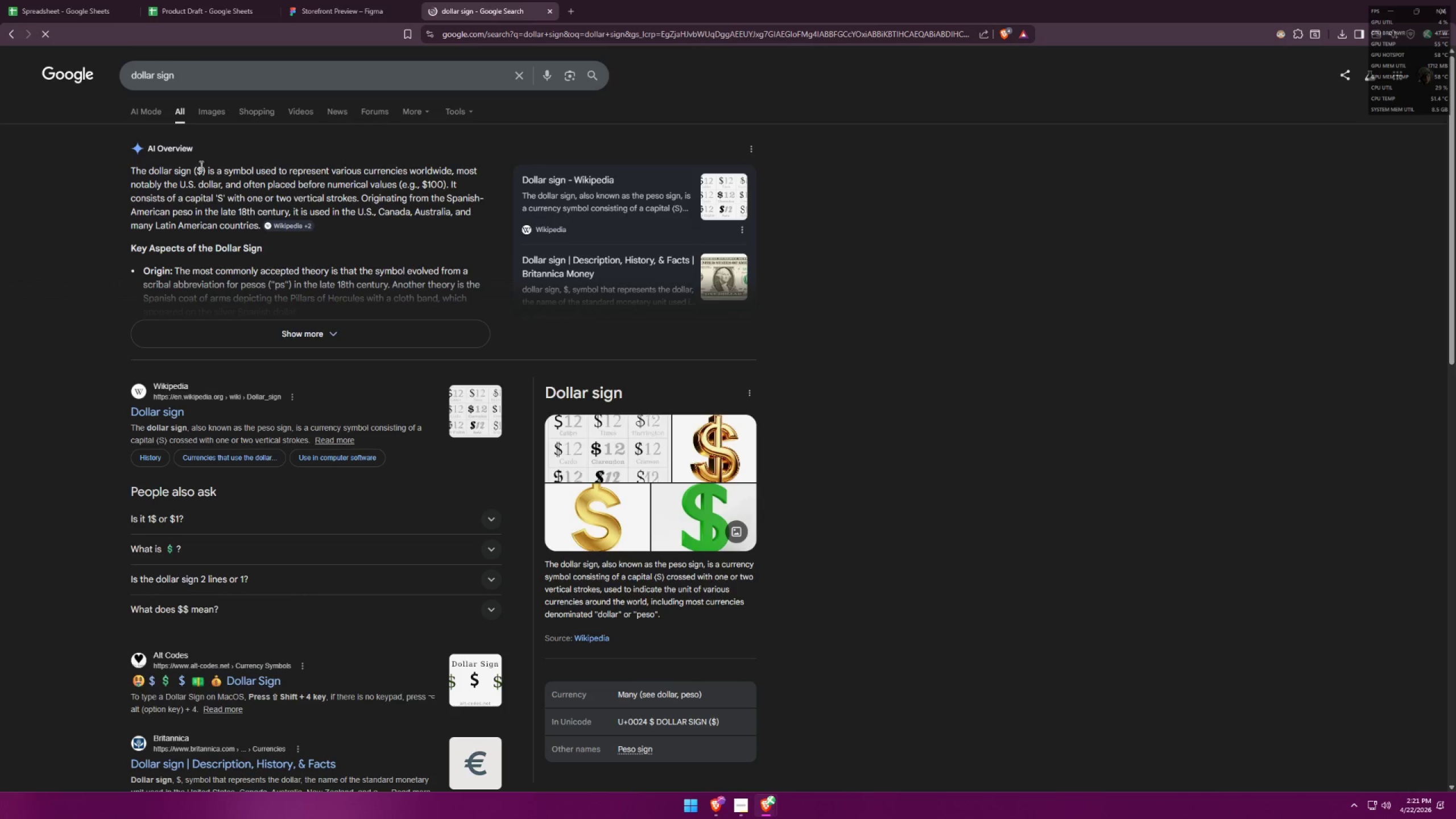 
key(Control+ControlLeft)
 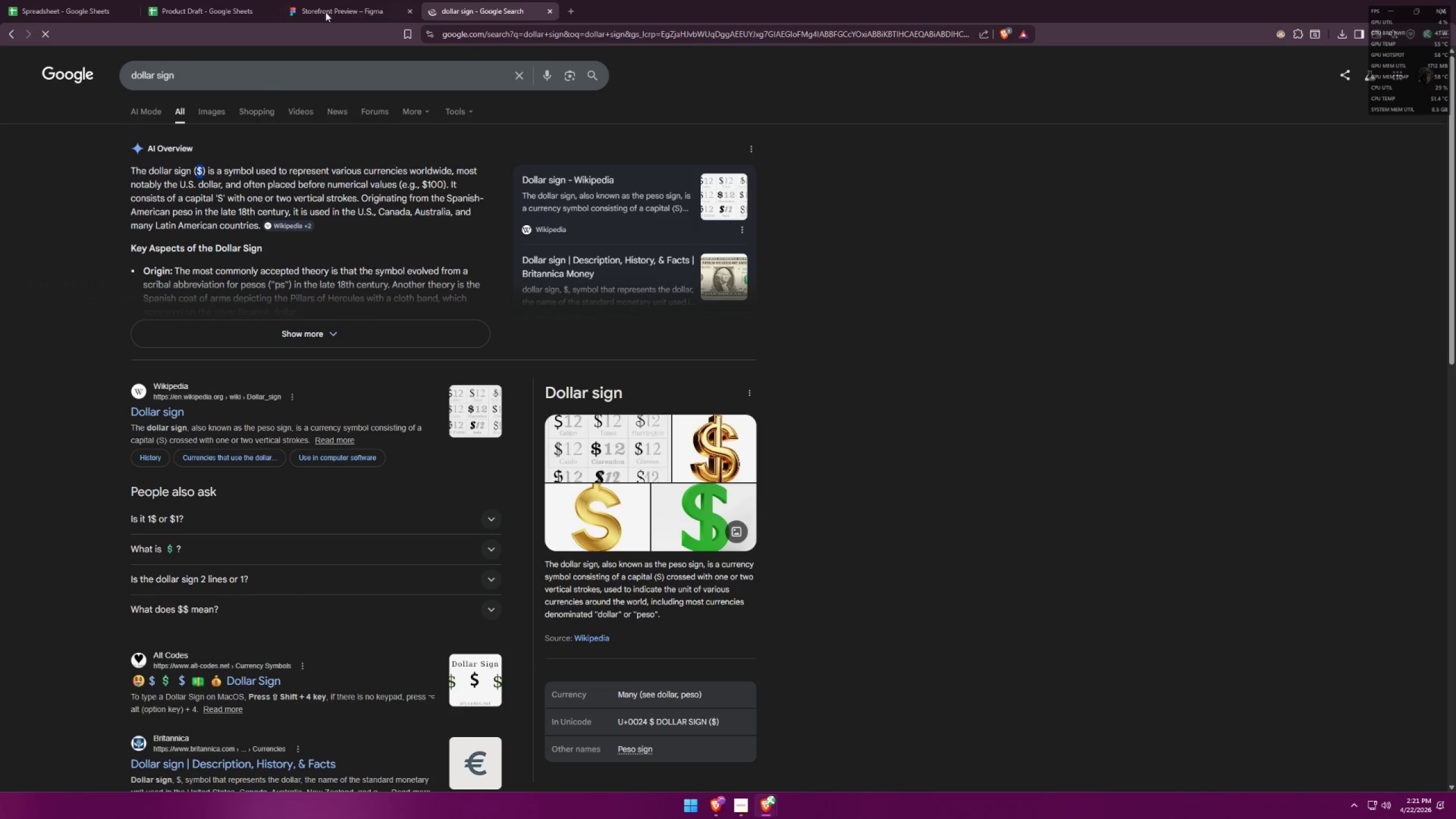 
key(Control+C)
 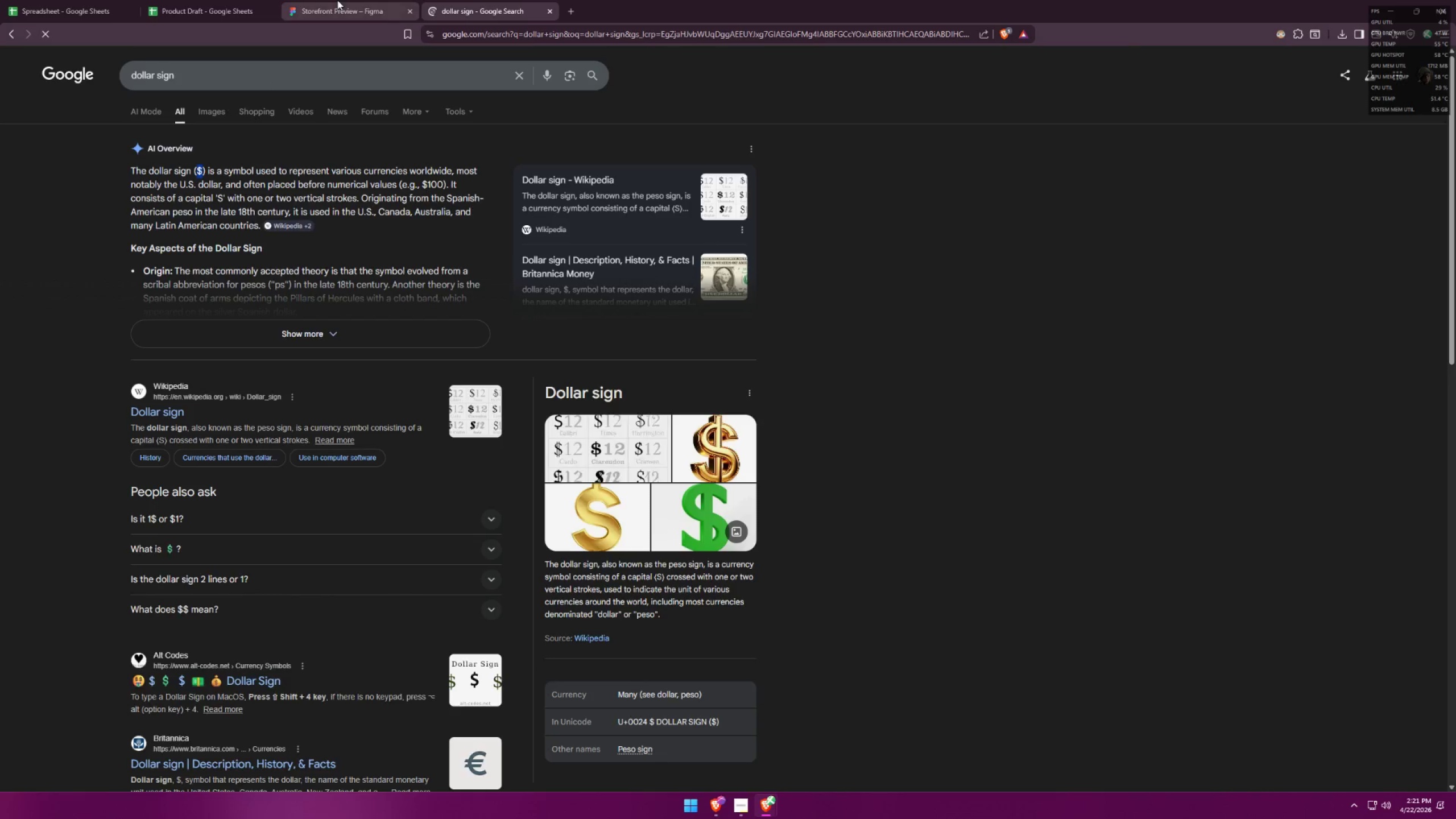 
left_click([337, 0])
 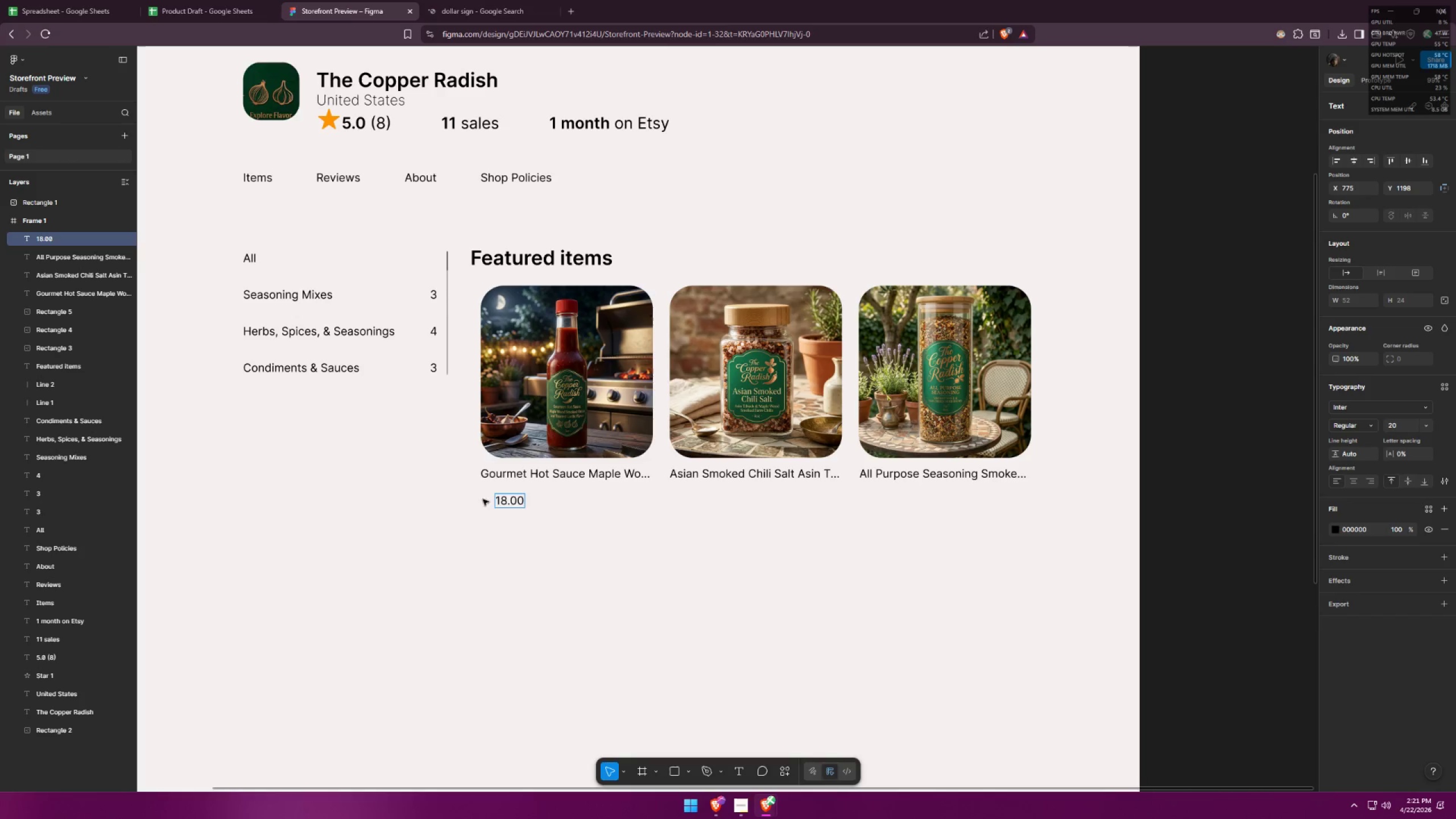 
left_click([497, 502])
 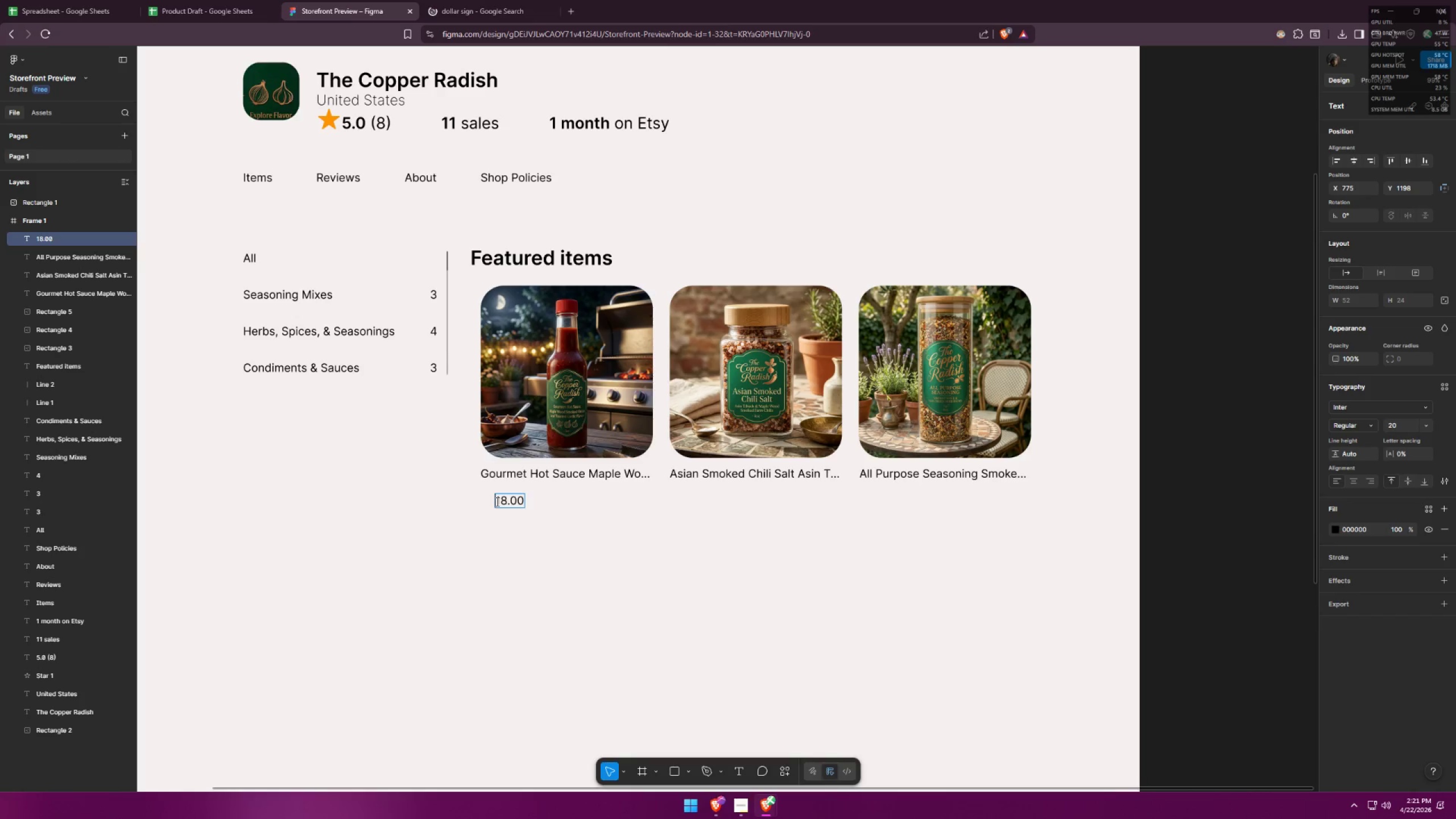 
key(Control+ControlLeft)
 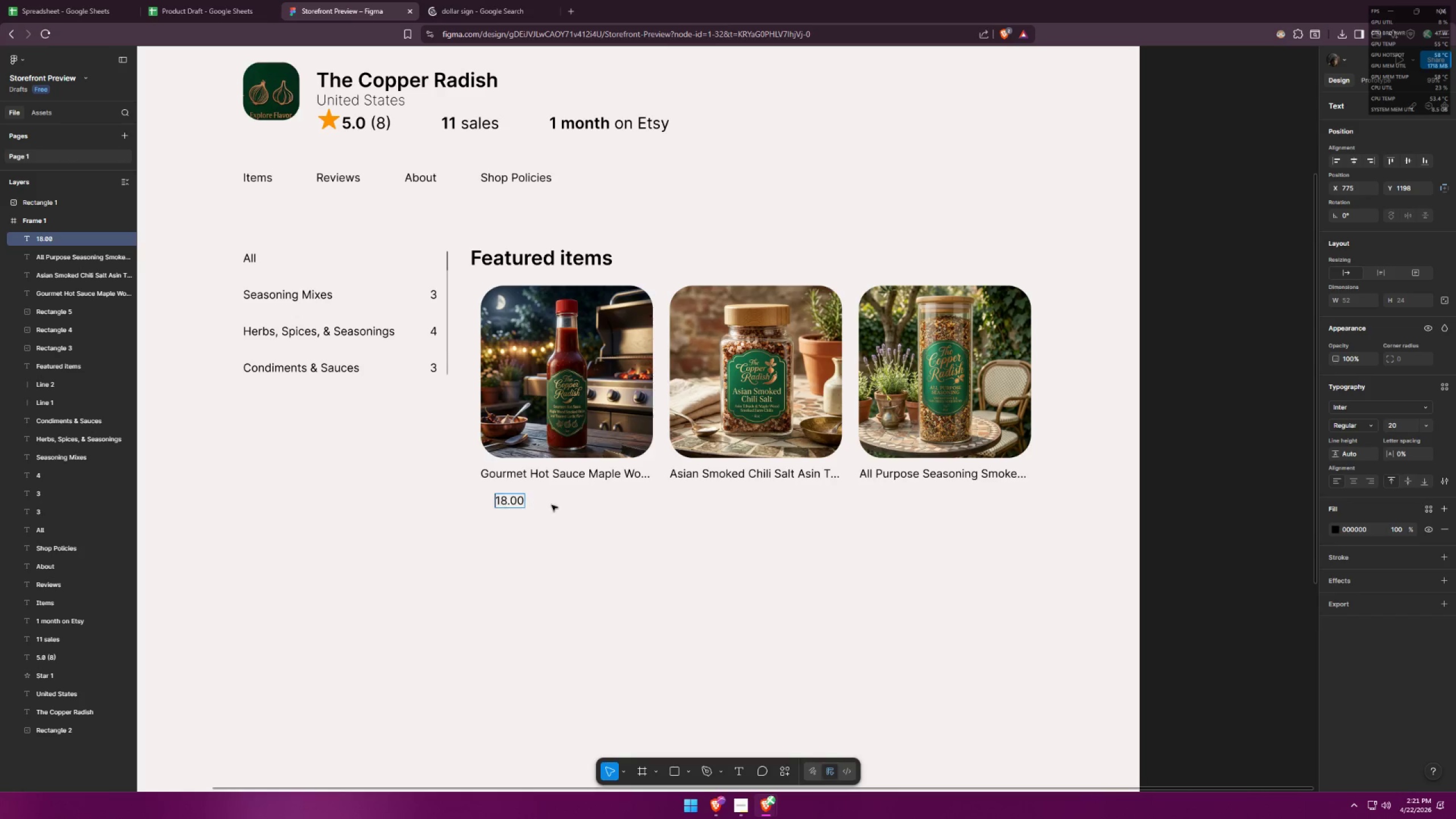 
key(Control+V)
 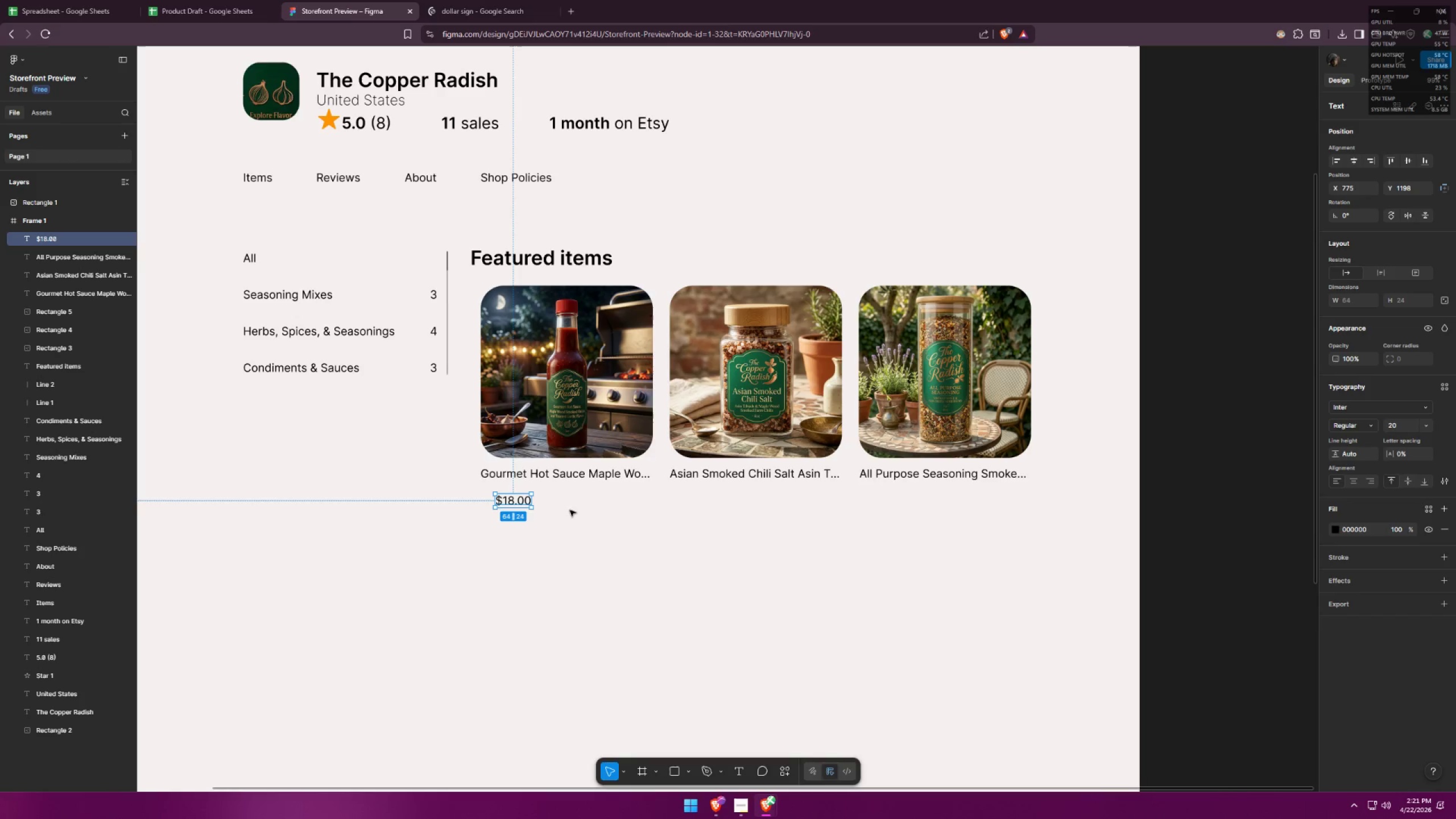 
double_click([552, 510])
 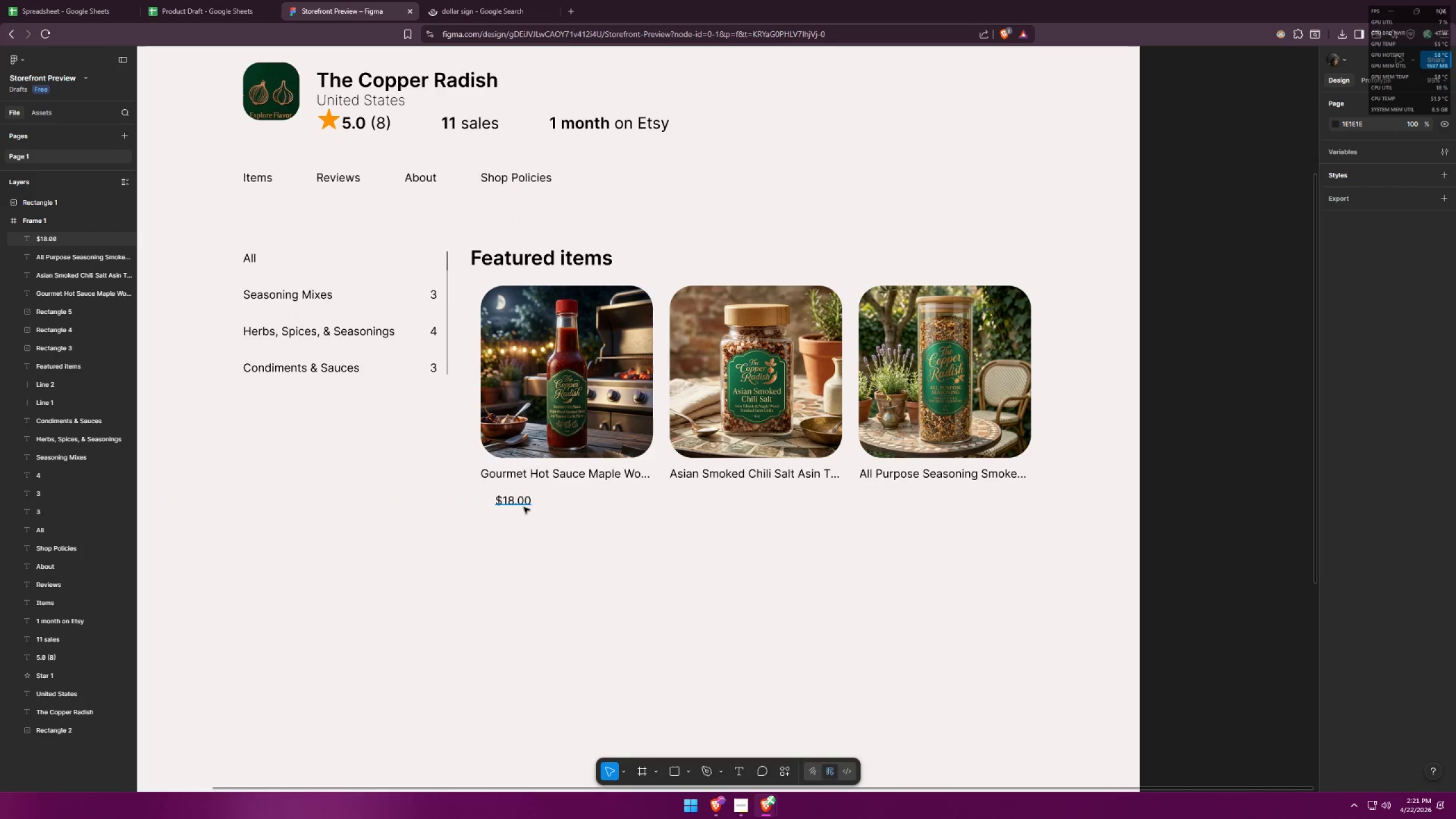 
triple_click([509, 503])
 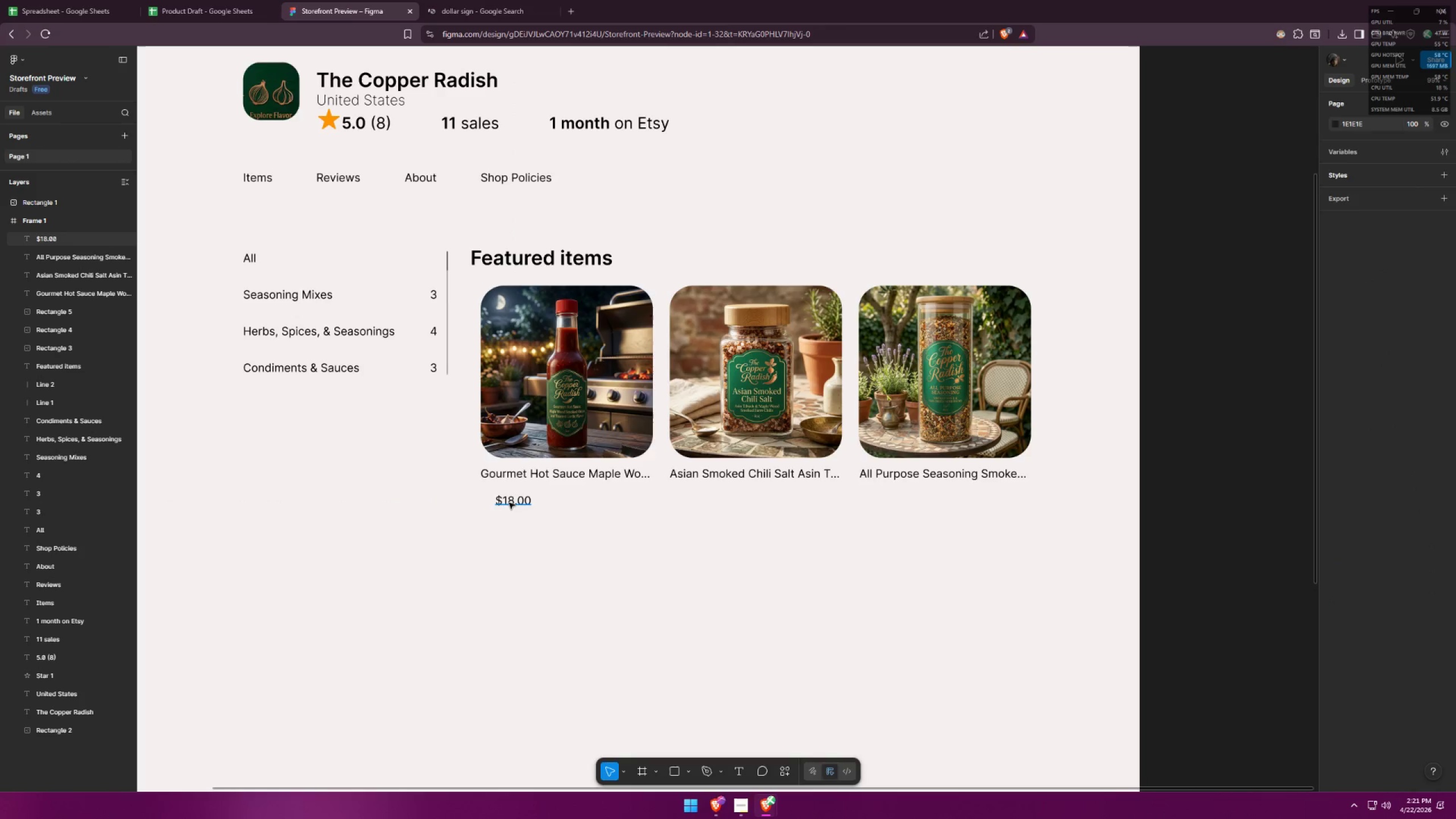 
triple_click([509, 503])
 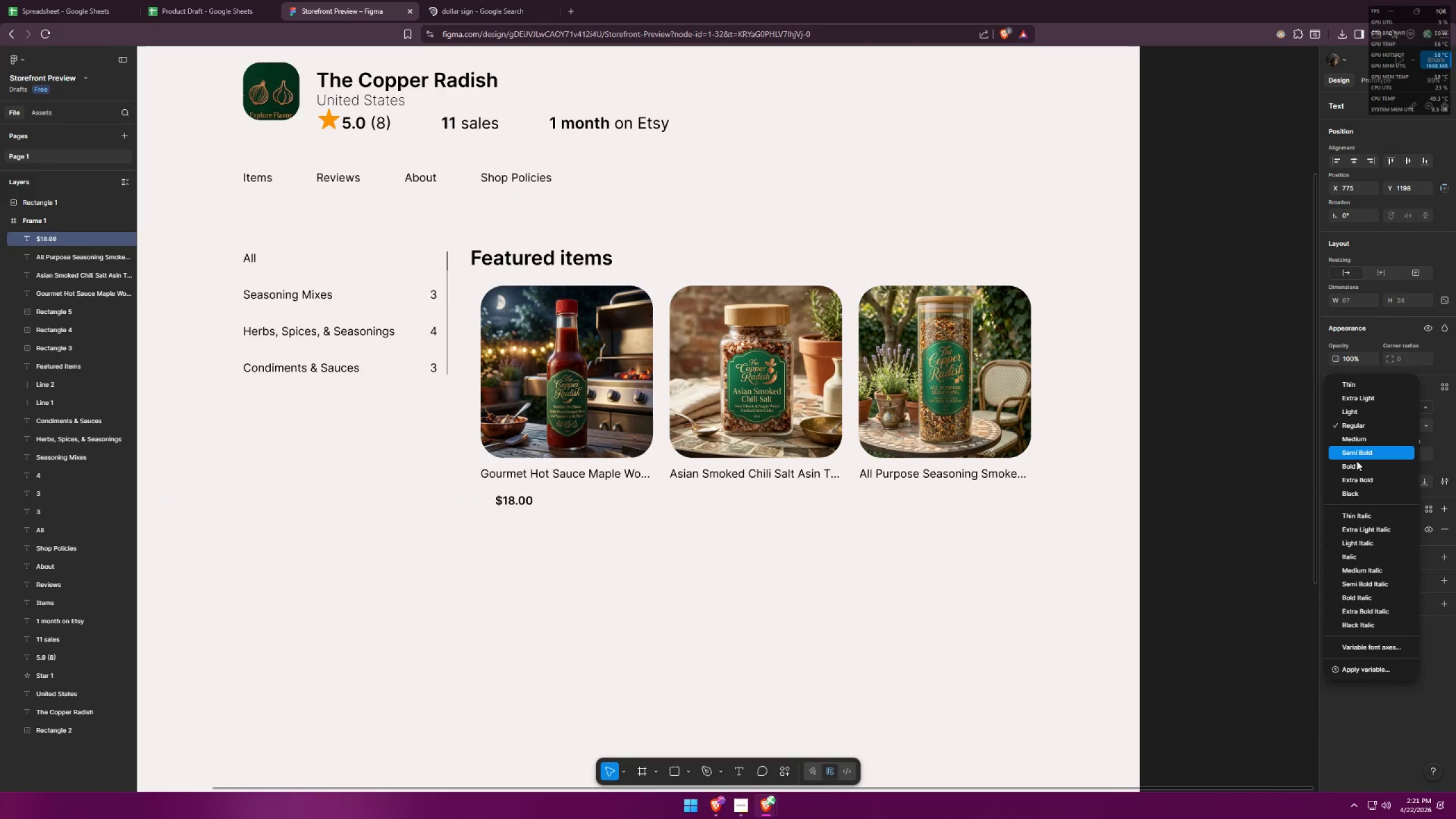 
left_click([702, 543])
 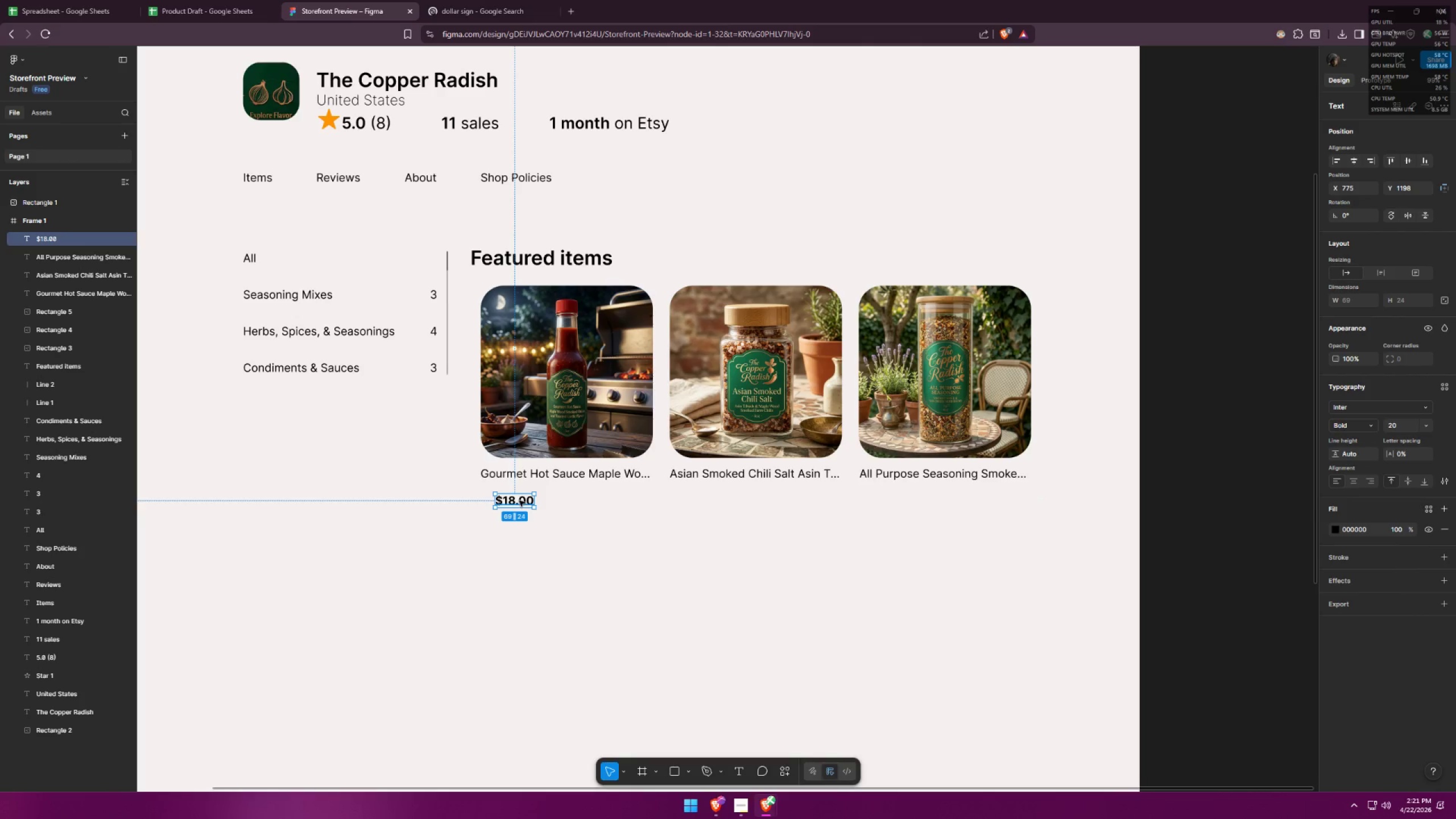 
left_click([519, 500])
 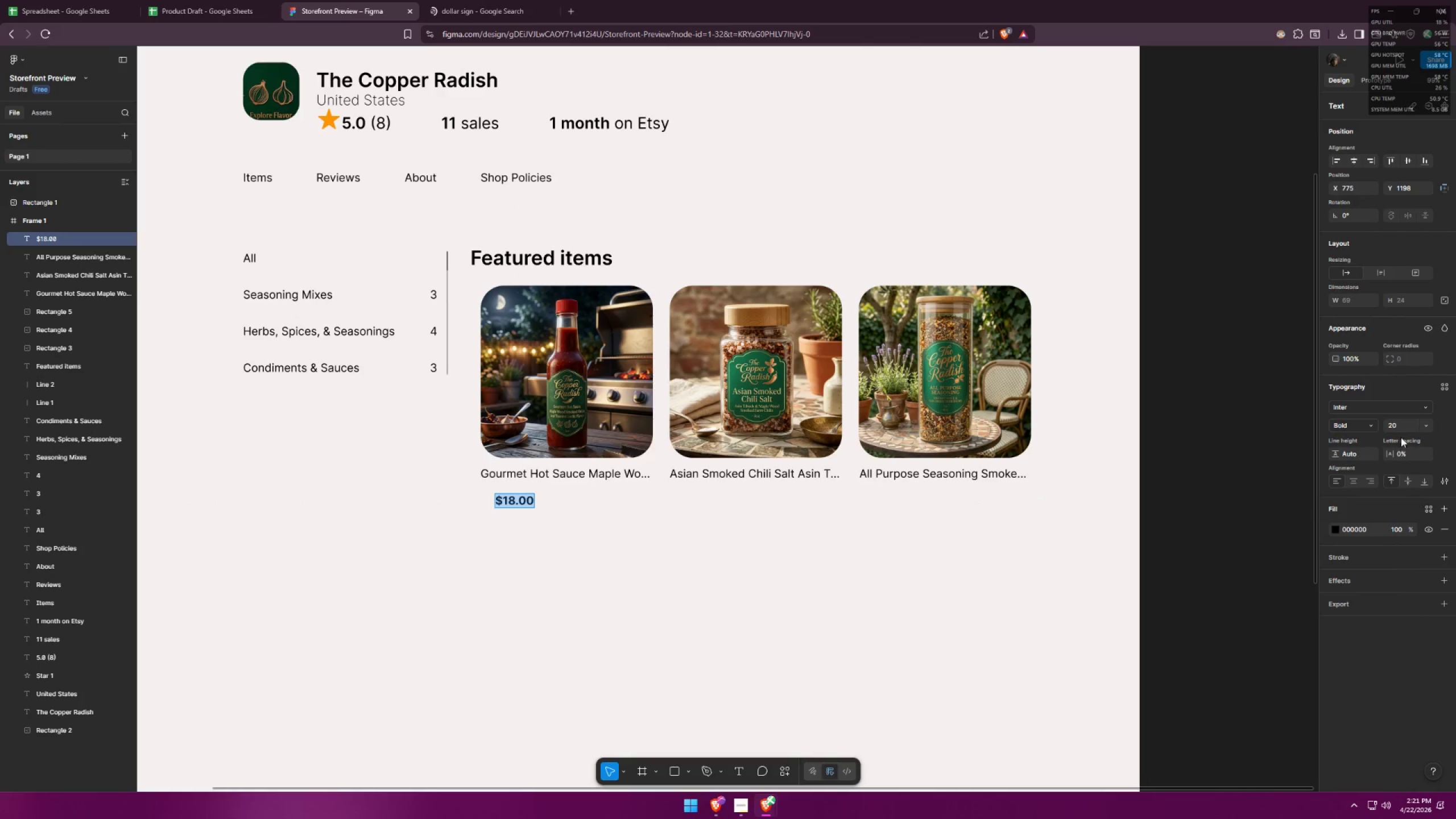 
left_click_drag(start_coordinate=[1398, 425], to_coordinate=[1371, 421])
 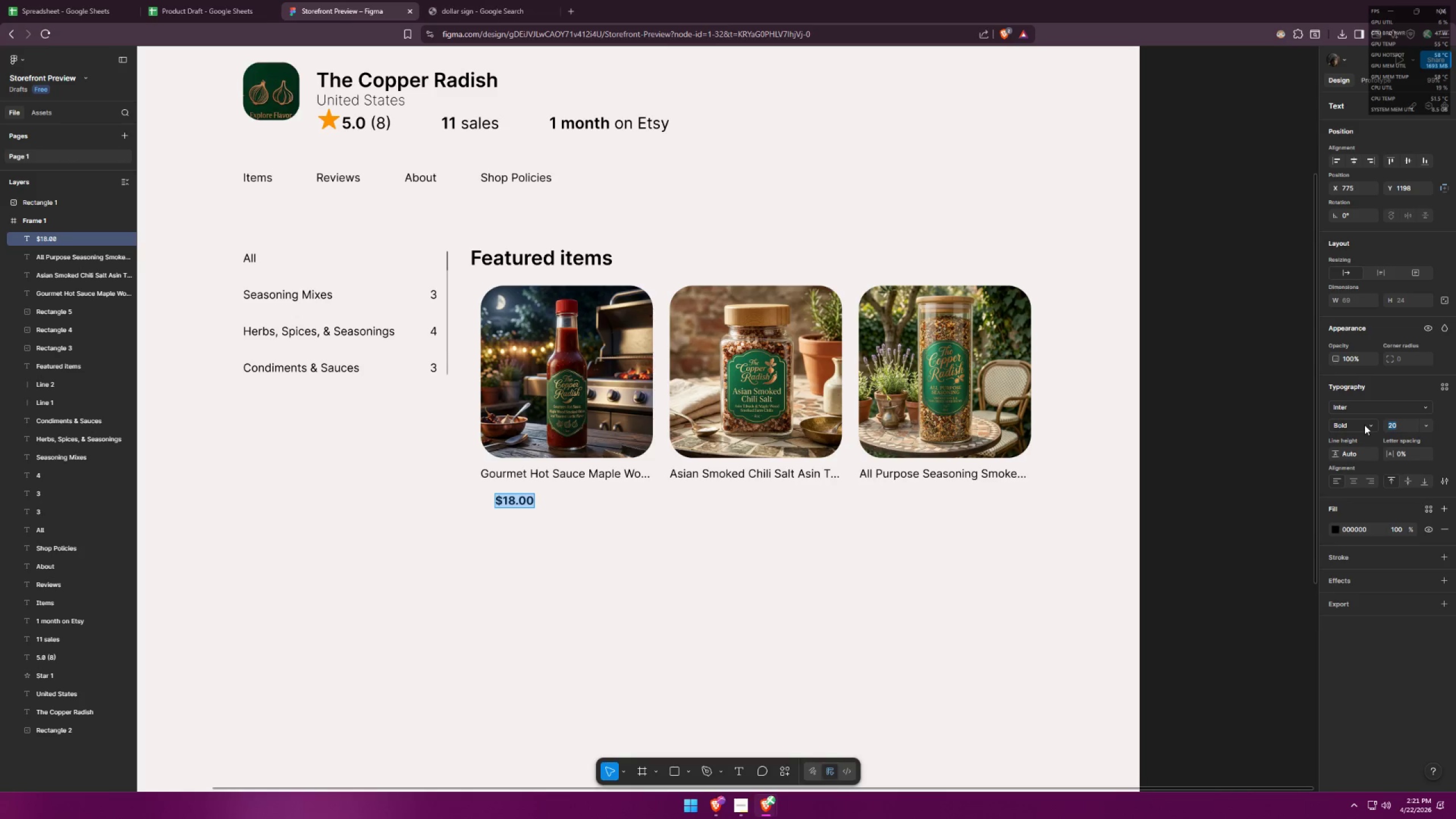 
type(24)
 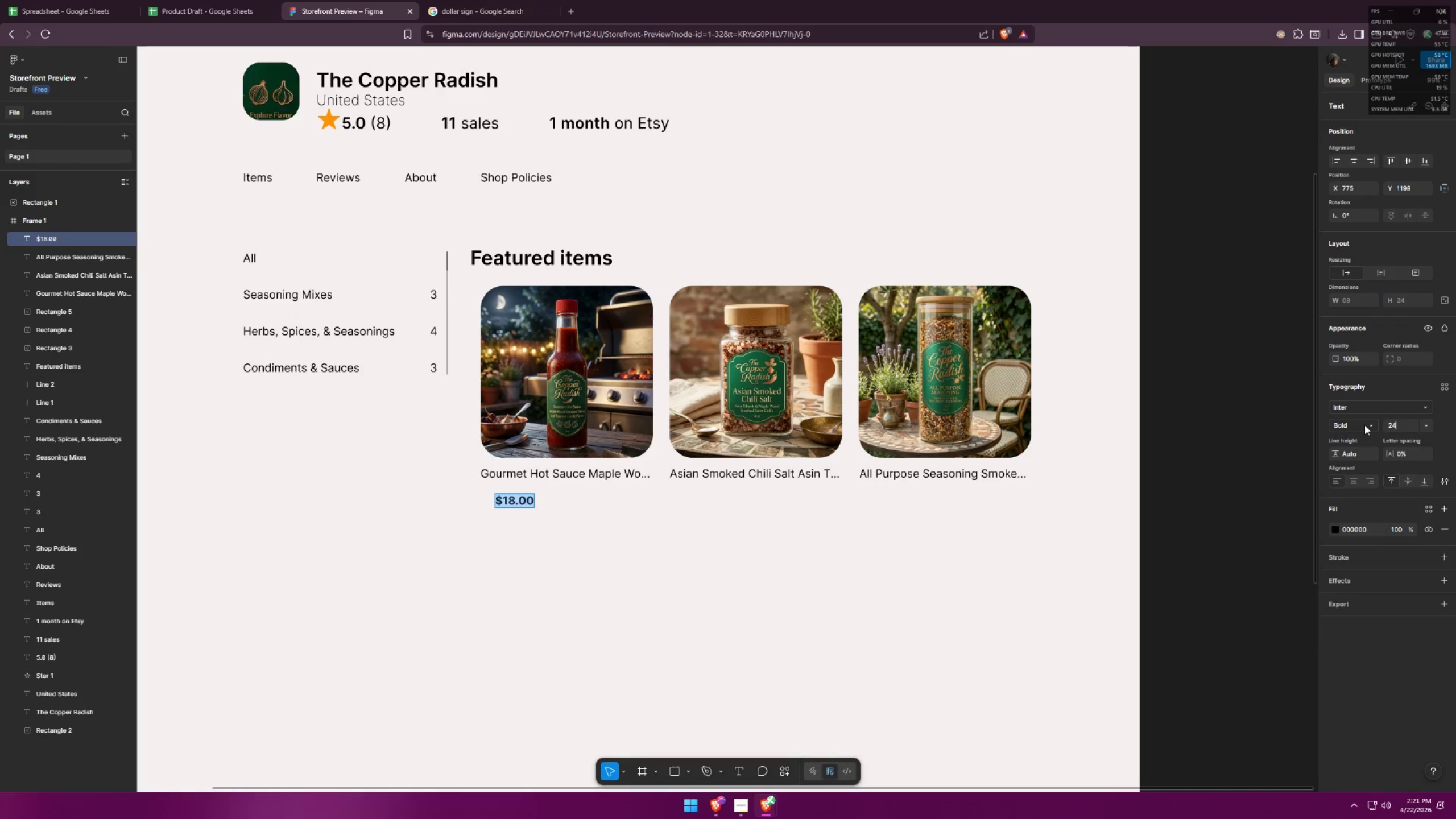 
key(Enter)
 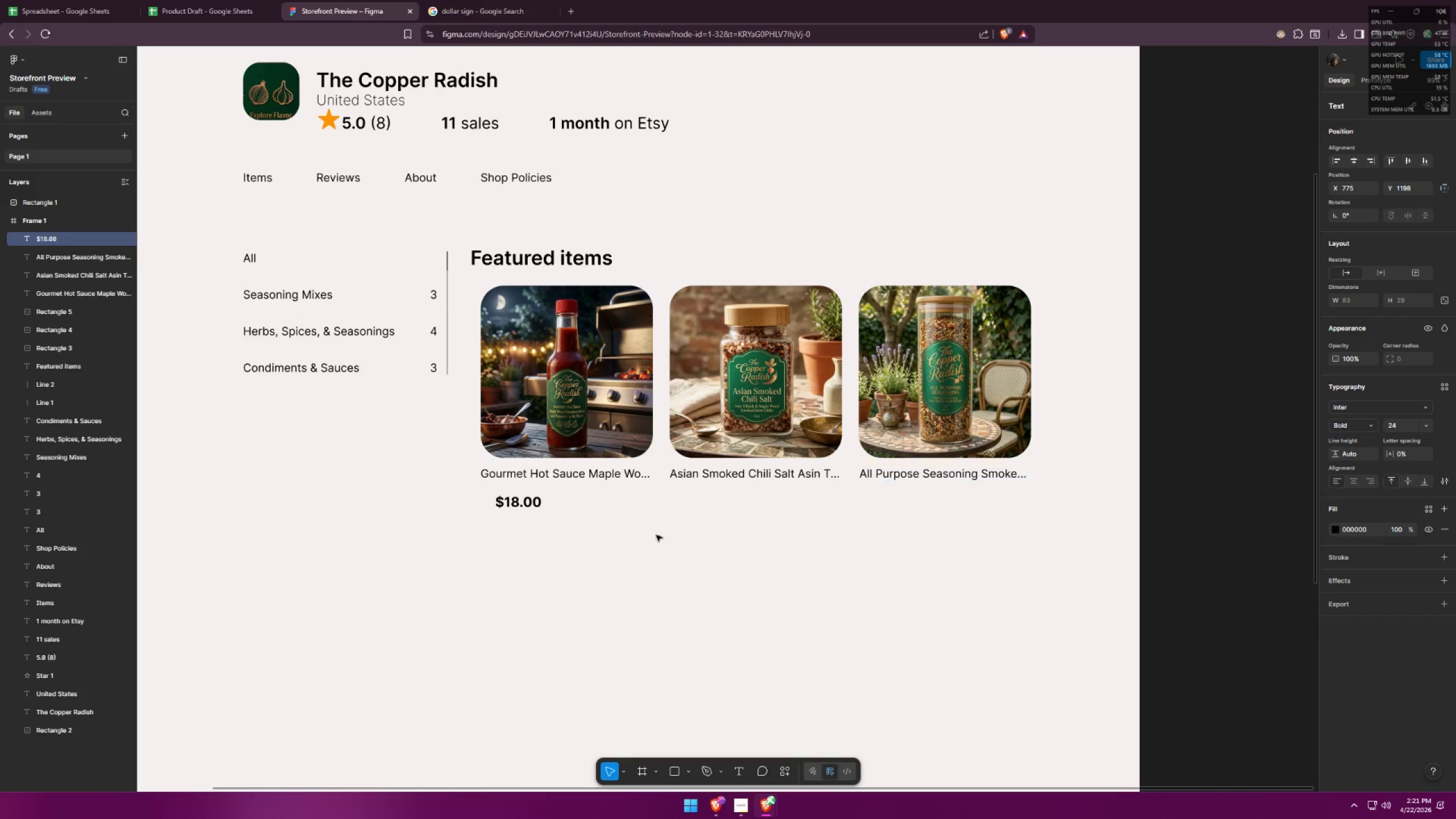 
double_click([527, 520])
 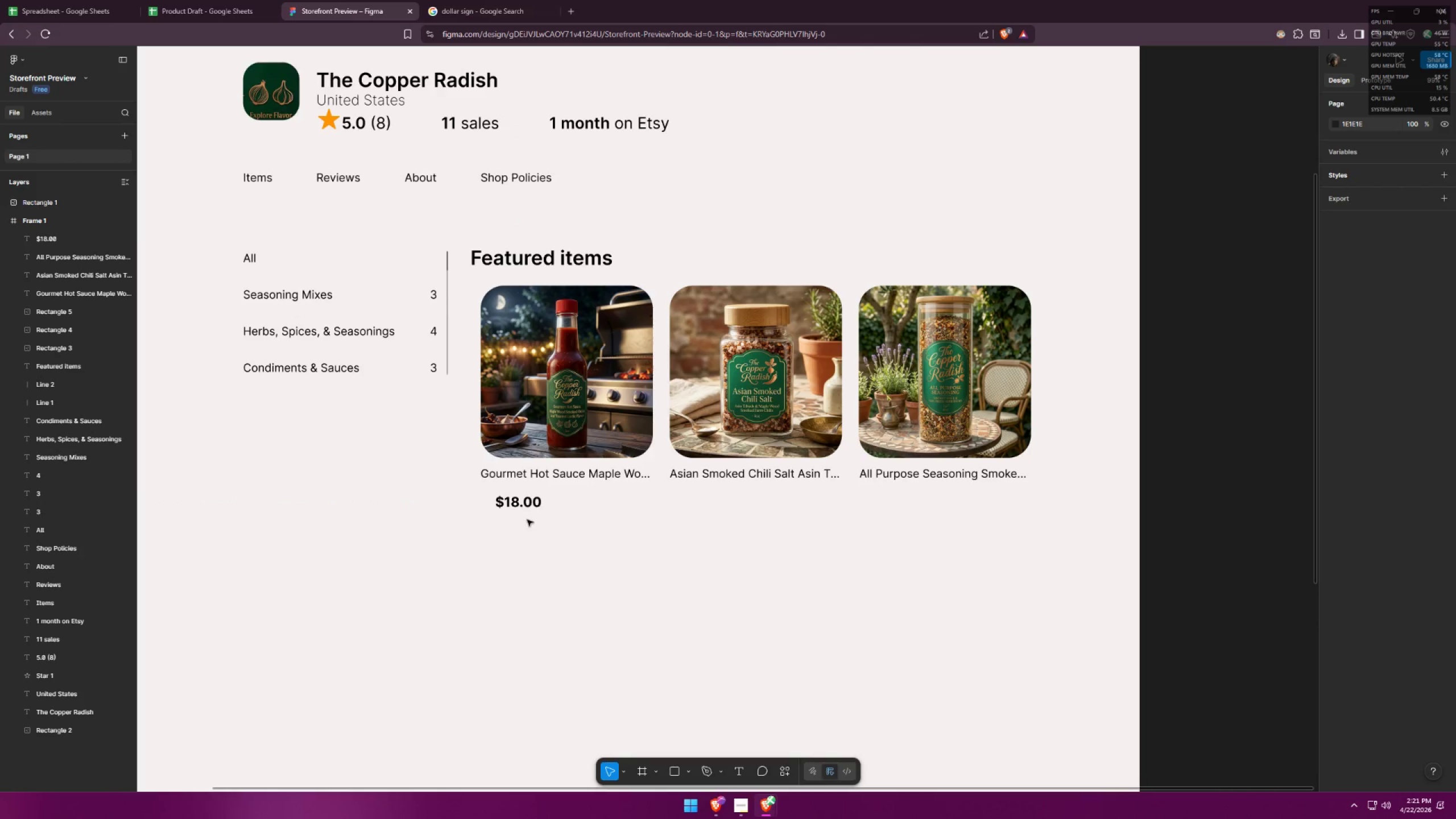 
left_click_drag(start_coordinate=[520, 506], to_coordinate=[506, 493])
 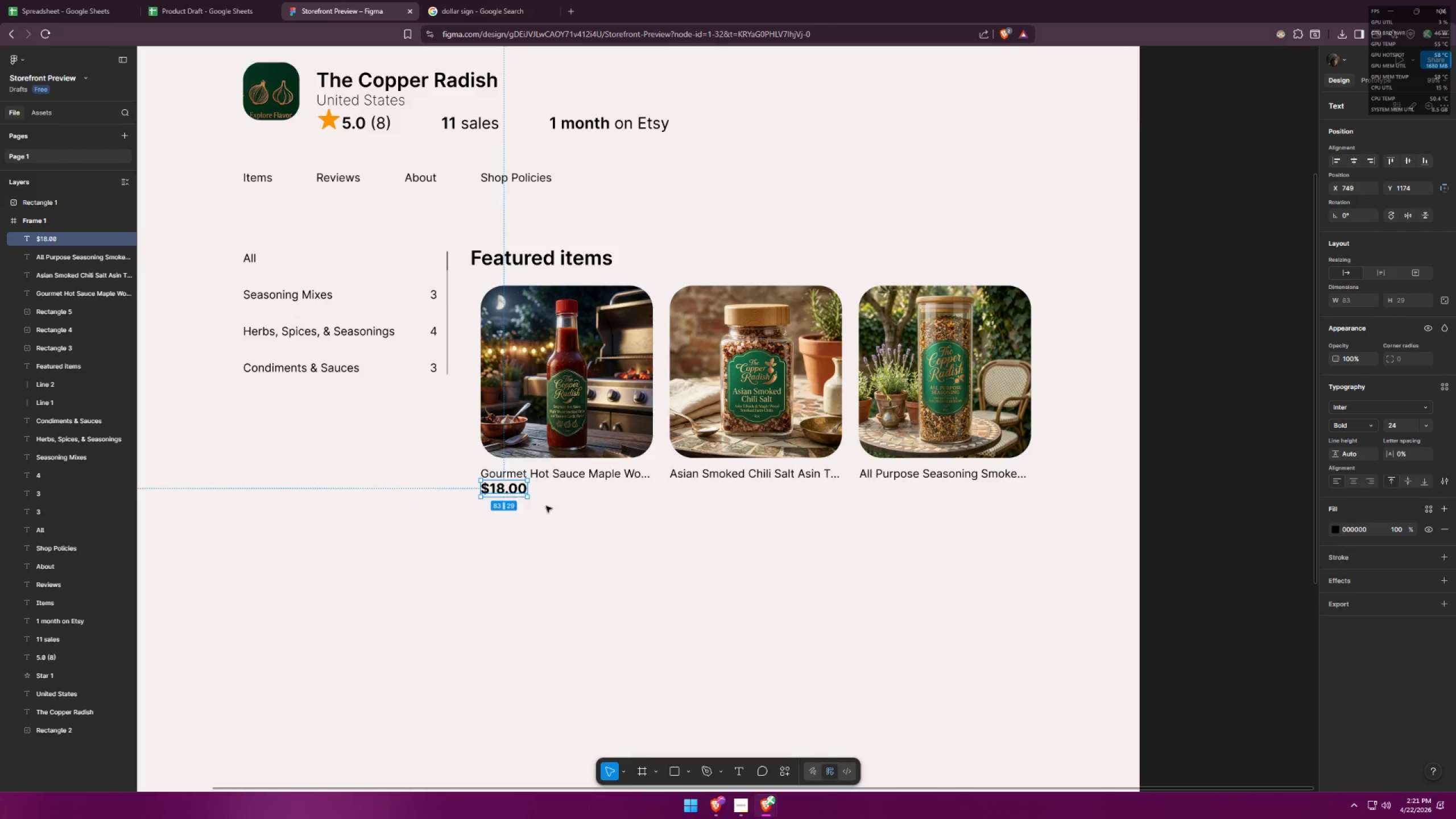 
left_click([554, 508])
 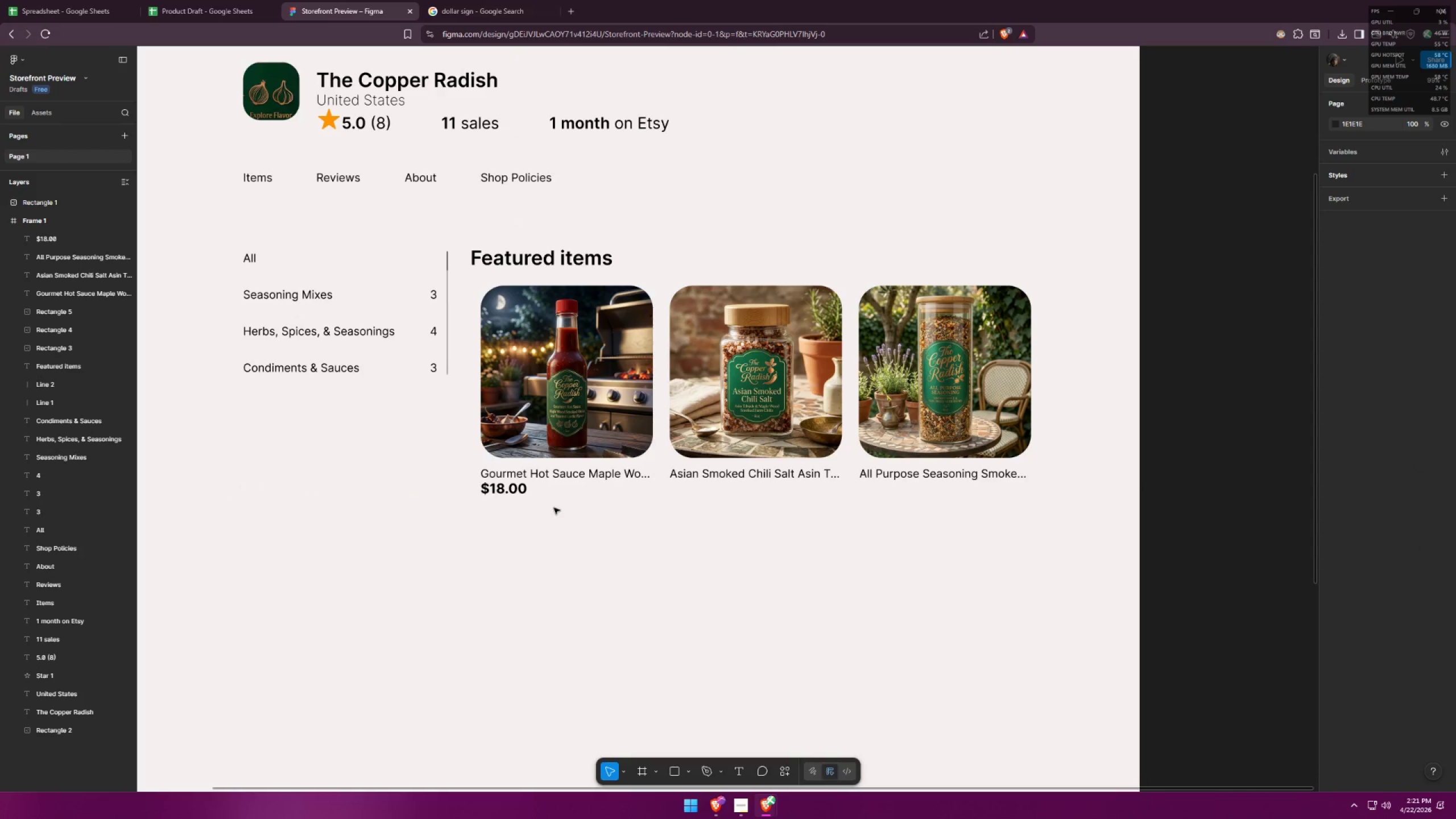 
key(Alt+AltLeft)
 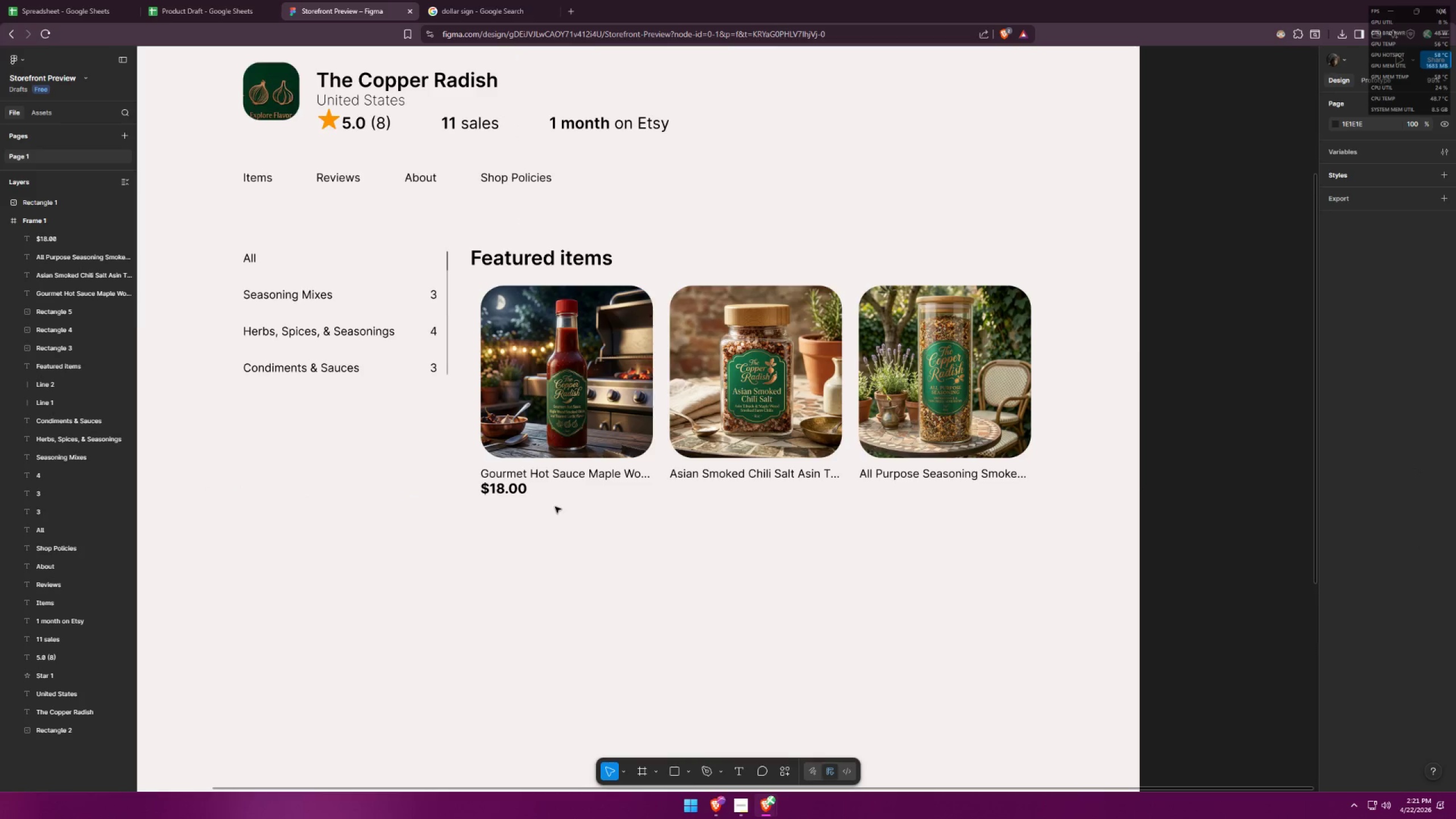 
key(Alt+Tab)
 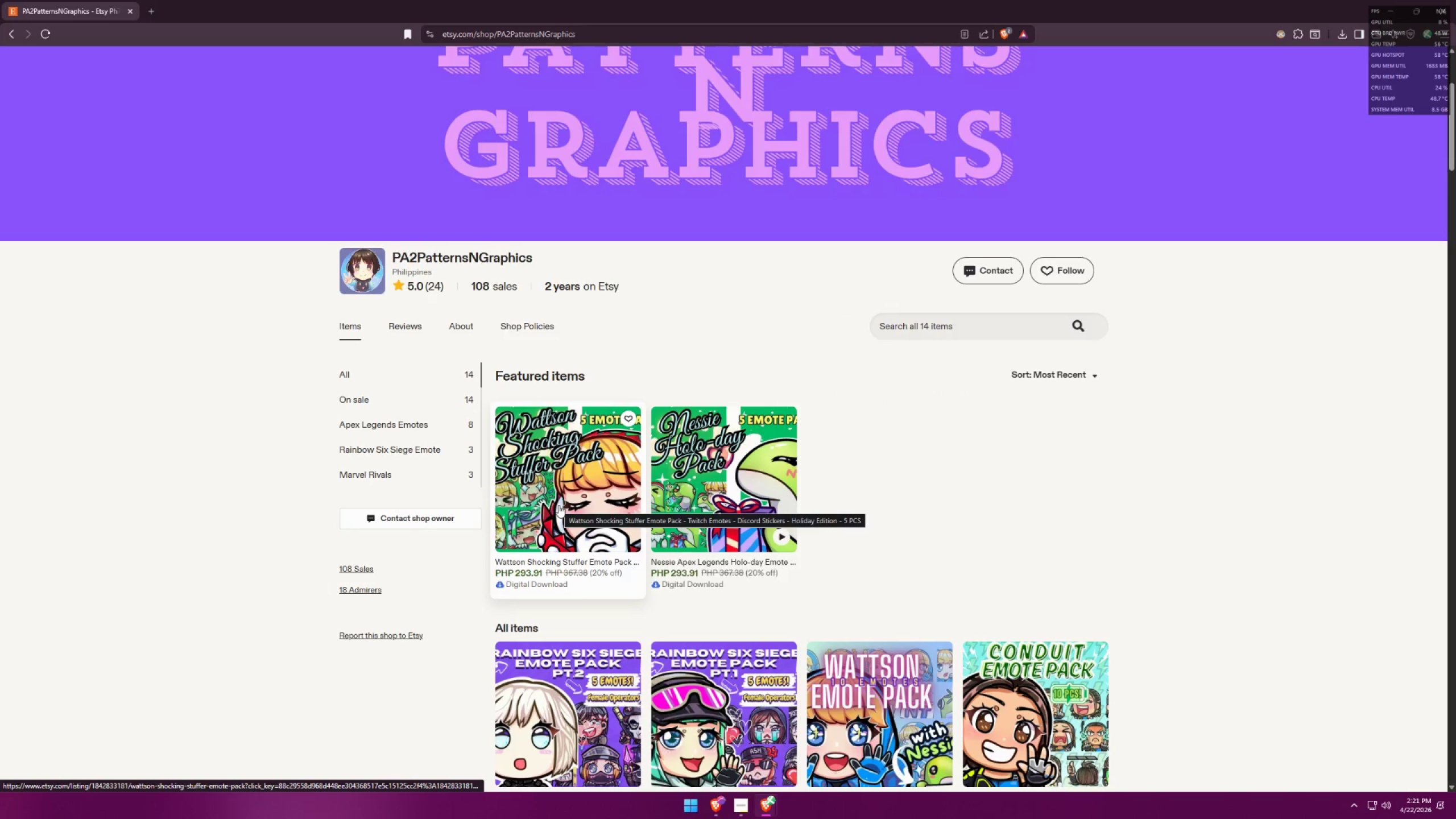 
key(Alt+AltLeft)
 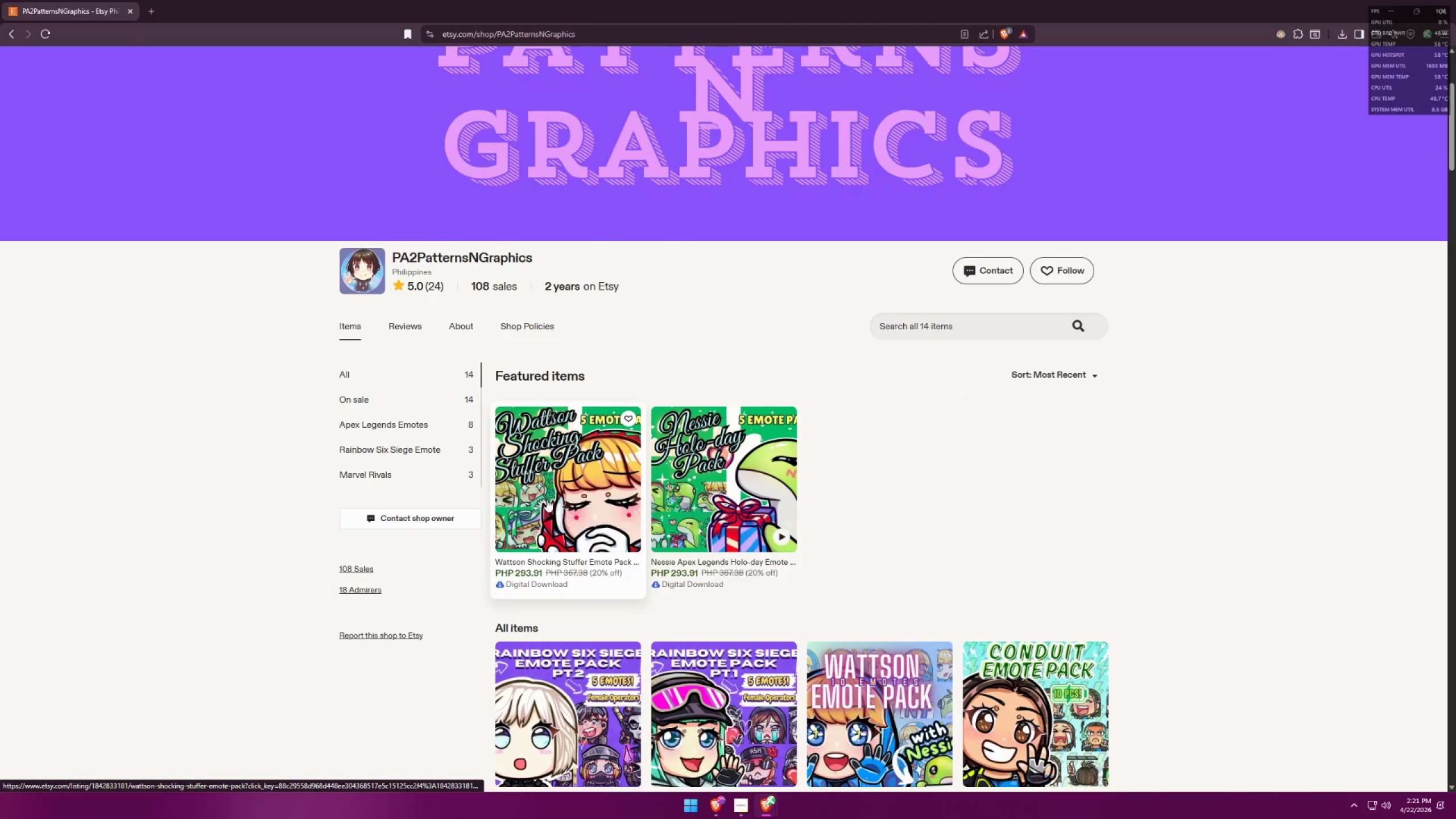 
key(Alt+Tab)
 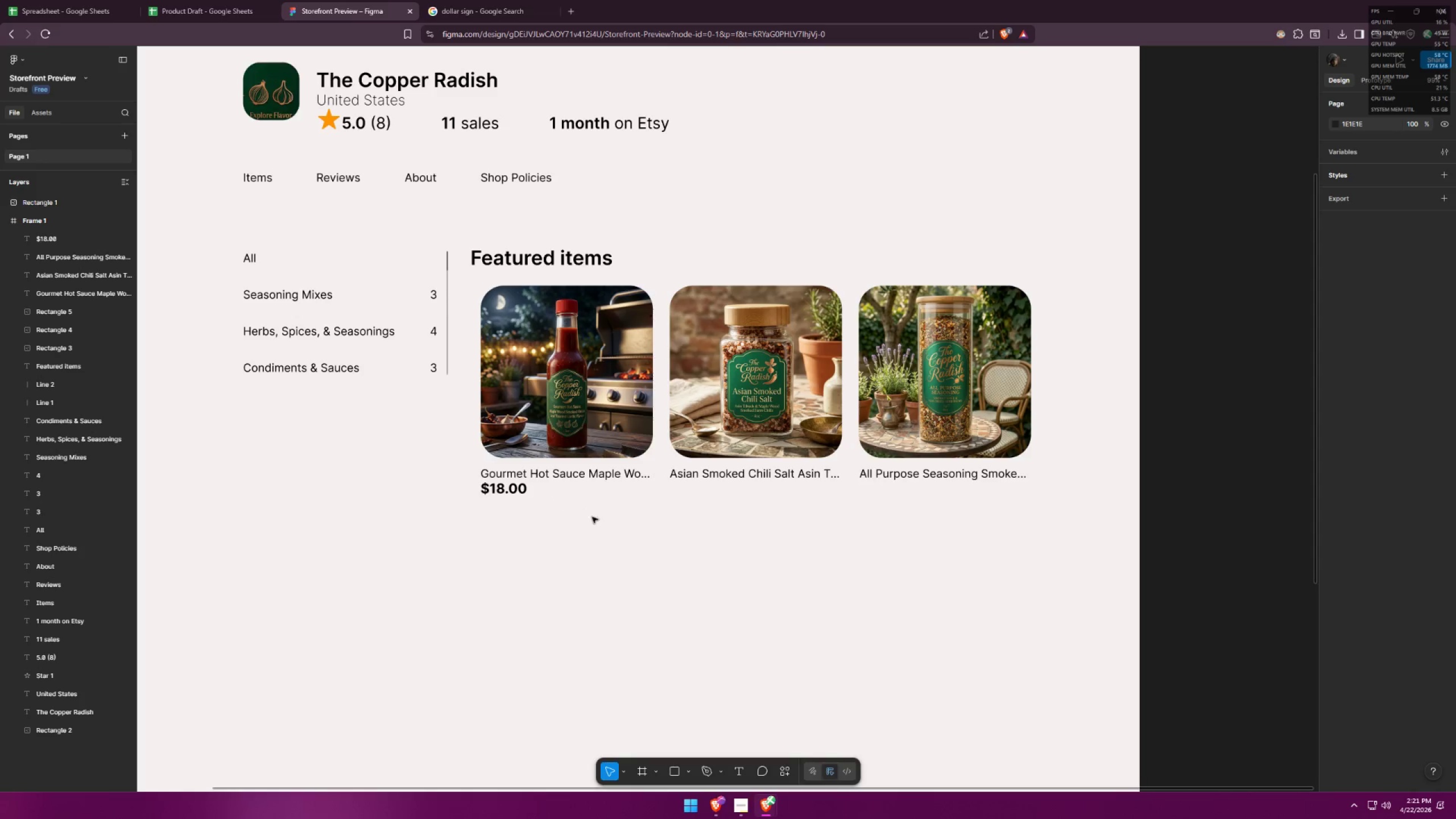 
left_click([613, 522])
 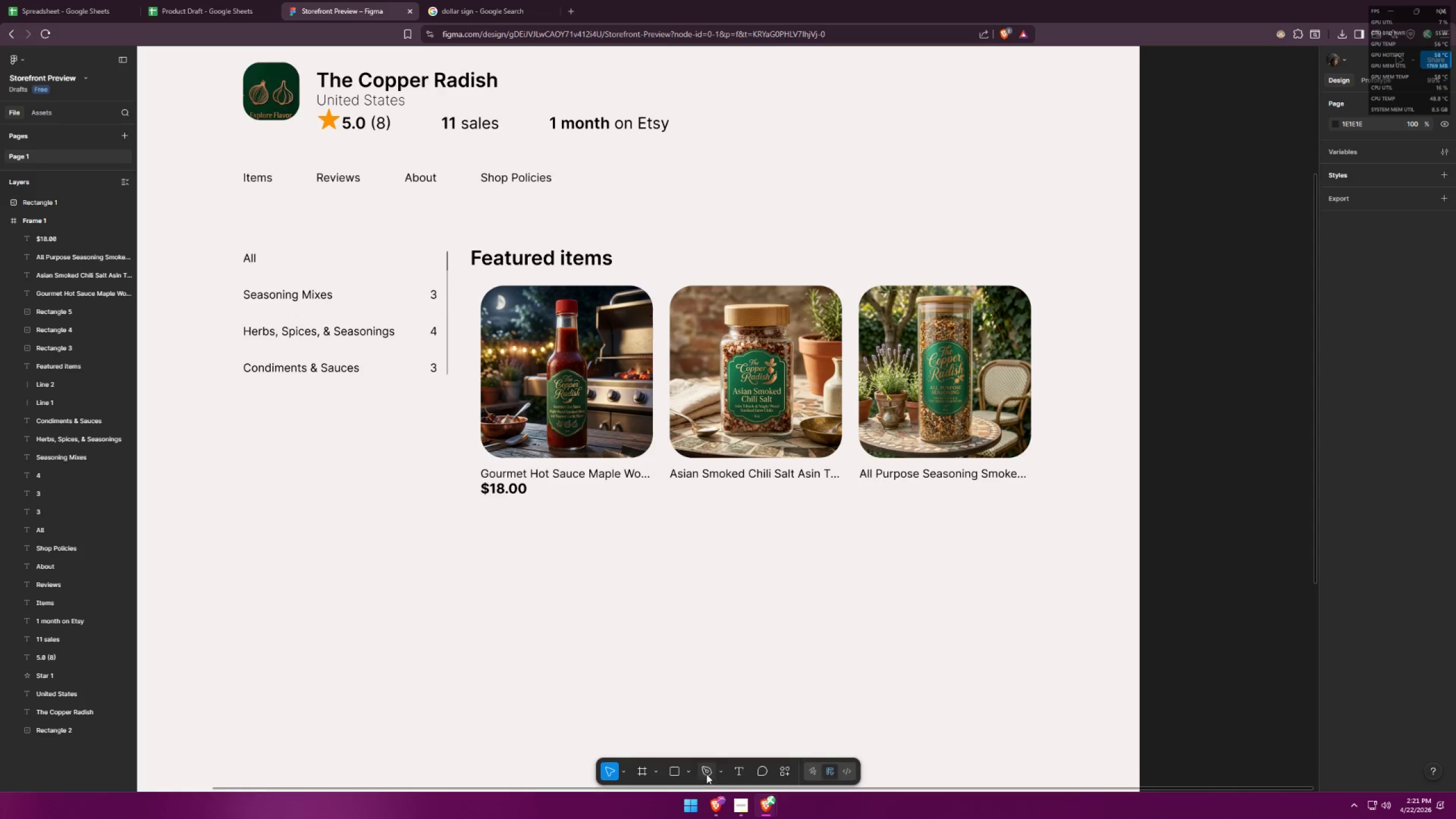 
left_click([680, 497])
 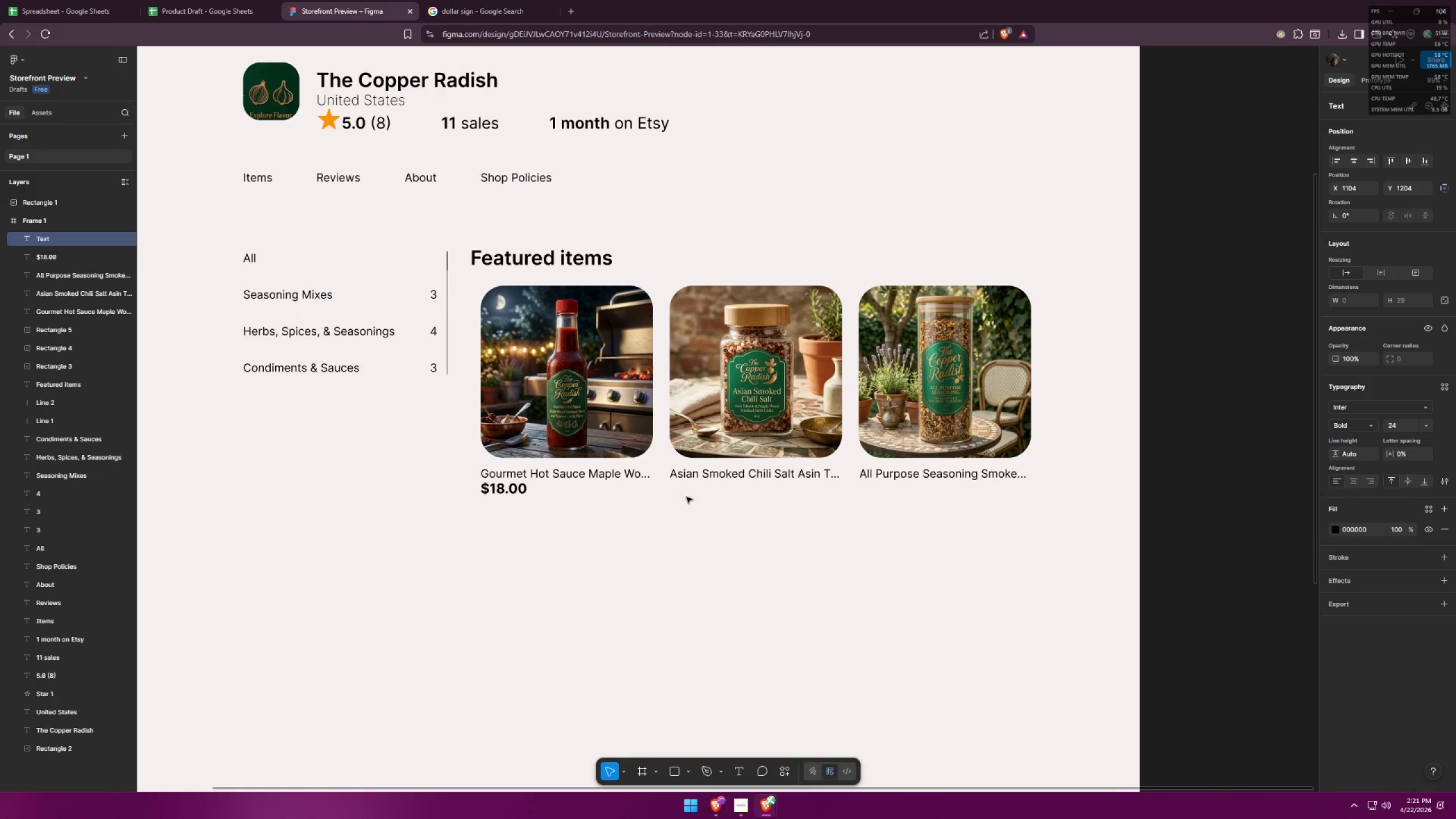 
key(Control+ControlLeft)
 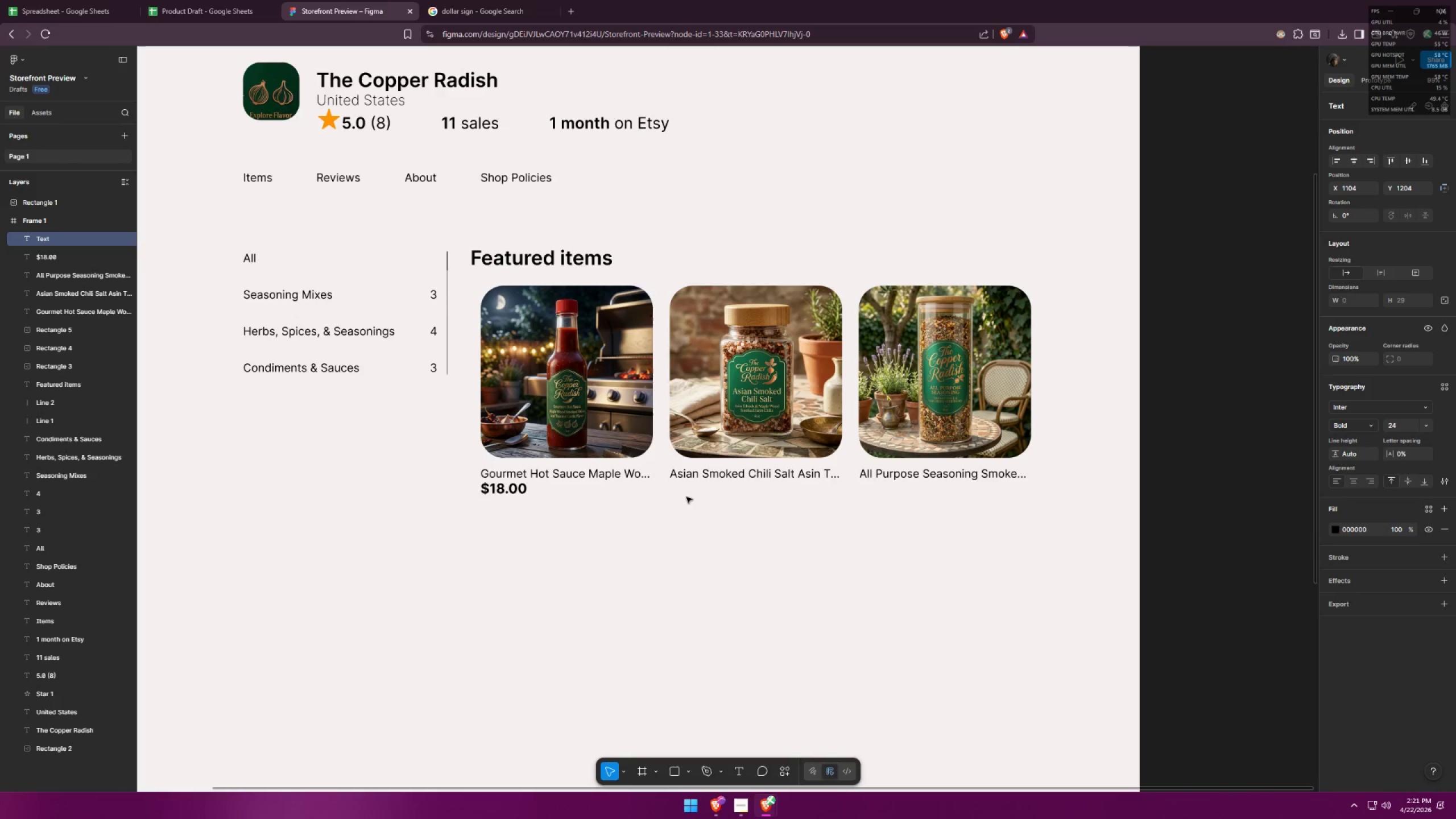 
key(Control+V)
 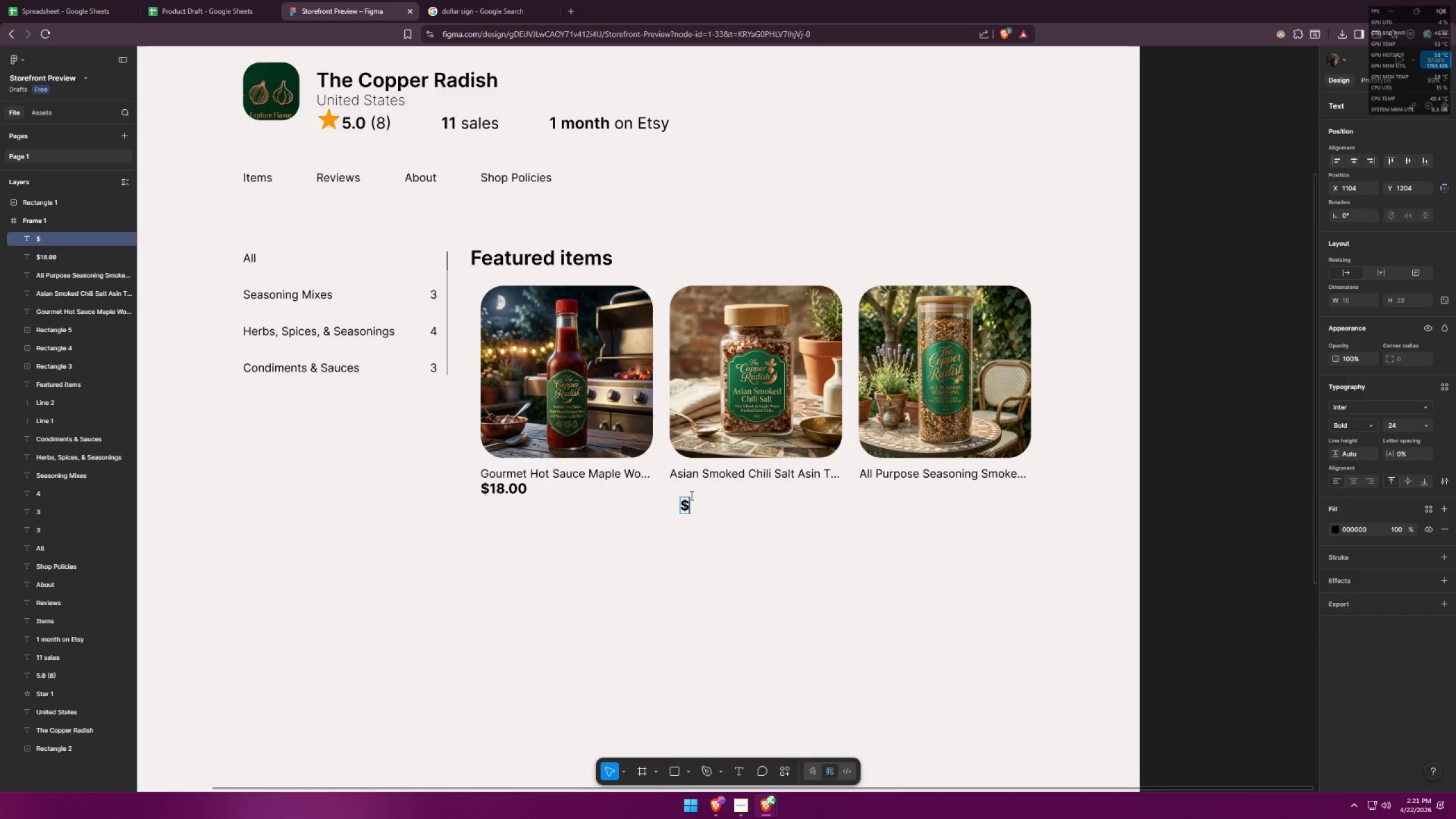 
key(Alt+AltLeft)
 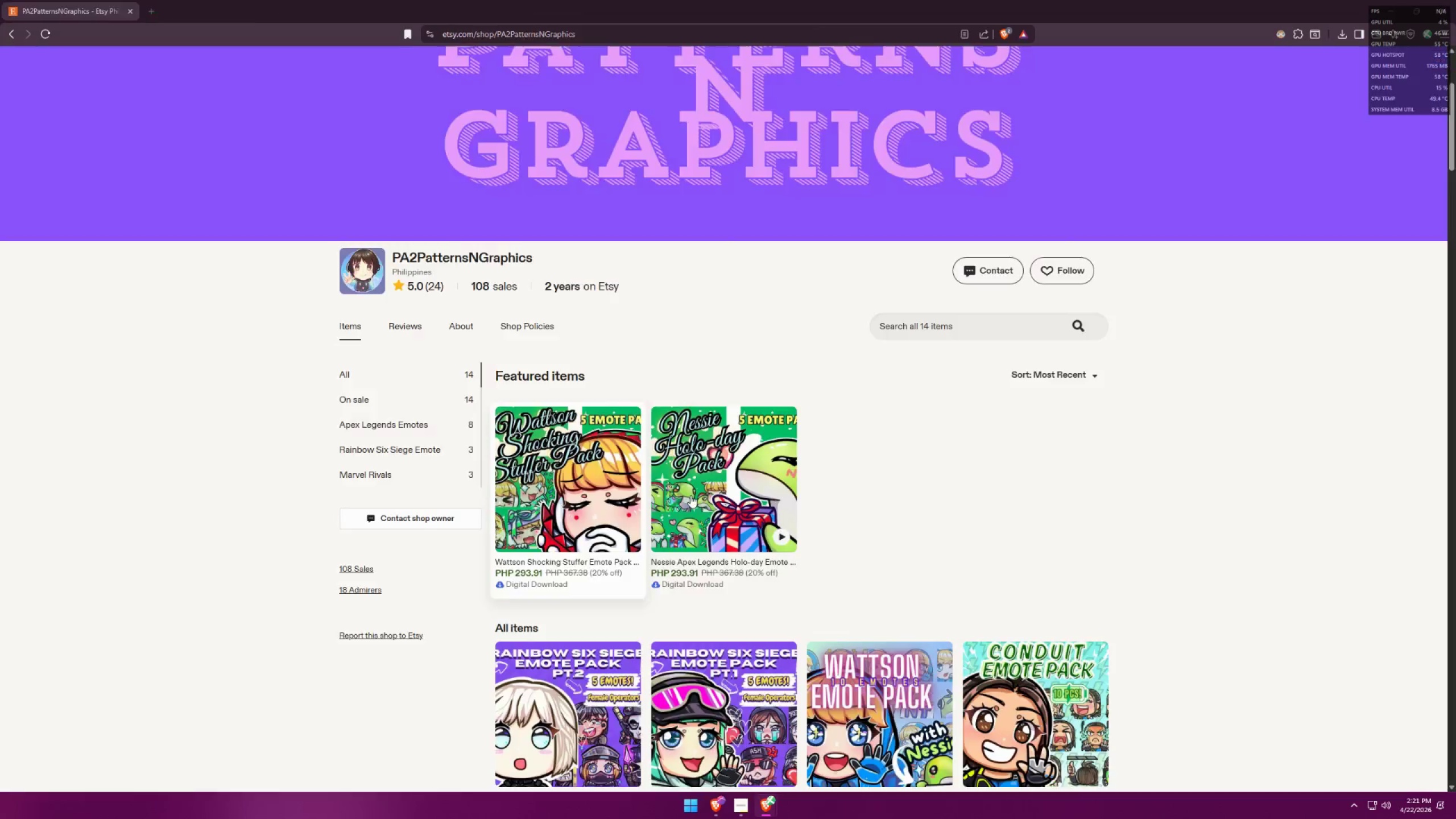 
key(Alt+Tab)
 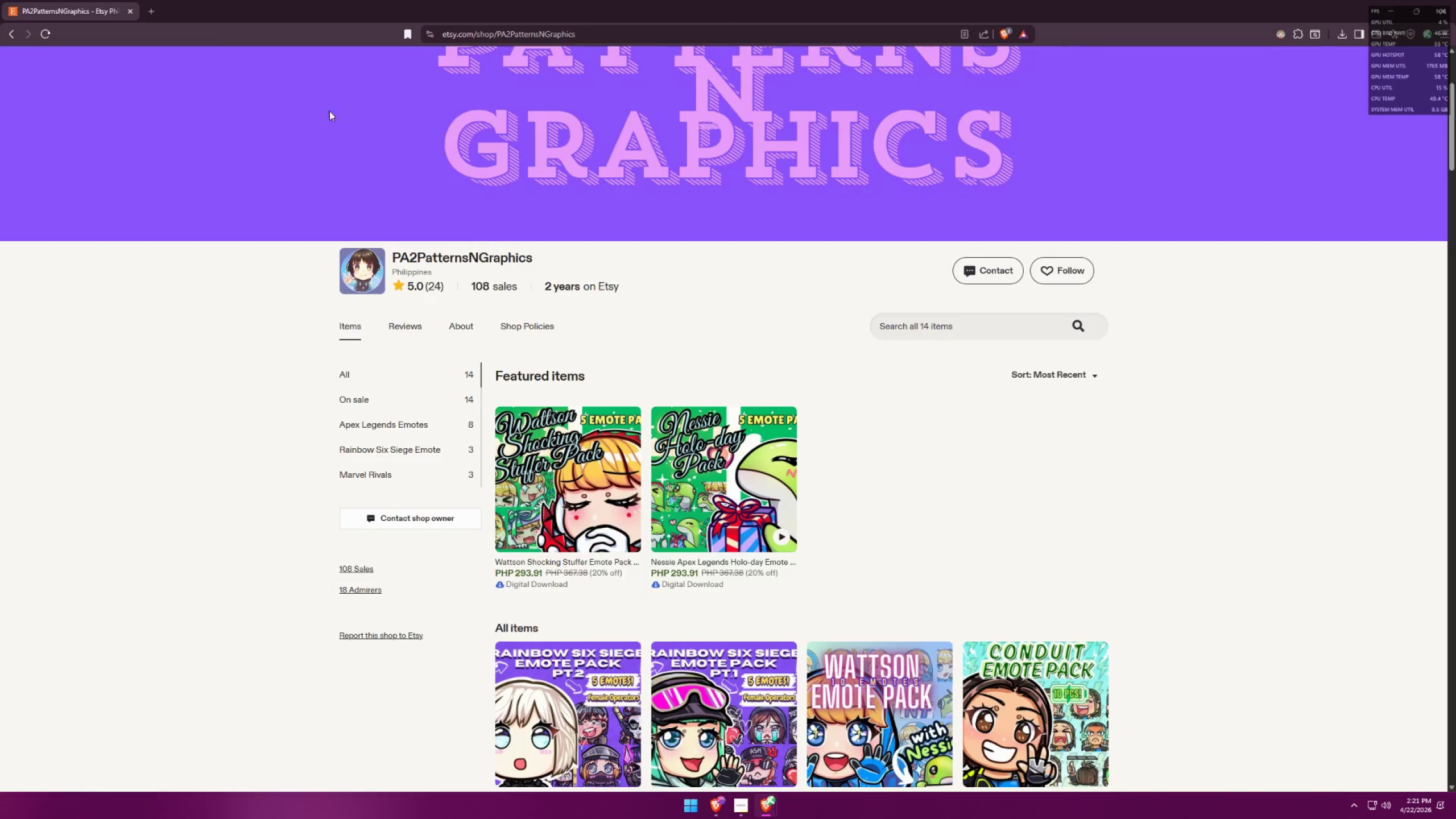 
key(Alt+AltLeft)
 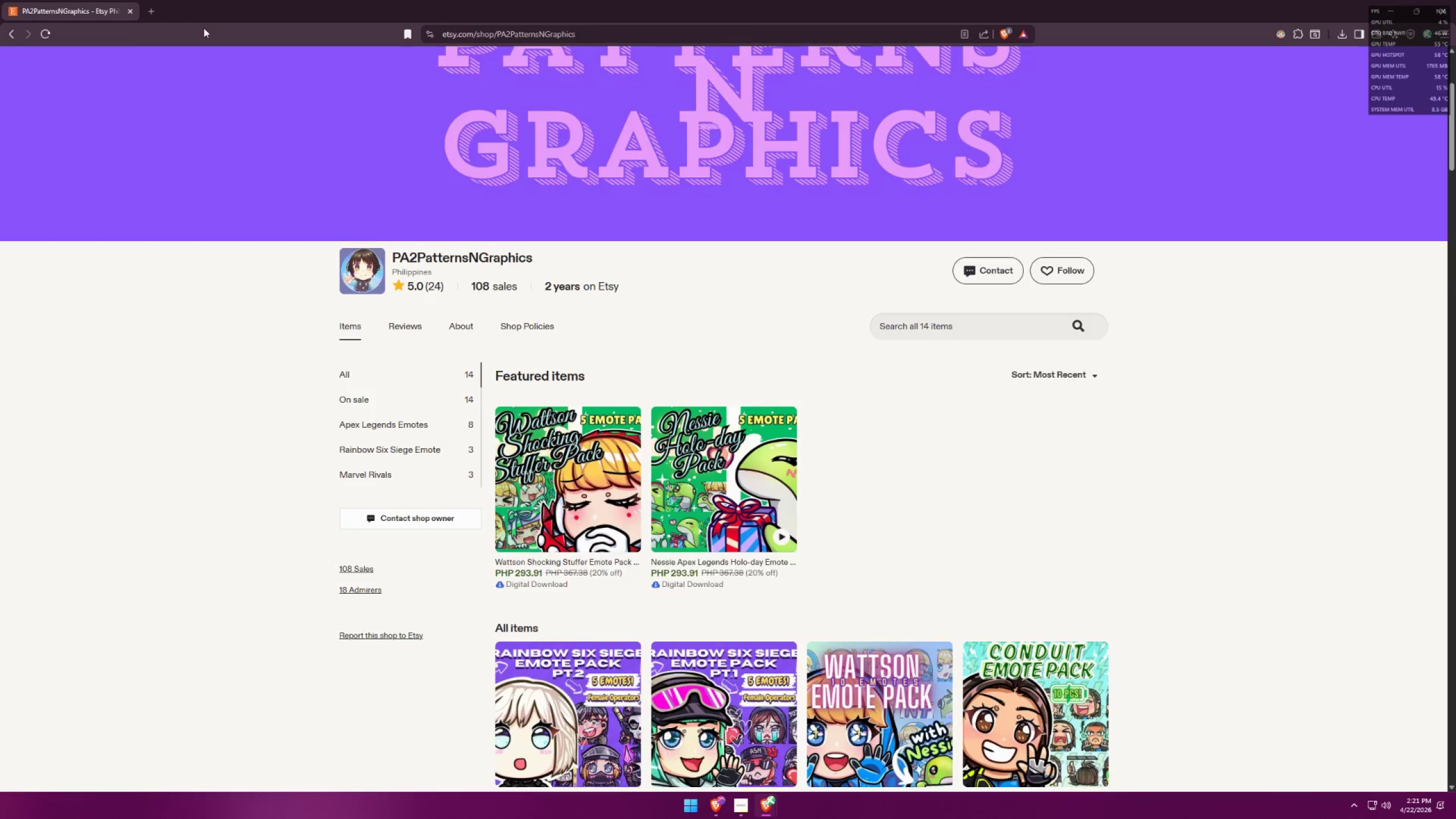 
key(Alt+Tab)
 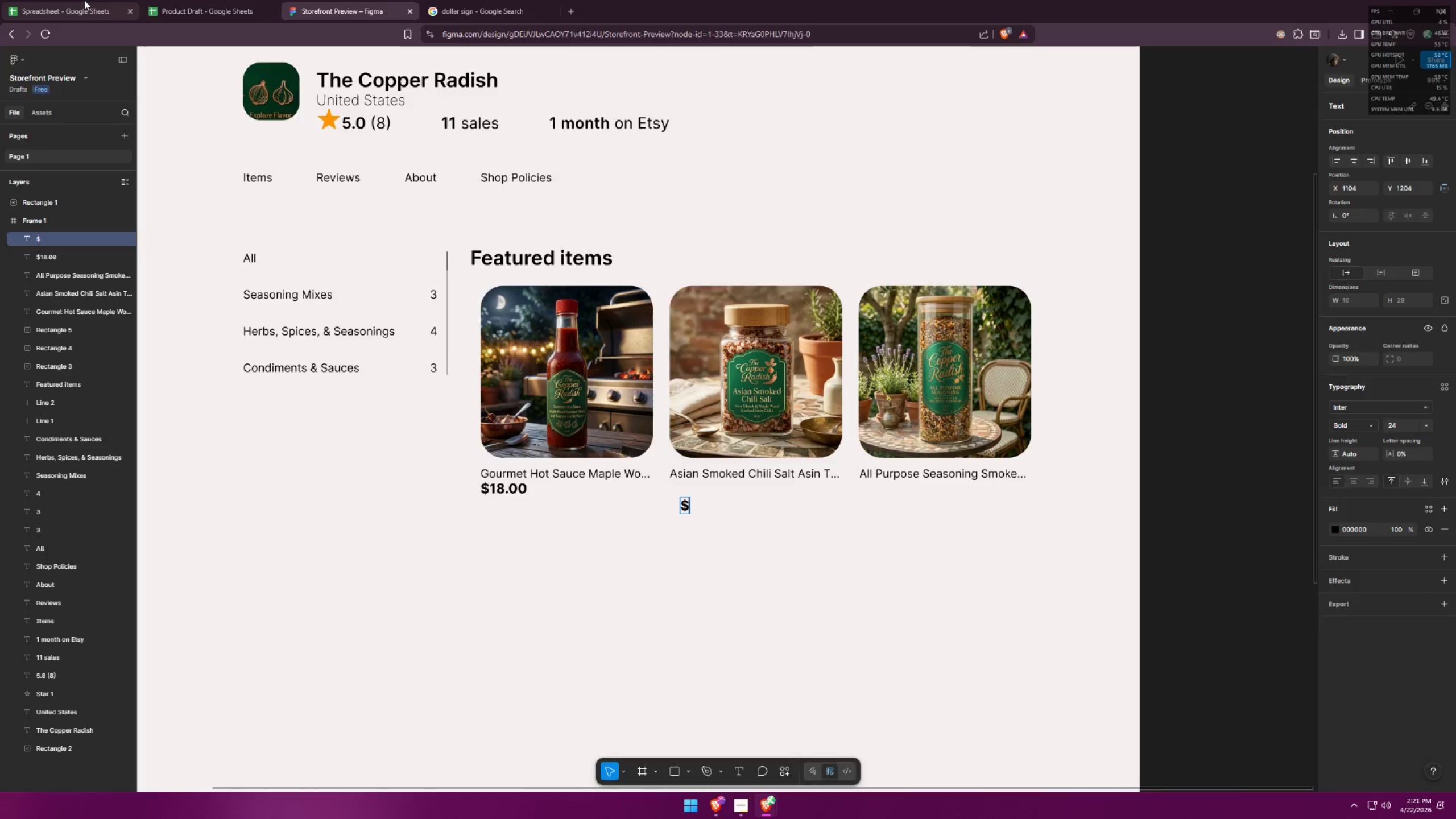 
left_click([83, 0])
 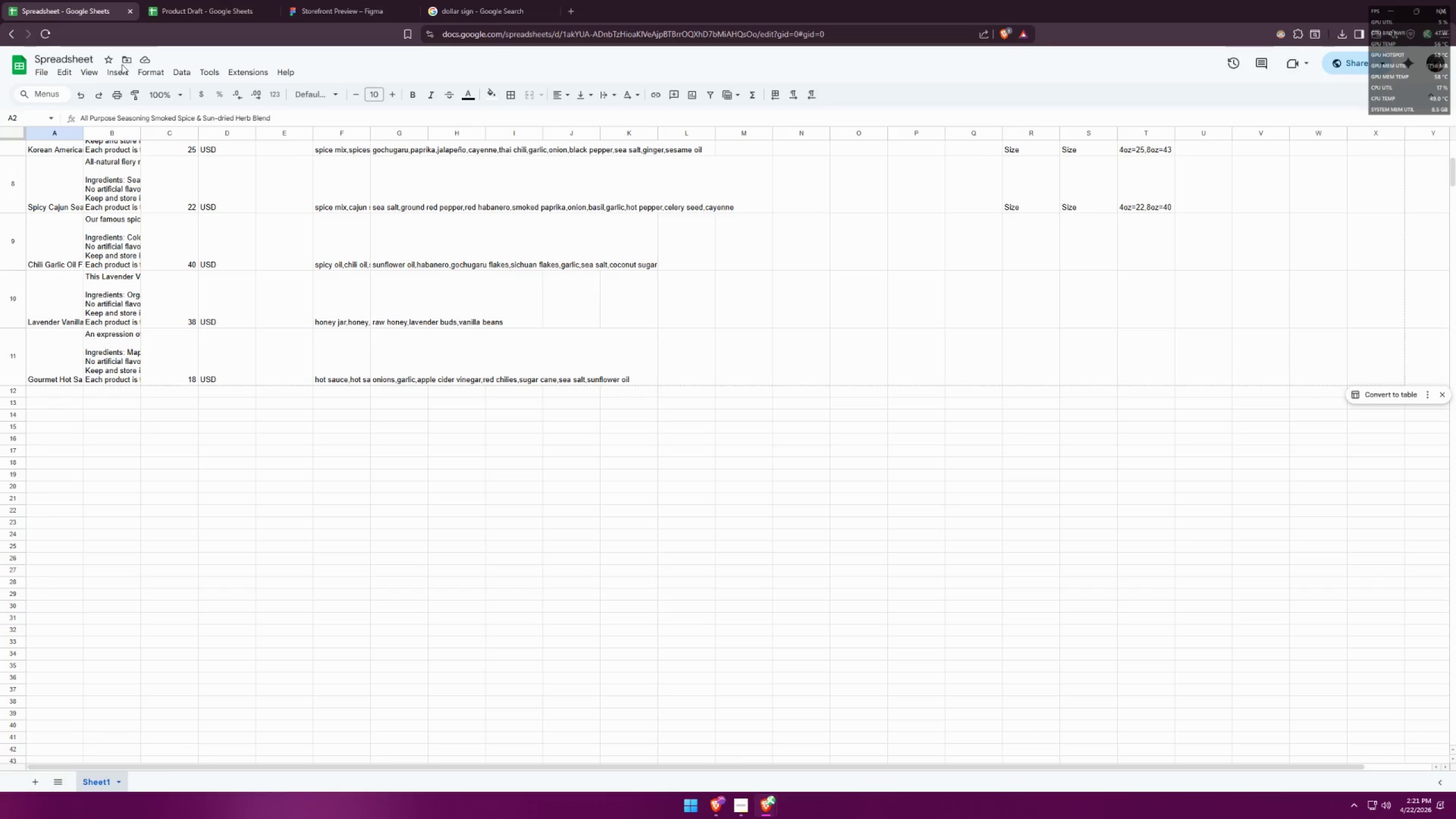 
key(Alt+AltLeft)
 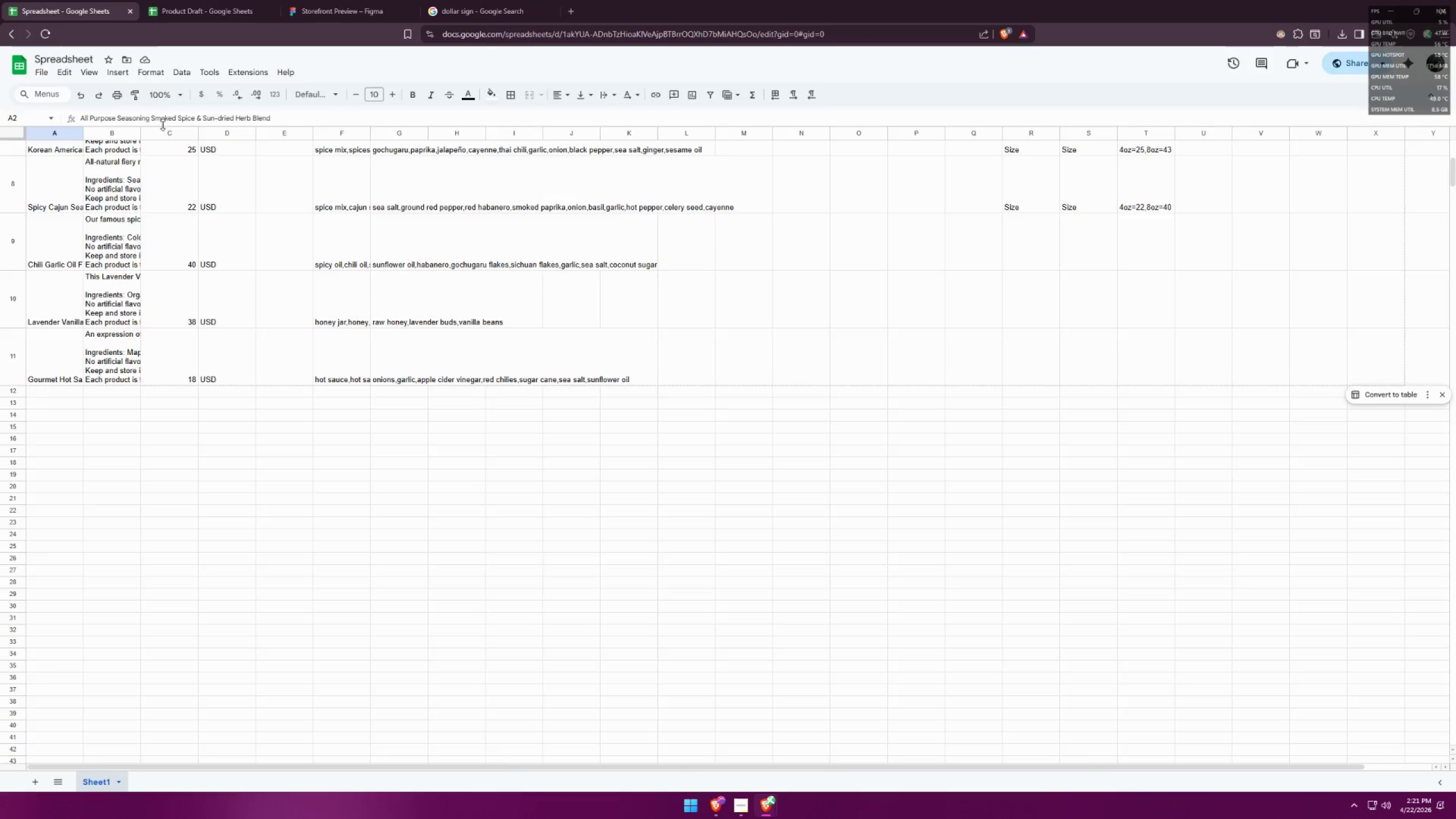 
key(Alt+Tab)
 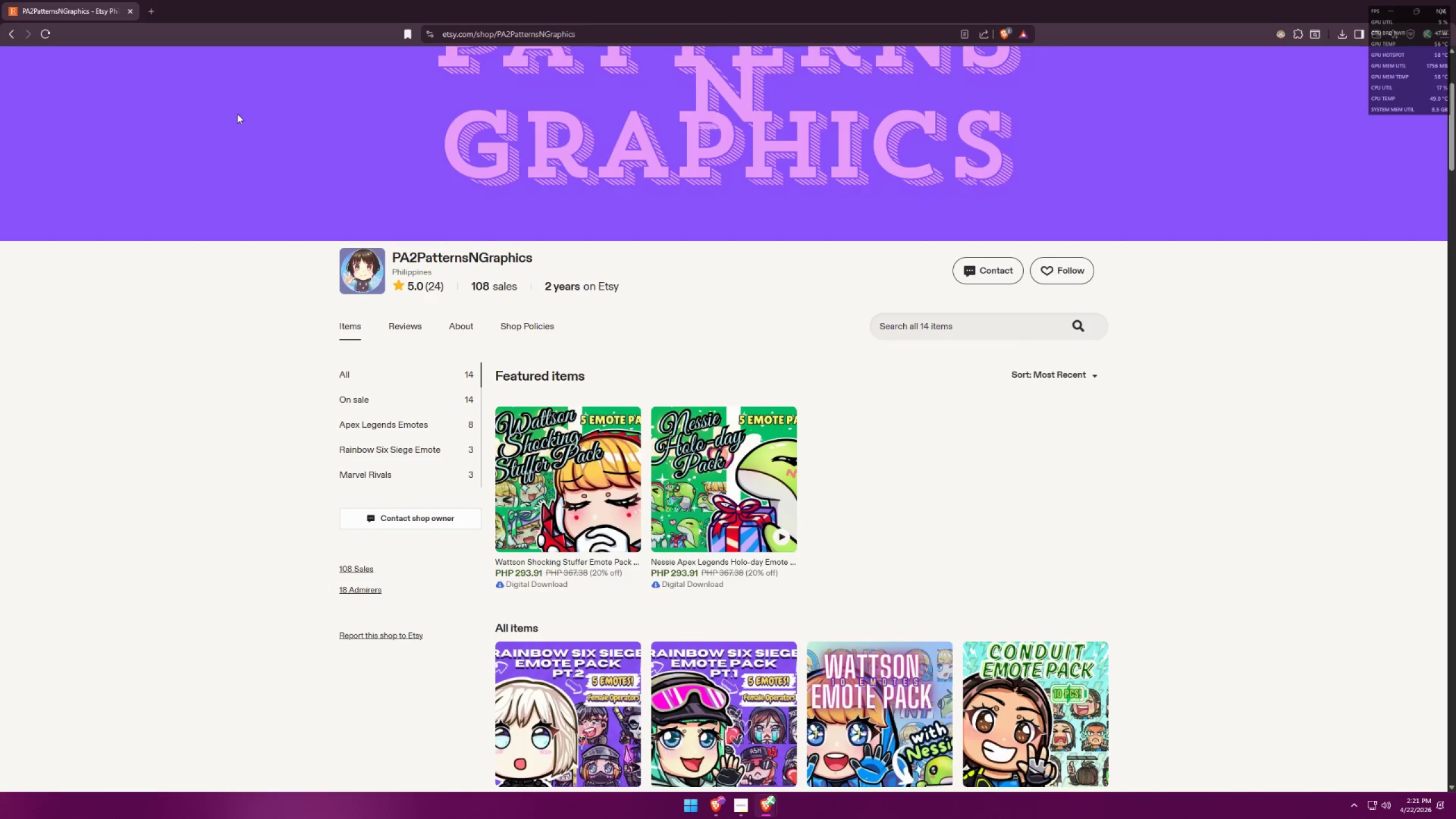 
key(Alt+AltLeft)
 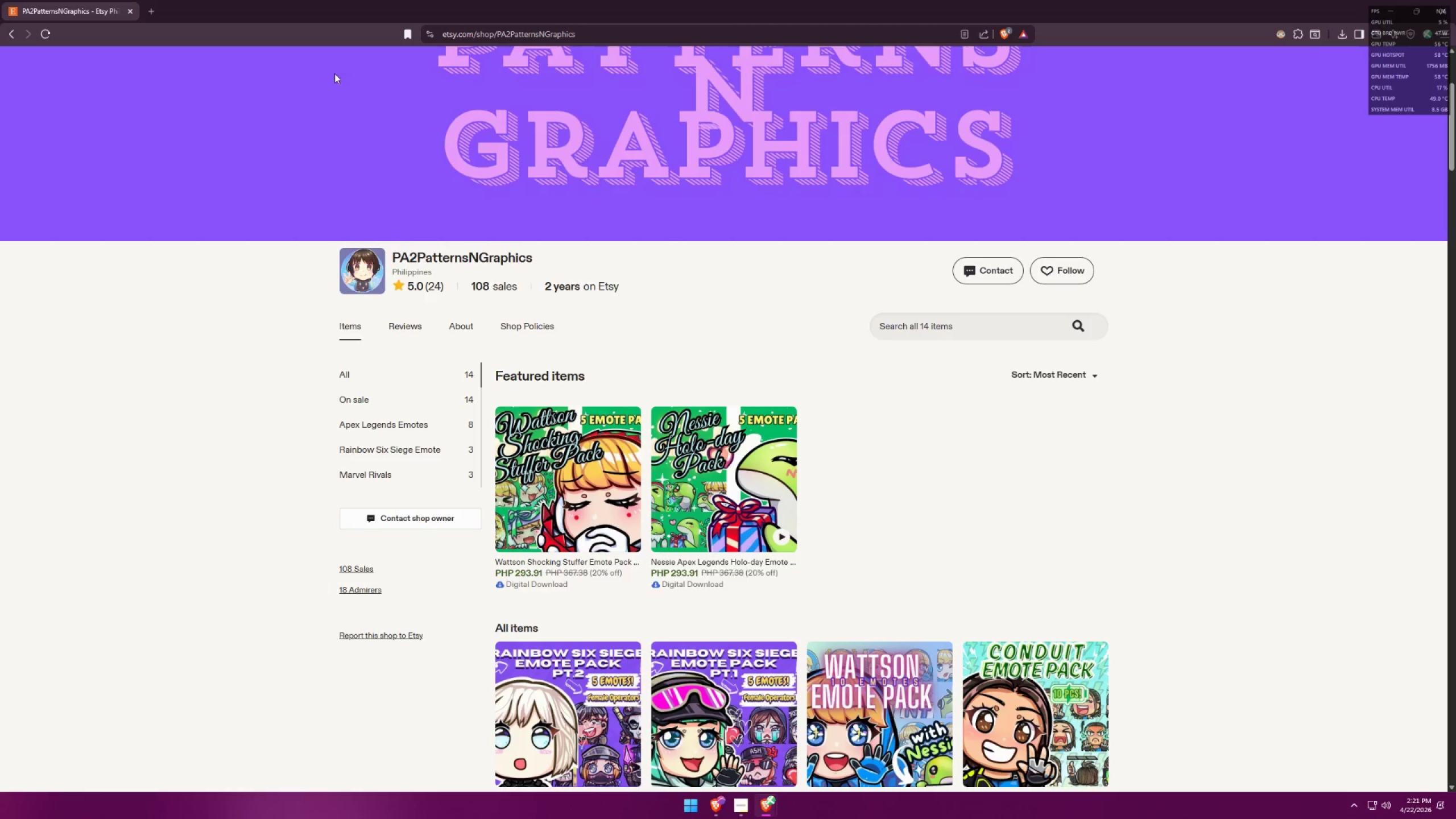 
key(Alt+Tab)
 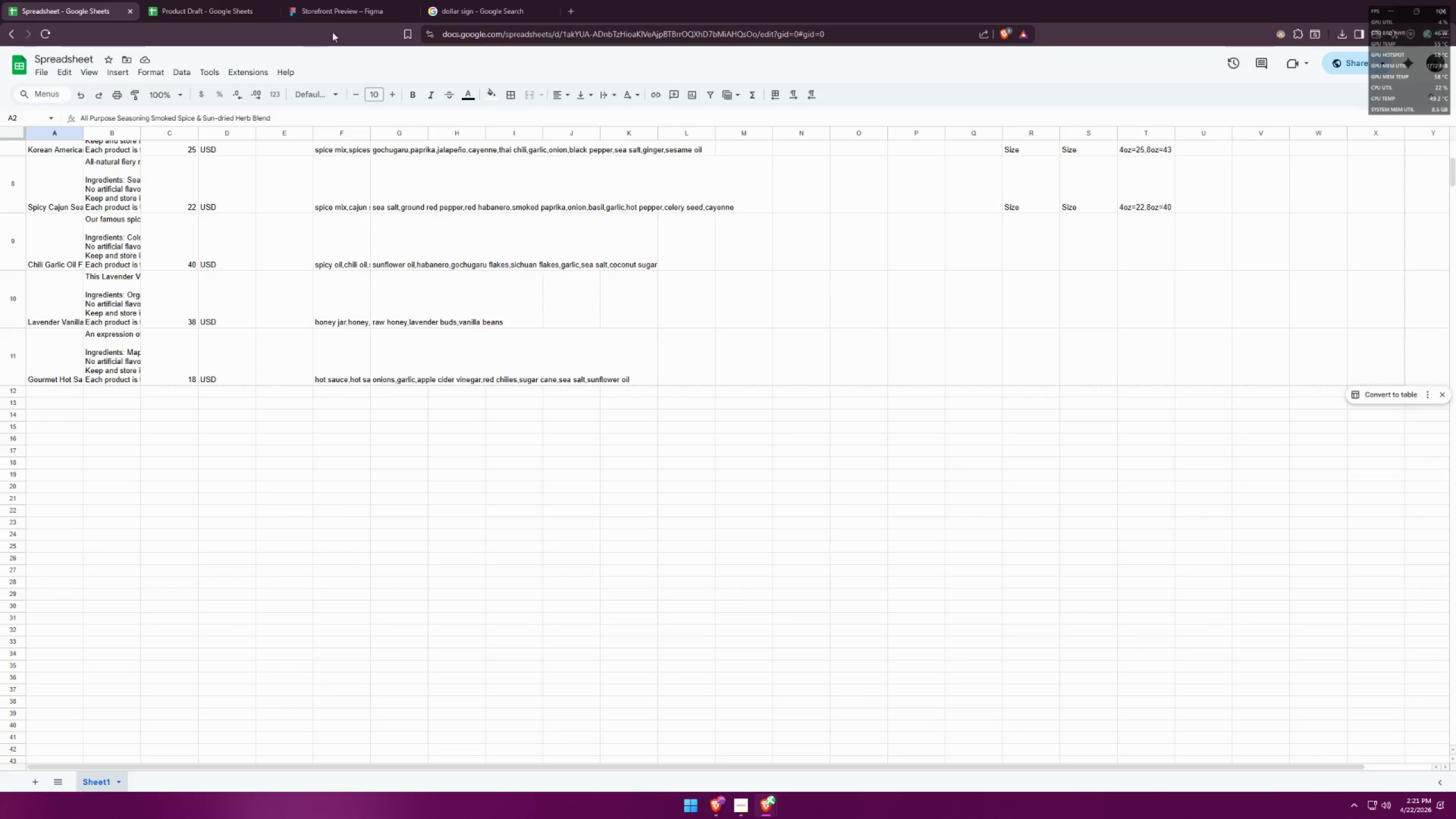 
left_click([344, 6])
 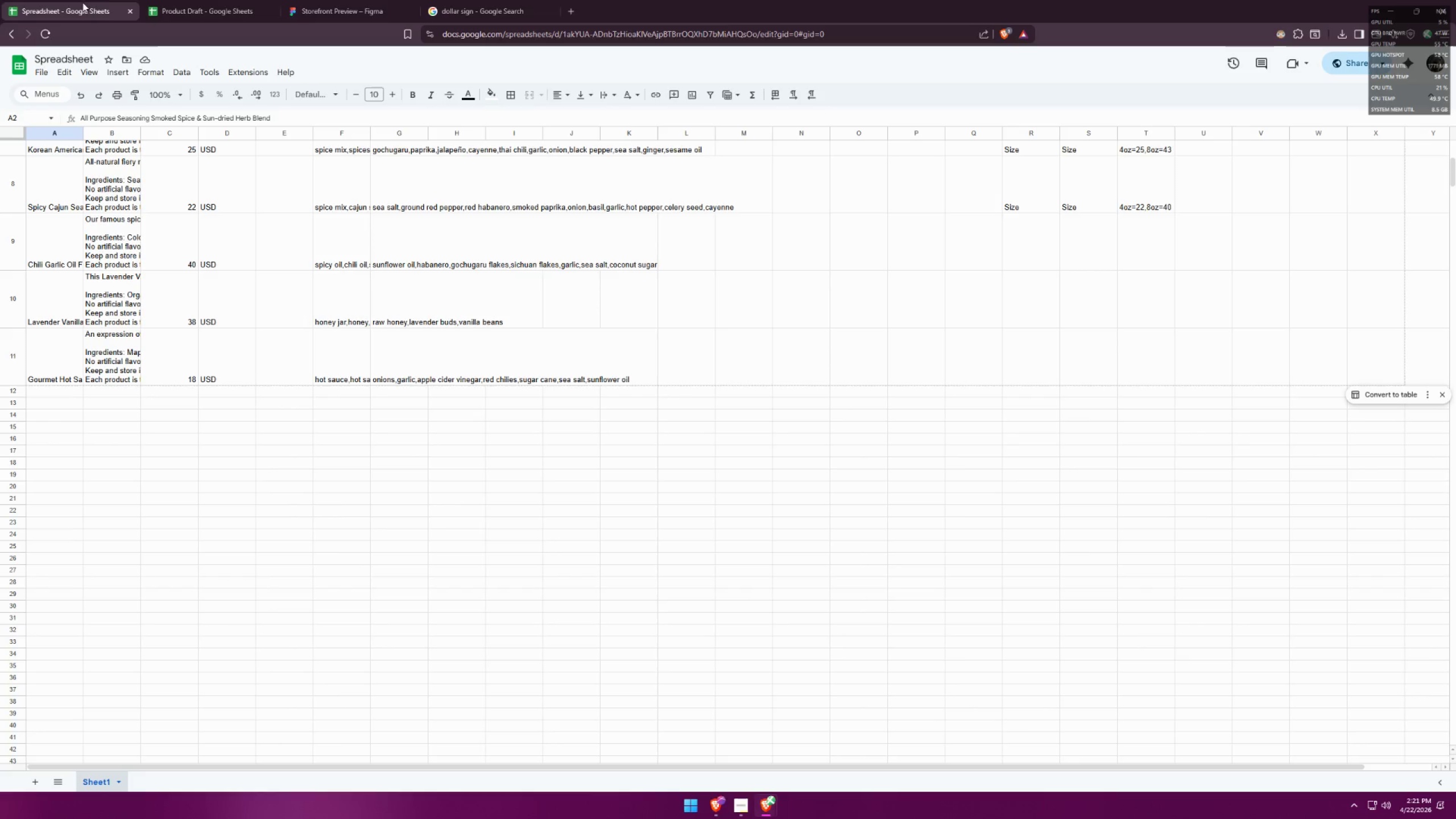 
scroll: coordinate [160, 257], scroll_direction: up, amount: 9.0
 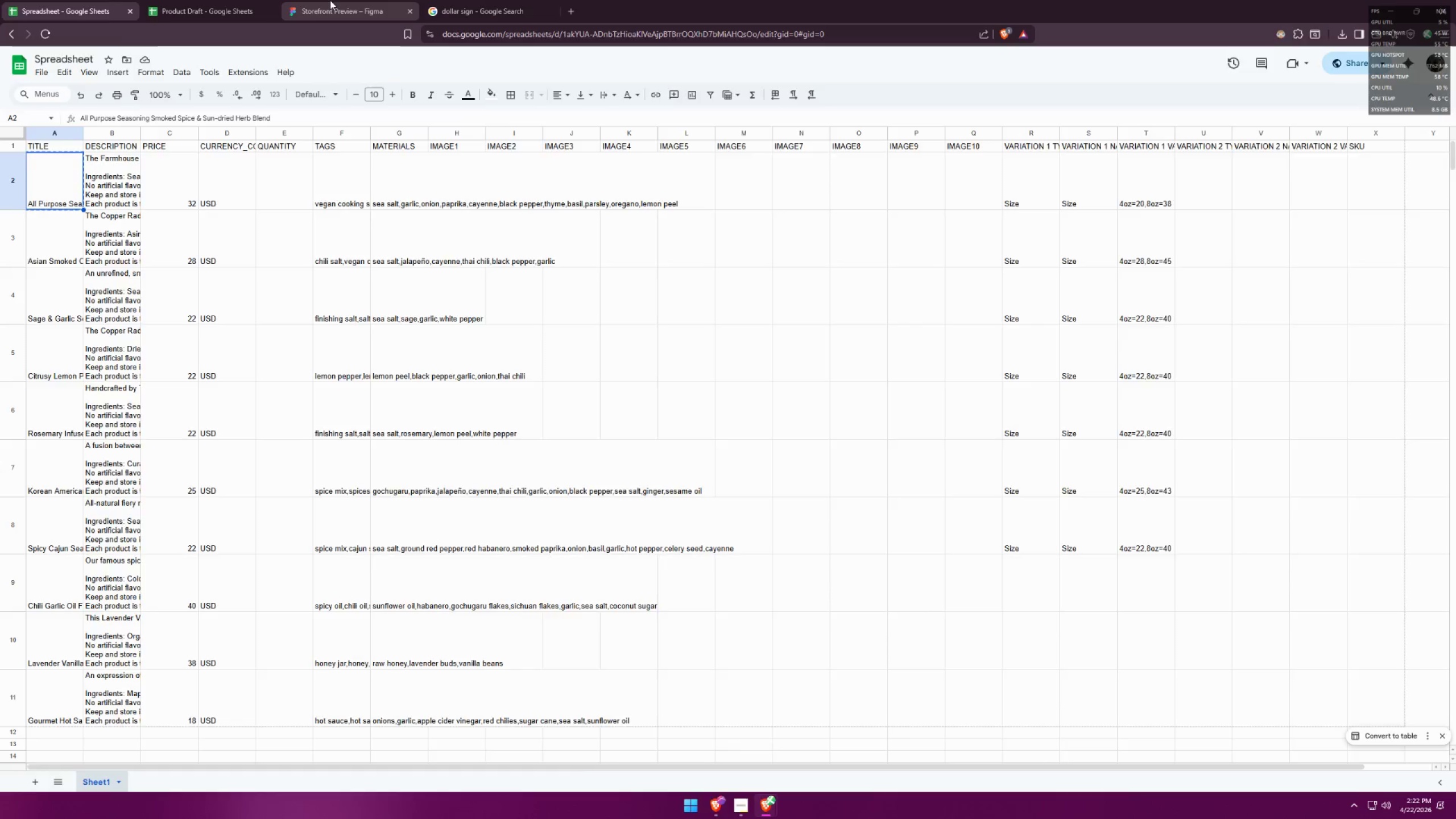 
type(29)
key(Backspace)
type(8.00)
 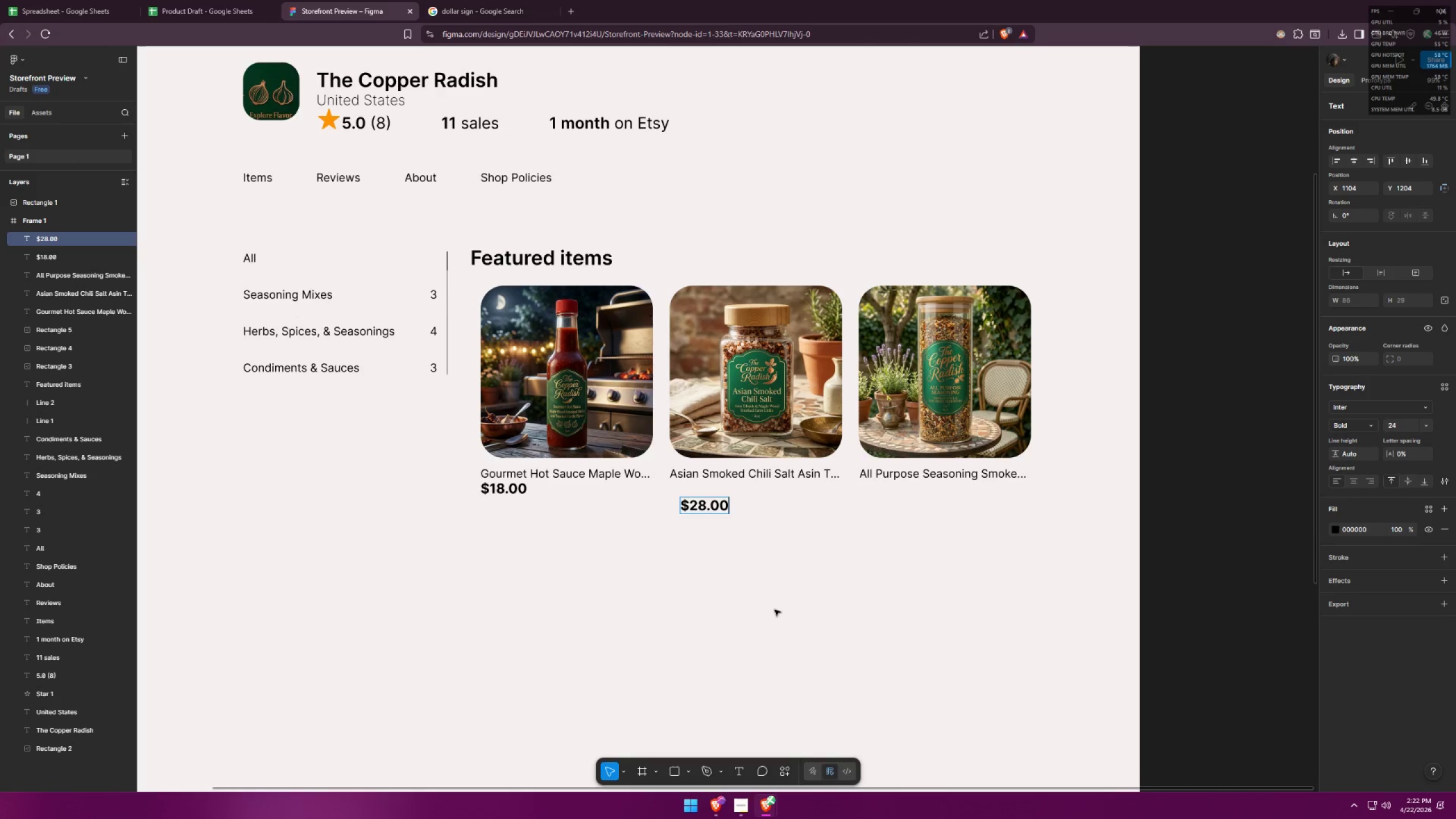 
double_click([752, 572])
 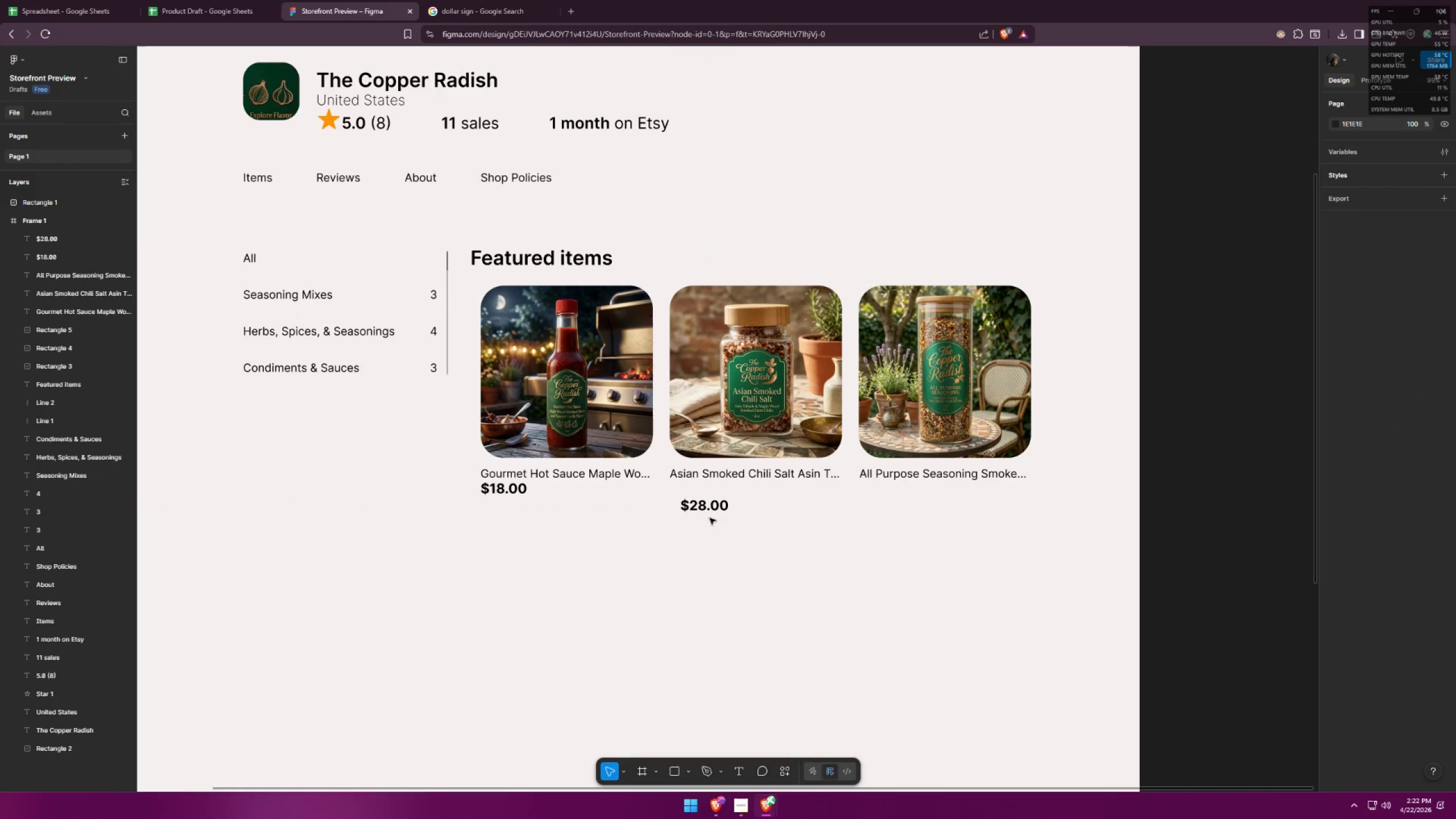 
left_click_drag(start_coordinate=[714, 511], to_coordinate=[704, 494])
 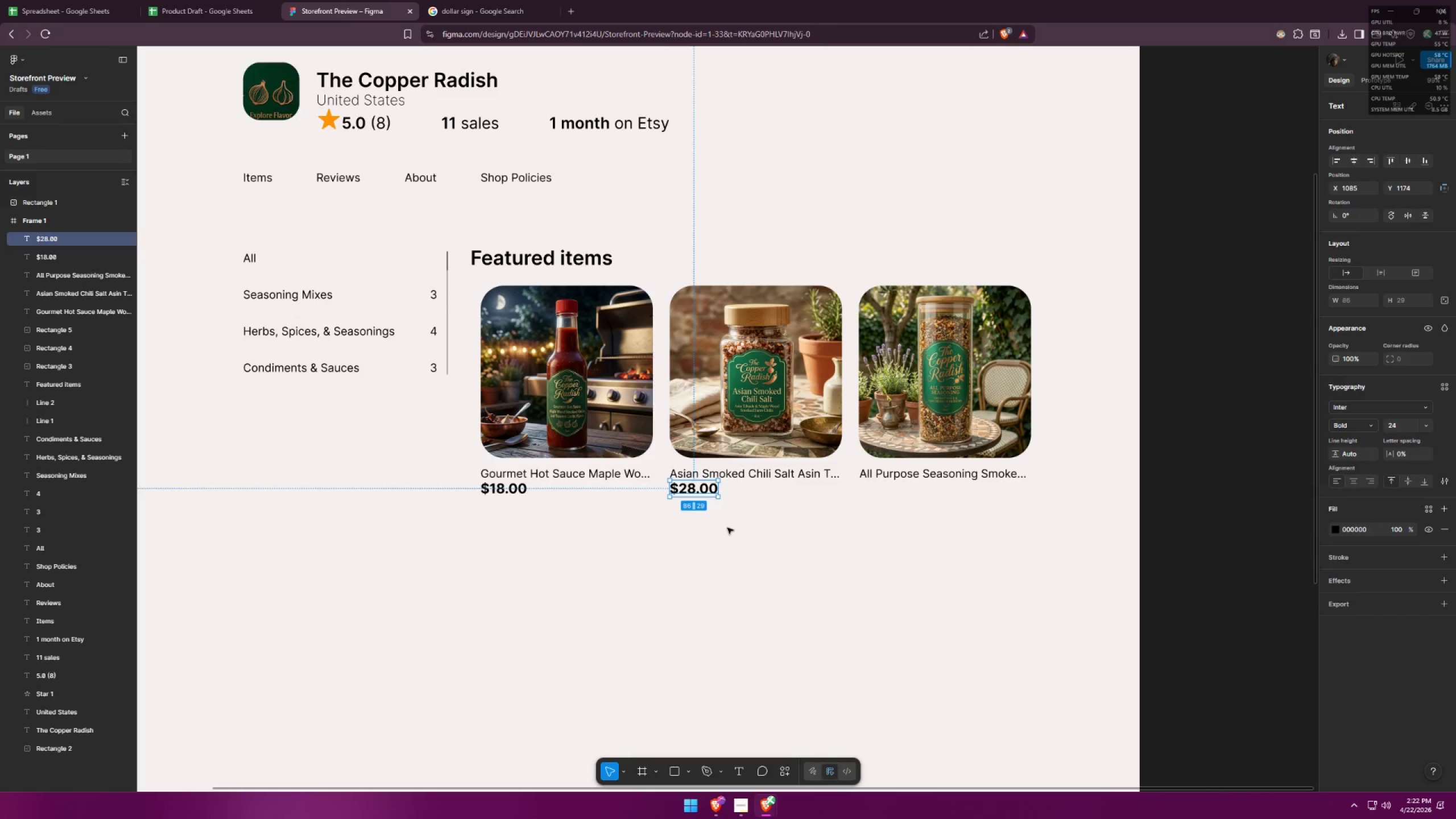 
left_click([727, 528])
 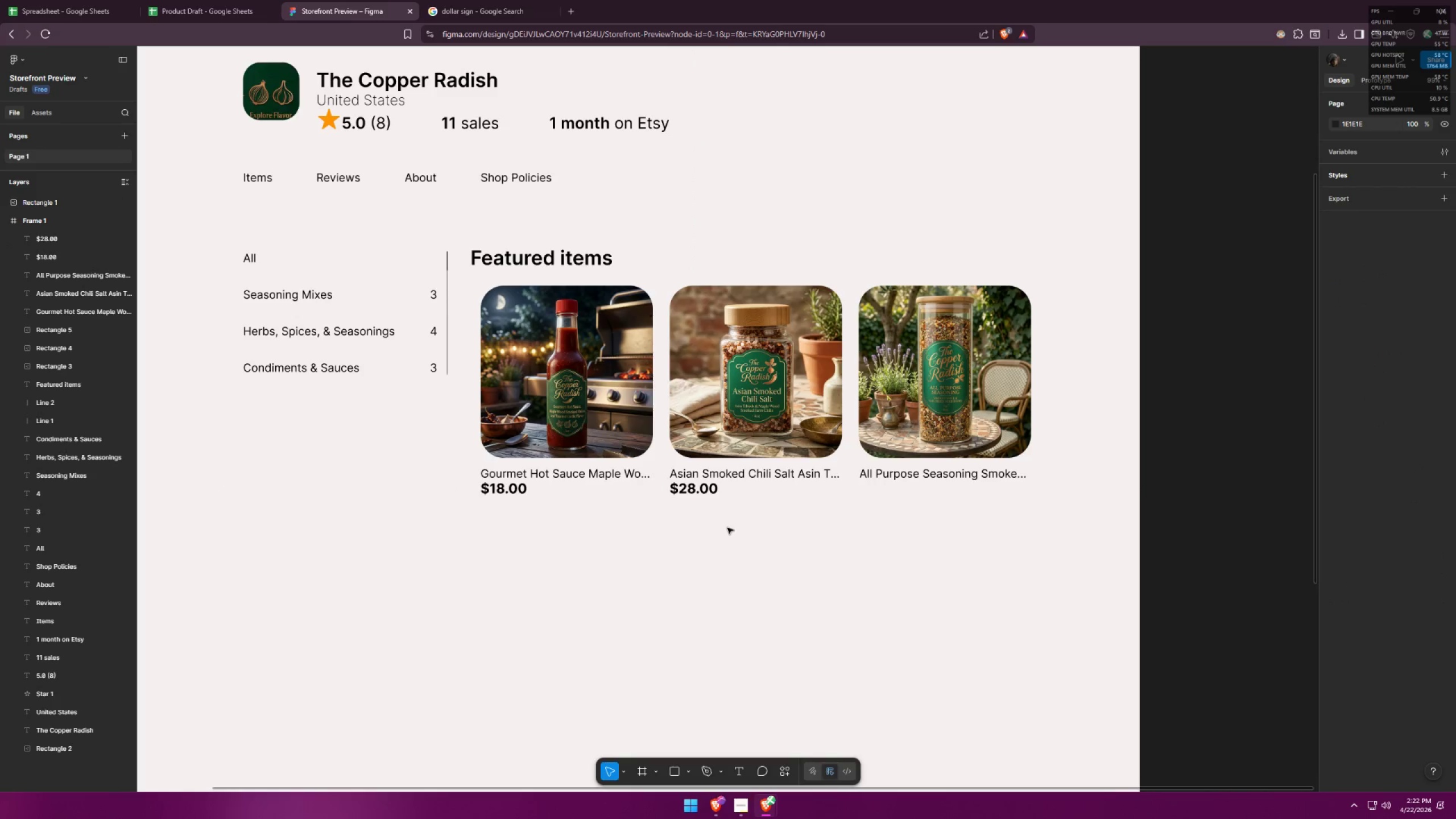 
key(Alt+AltLeft)
 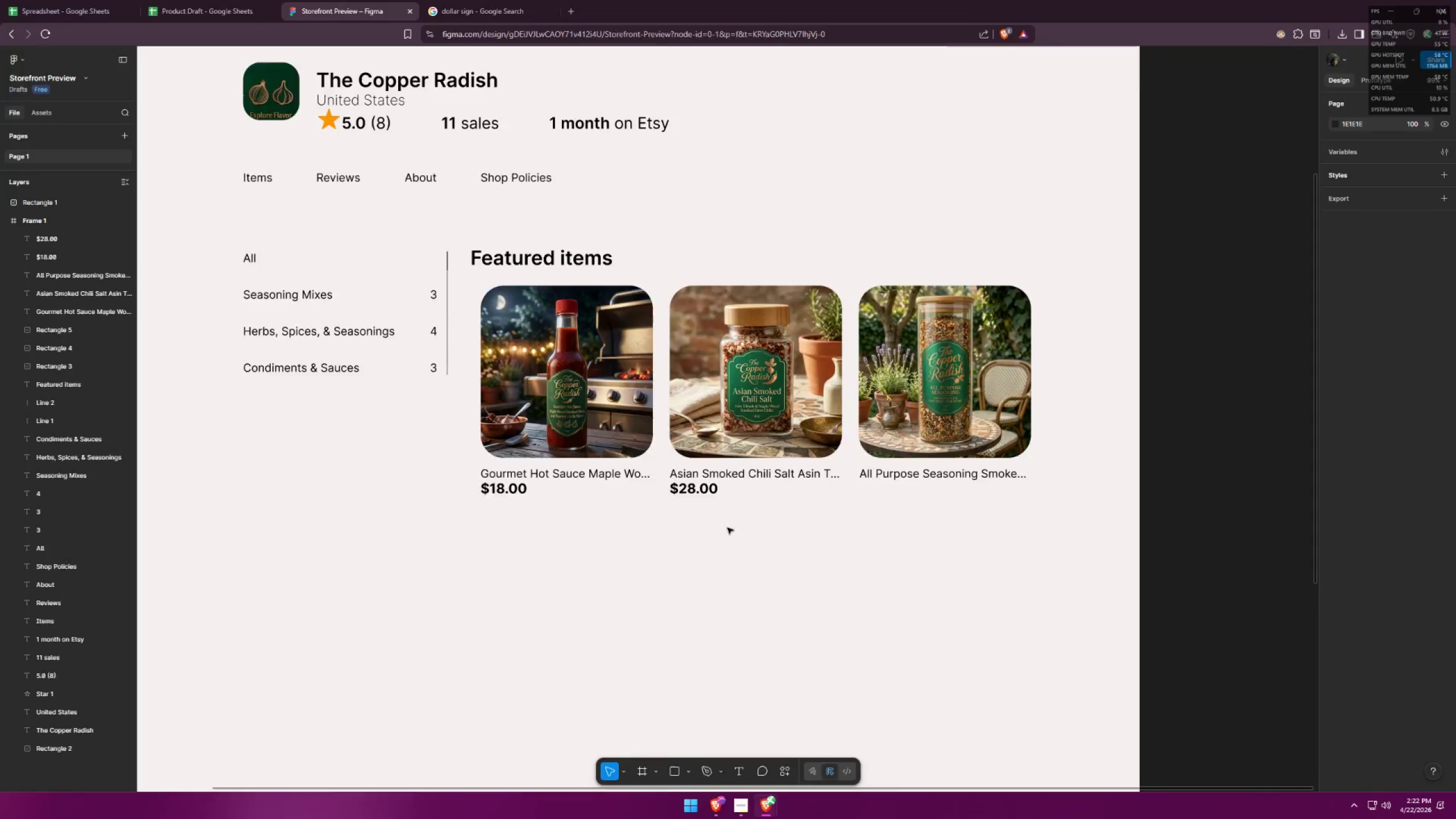 
key(Alt+Tab)
 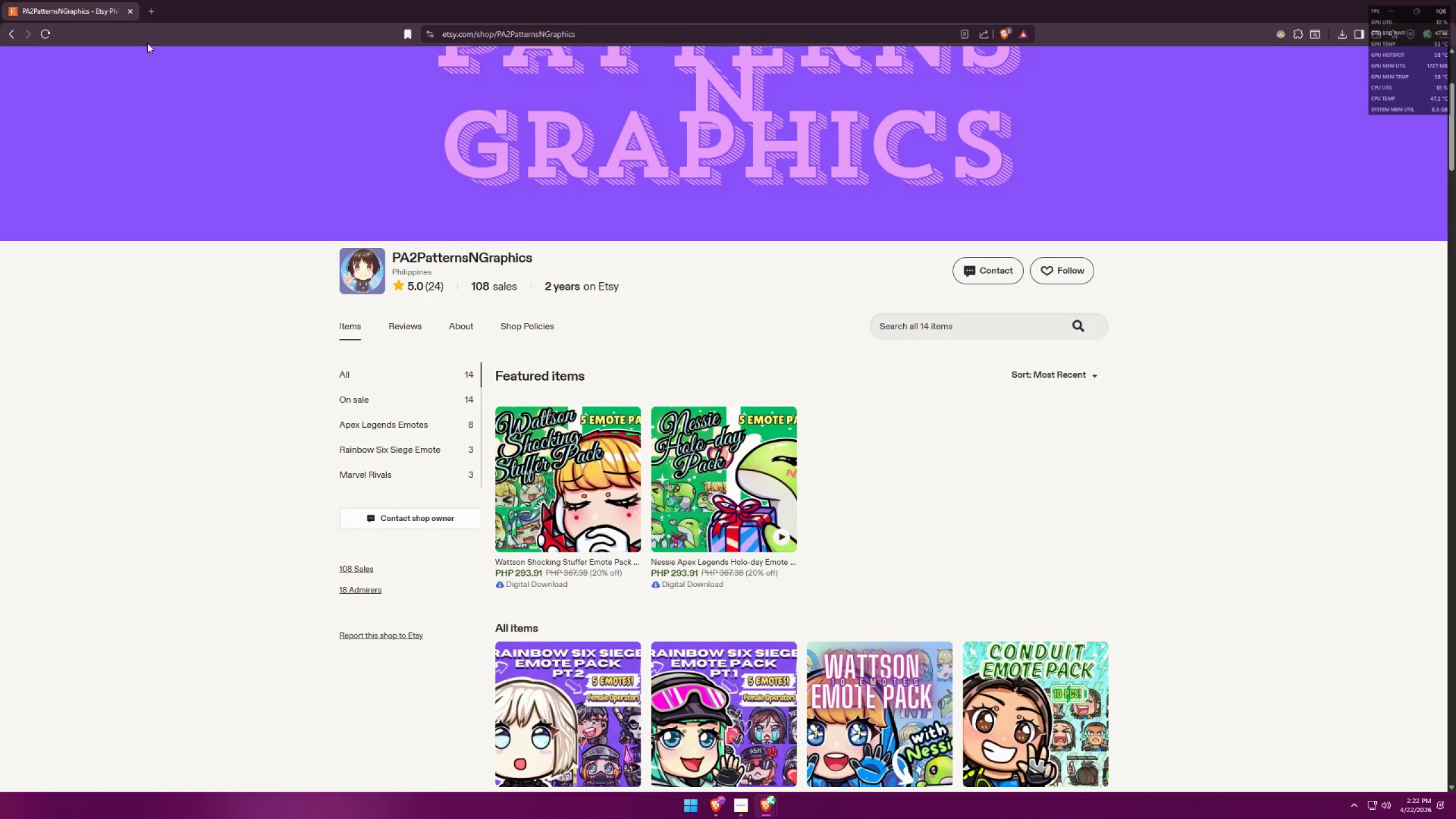 
scroll: coordinate [458, 294], scroll_direction: up, amount: 6.0
 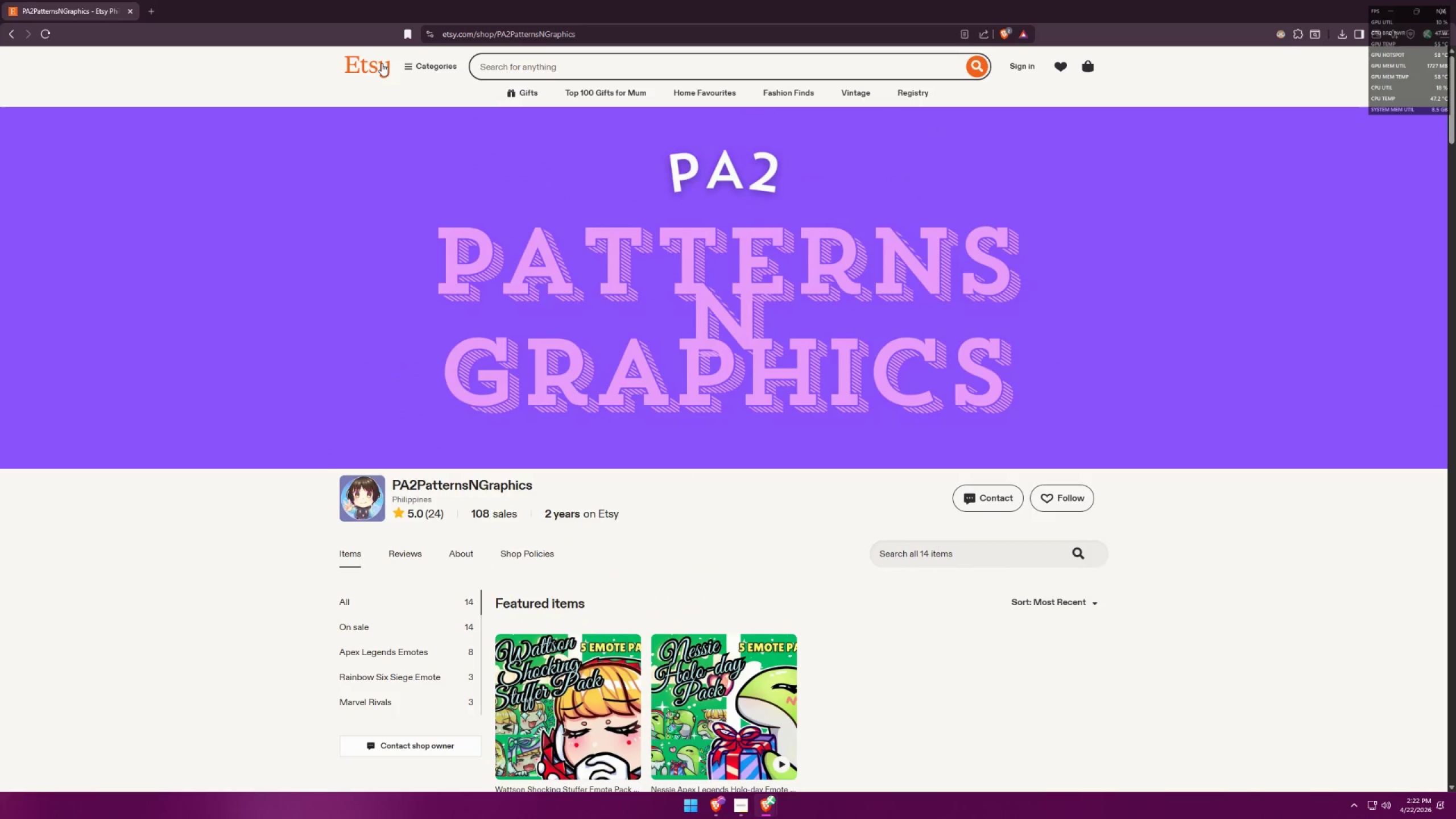 
left_click([380, 63])
 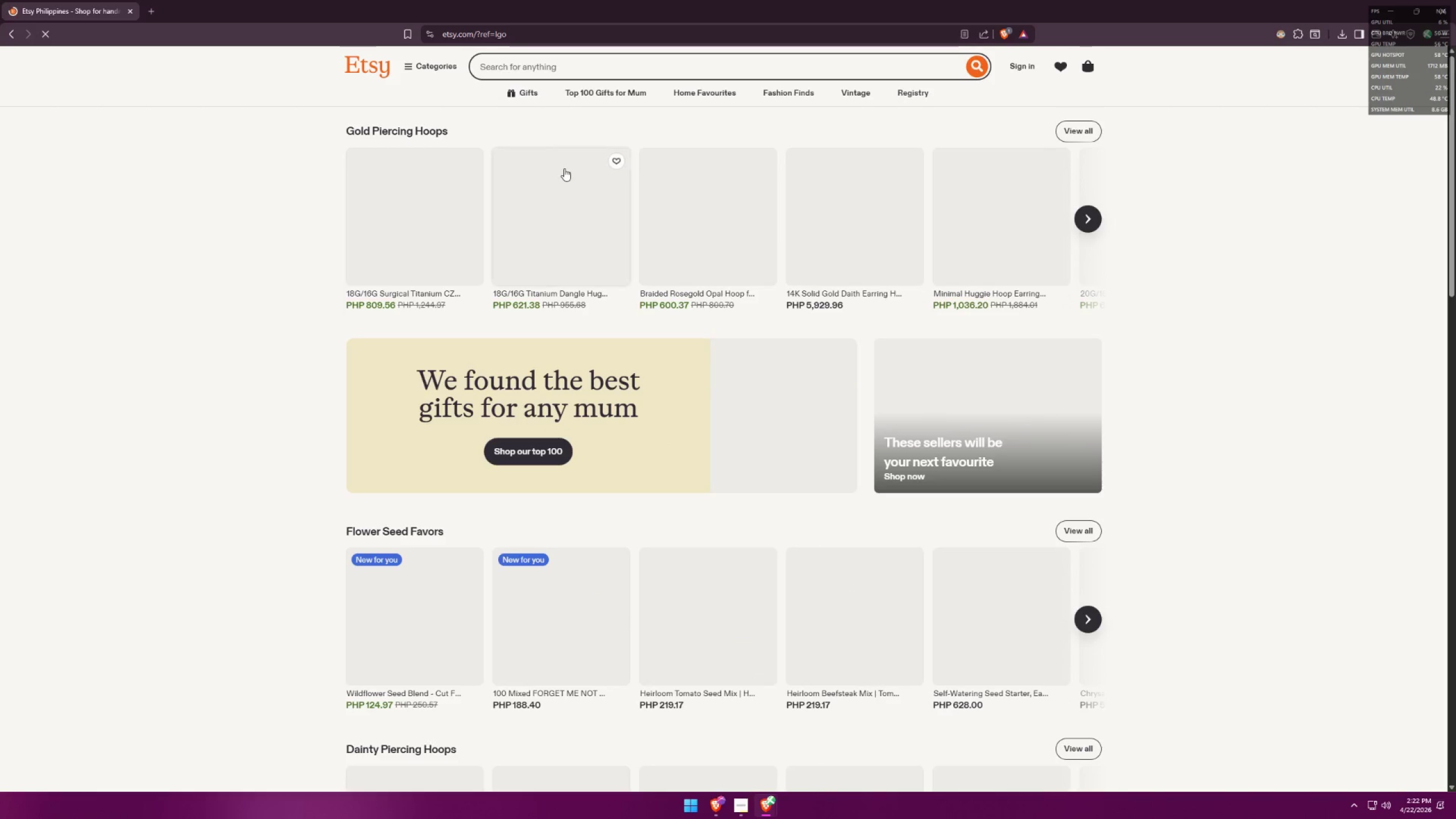 
left_click([566, 215])
 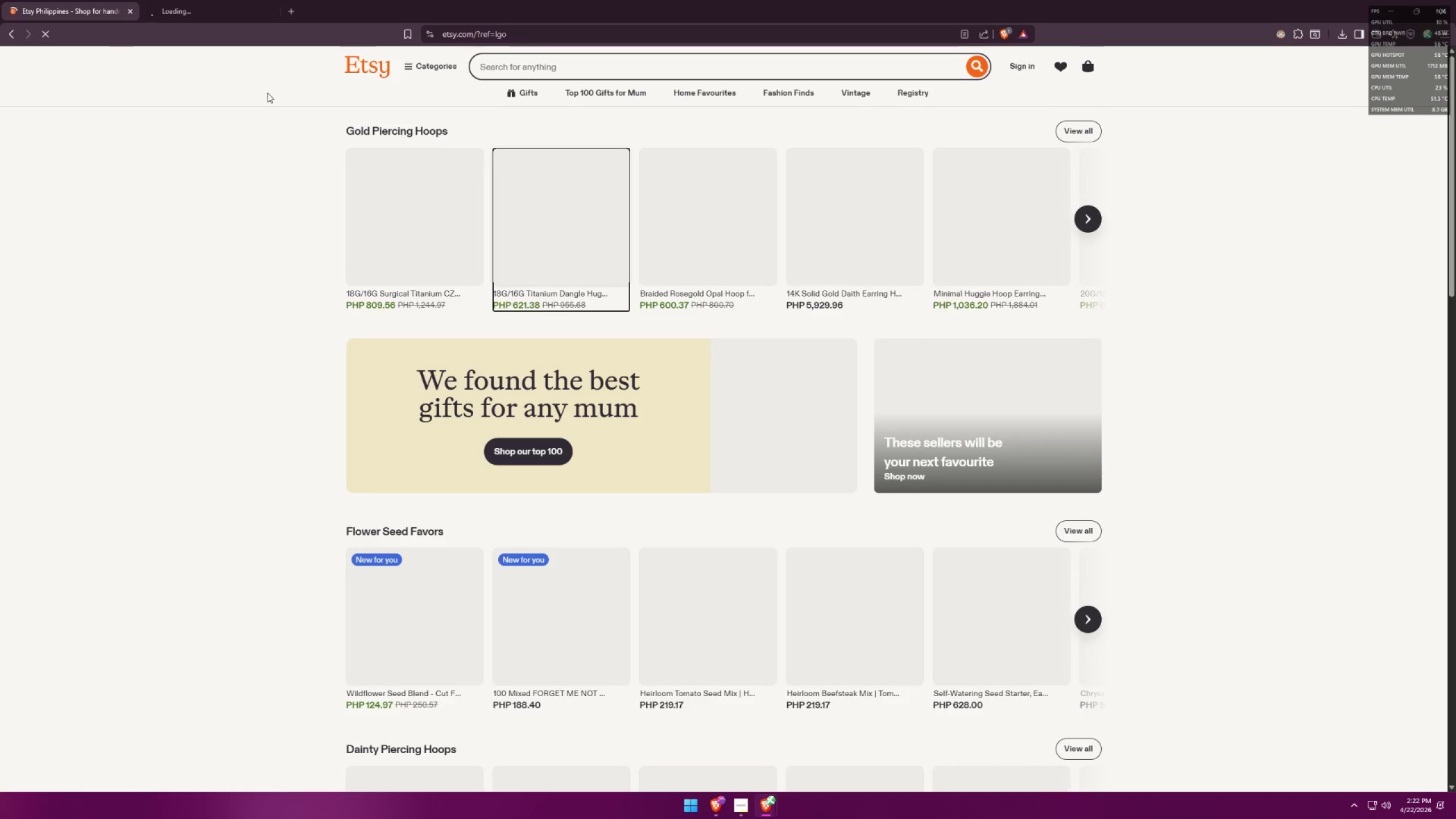 
left_click([590, 67])
 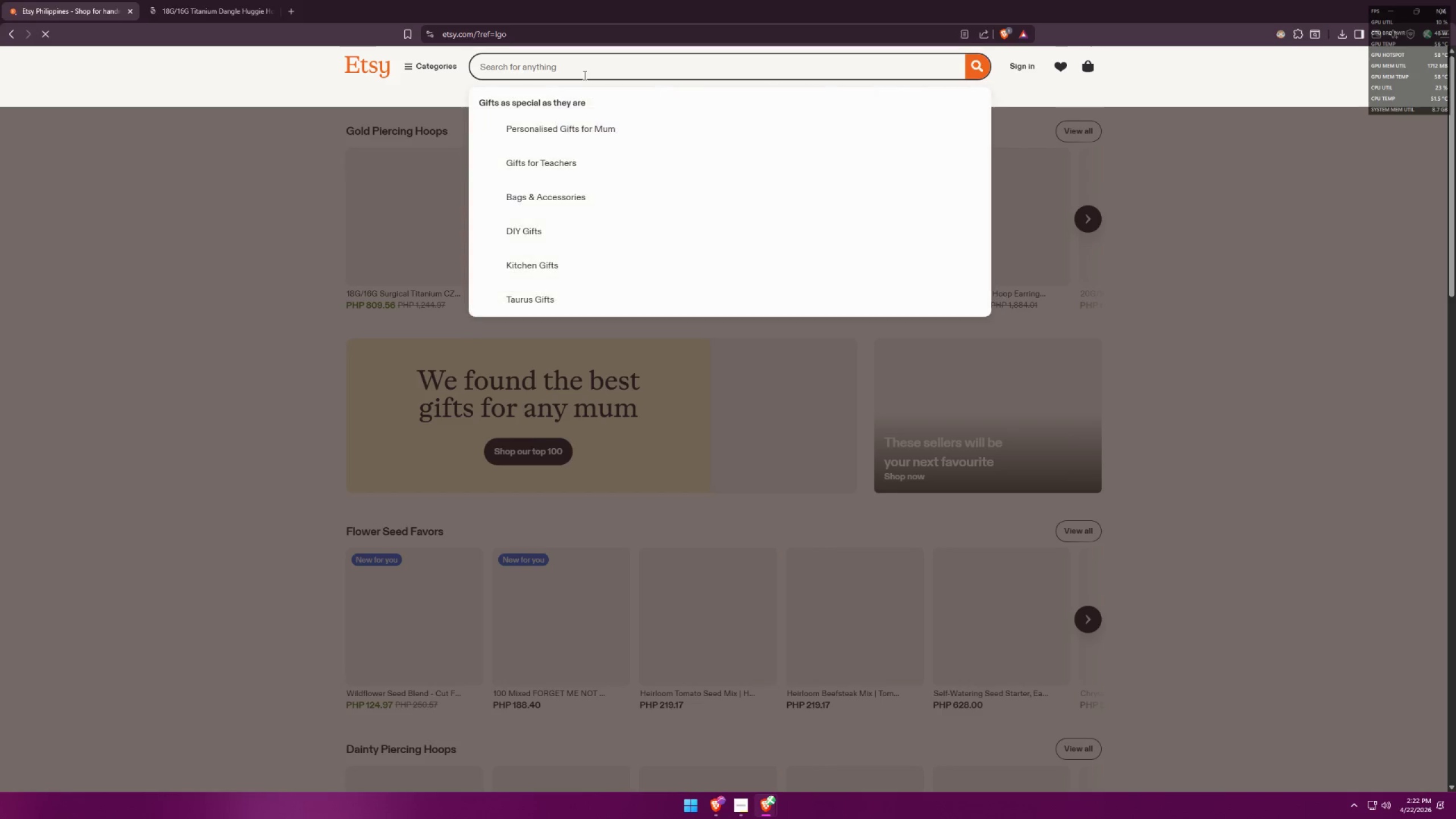 
type(sayu)
key(Backspace)
key(Backspace)
type(uces)
 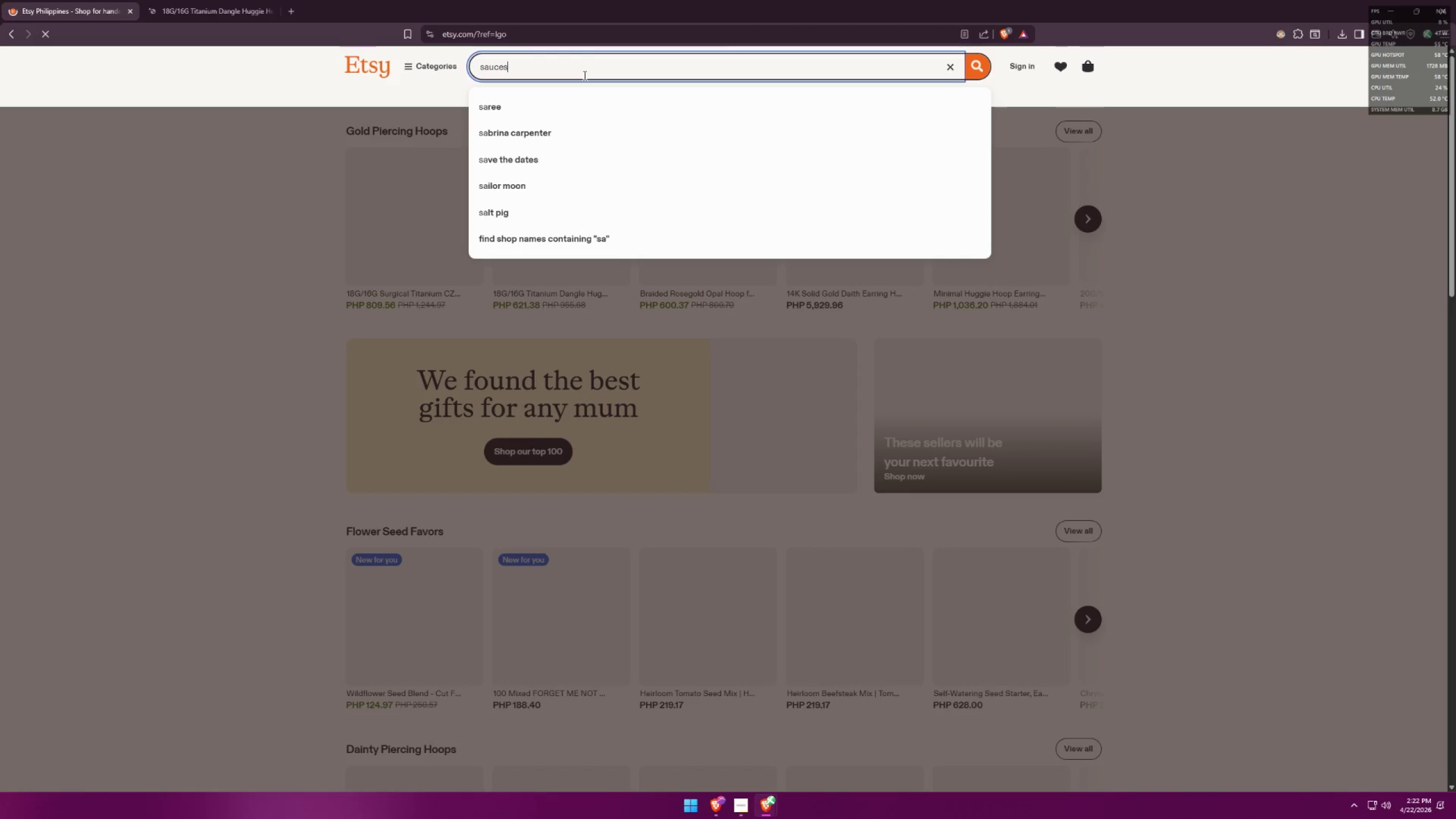 
key(Enter)
 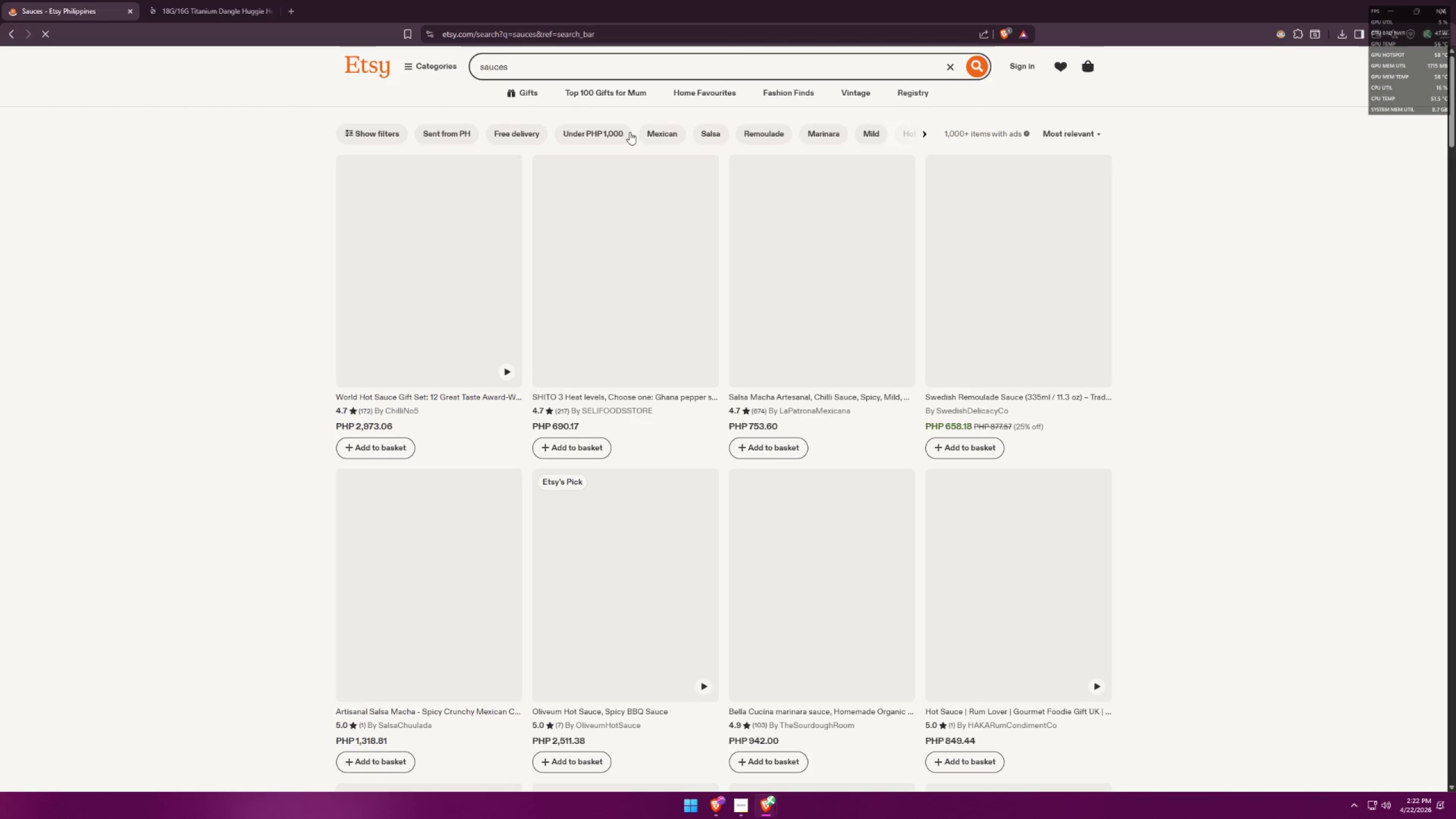 
left_click([635, 249])
 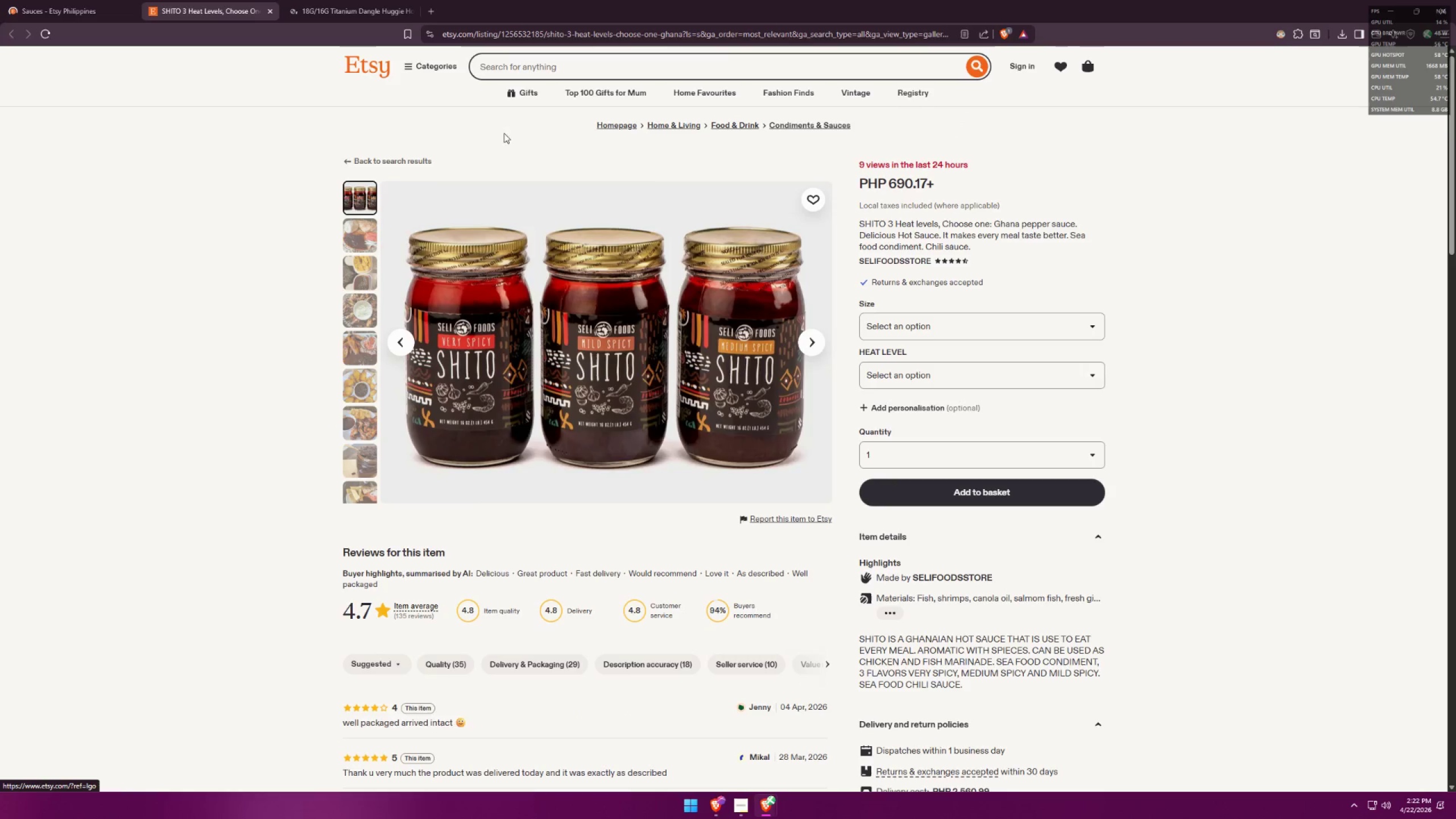 
scroll: coordinate [883, 375], scroll_direction: down, amount: 15.0
 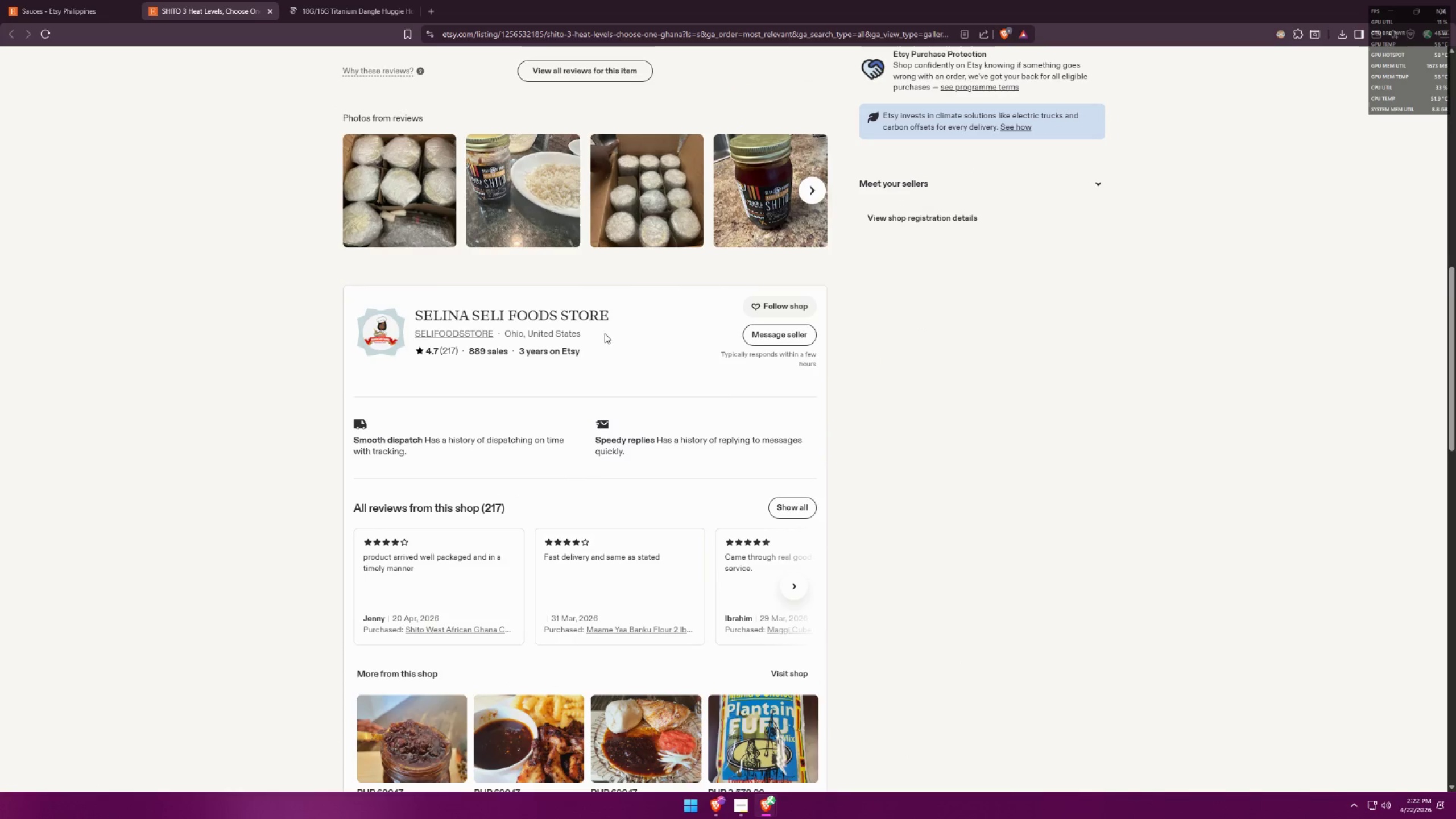 
left_click([567, 316])
 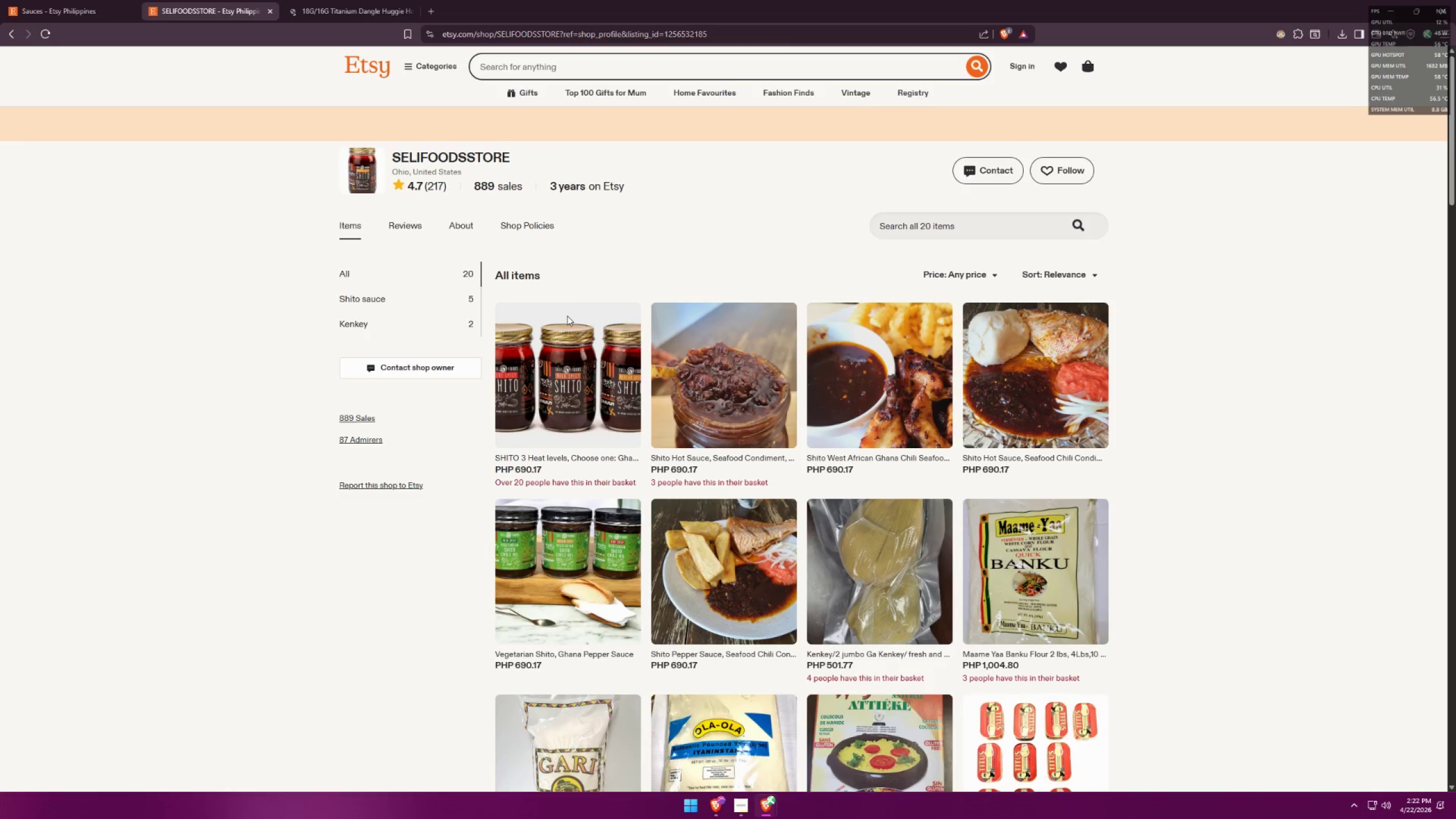 
left_click([574, 387])
 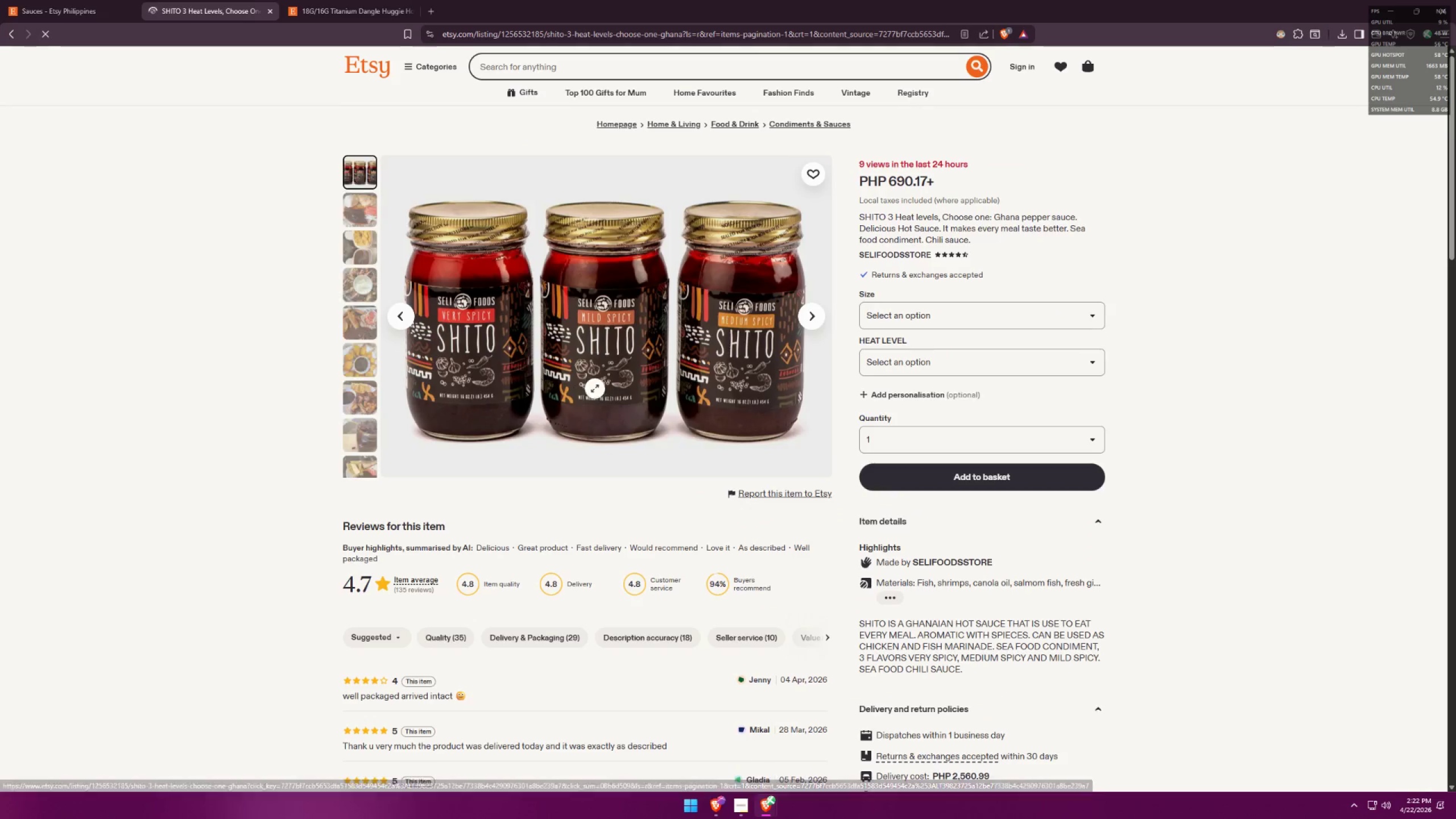 
left_click([928, 377])
 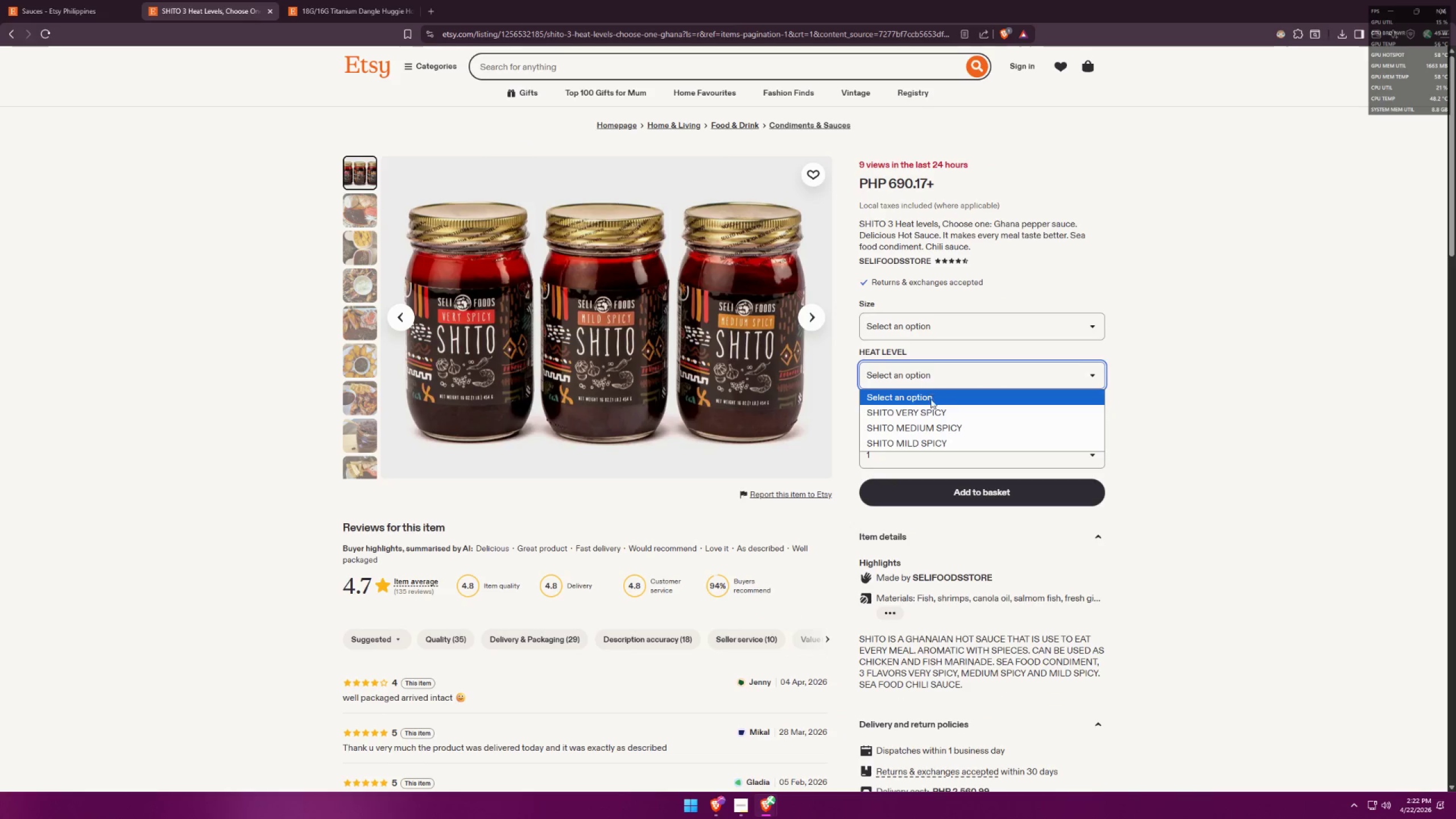 
left_click([930, 410])
 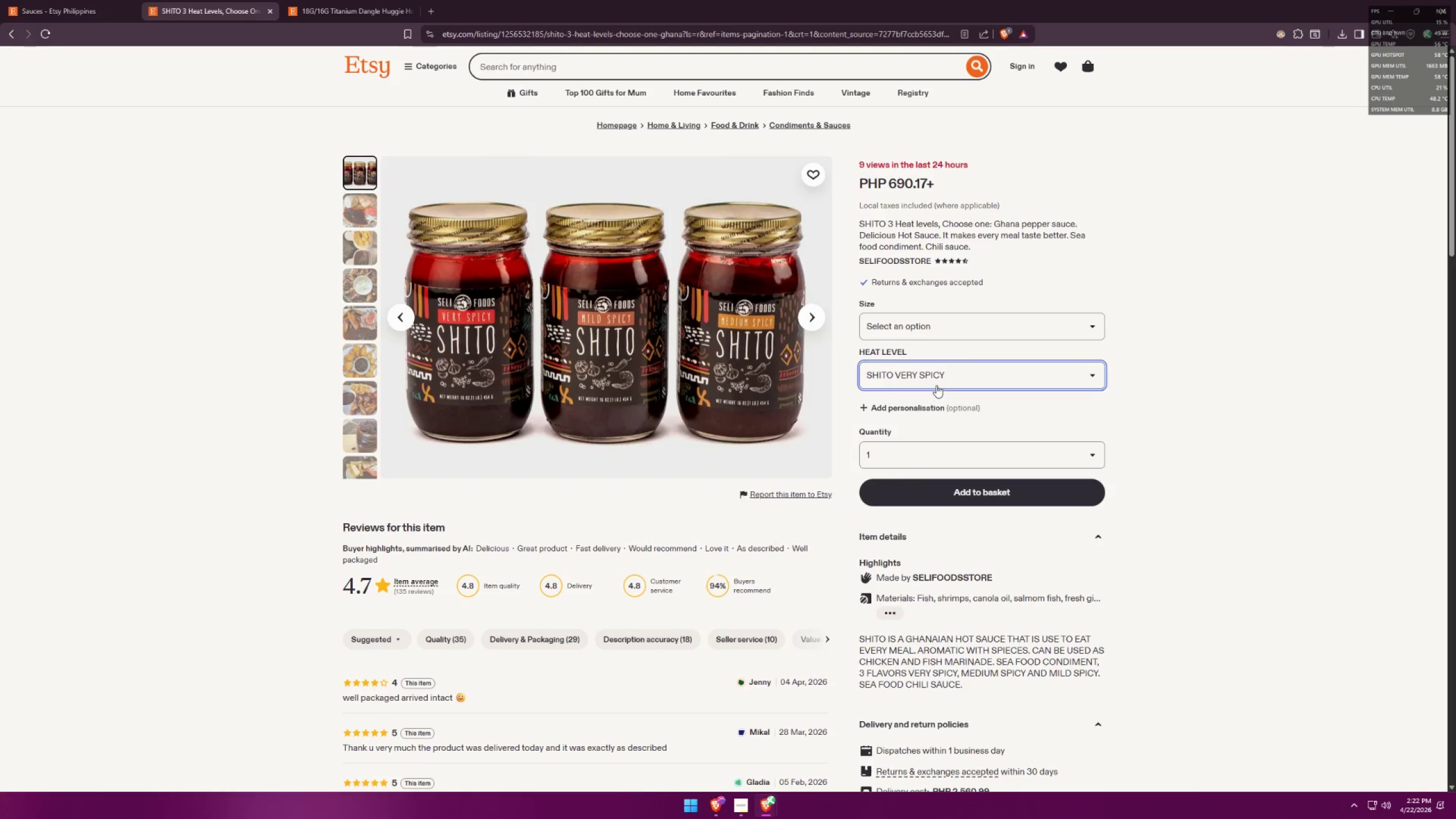 
left_click([937, 383])
 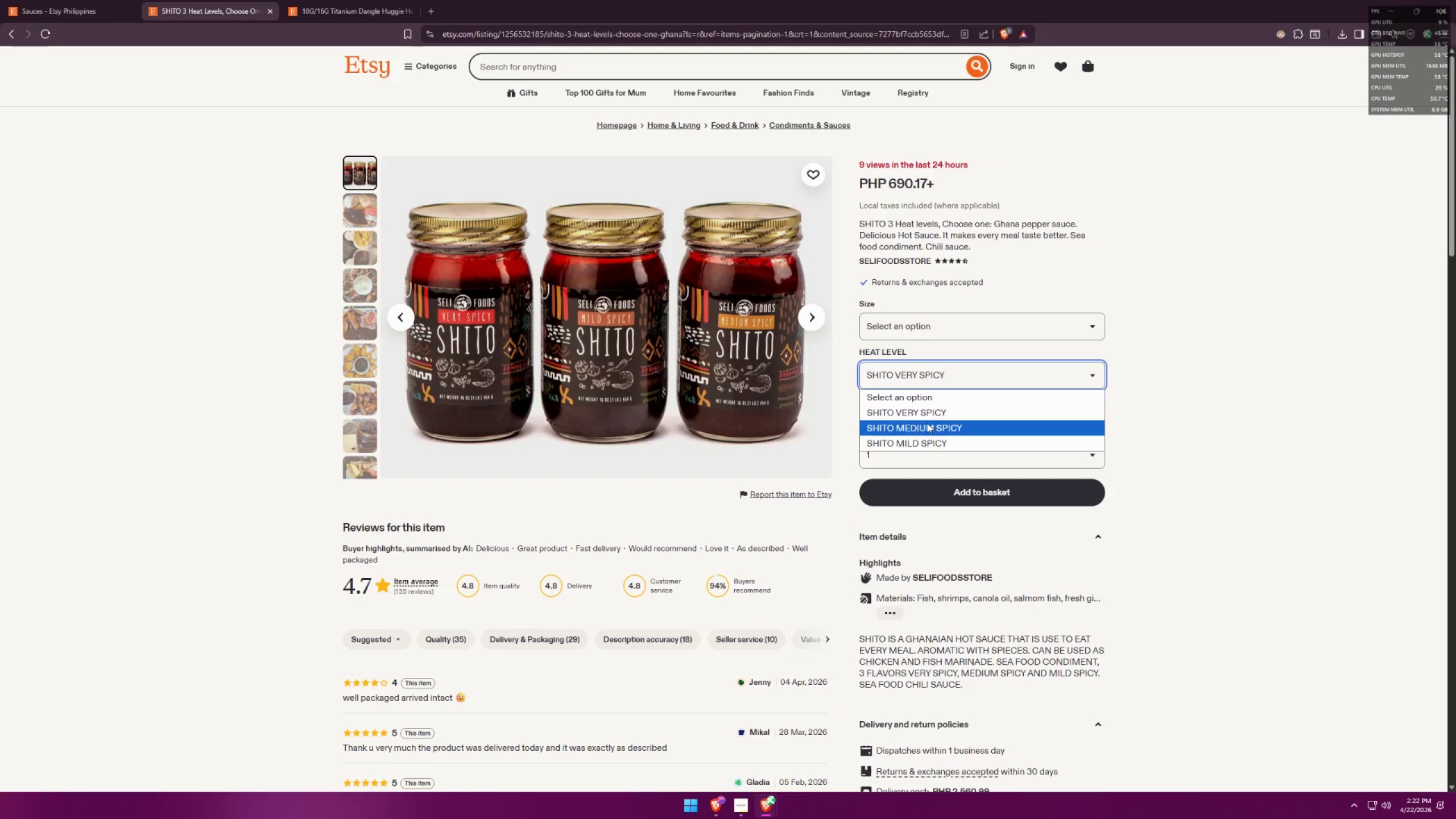 
left_click([926, 424])
 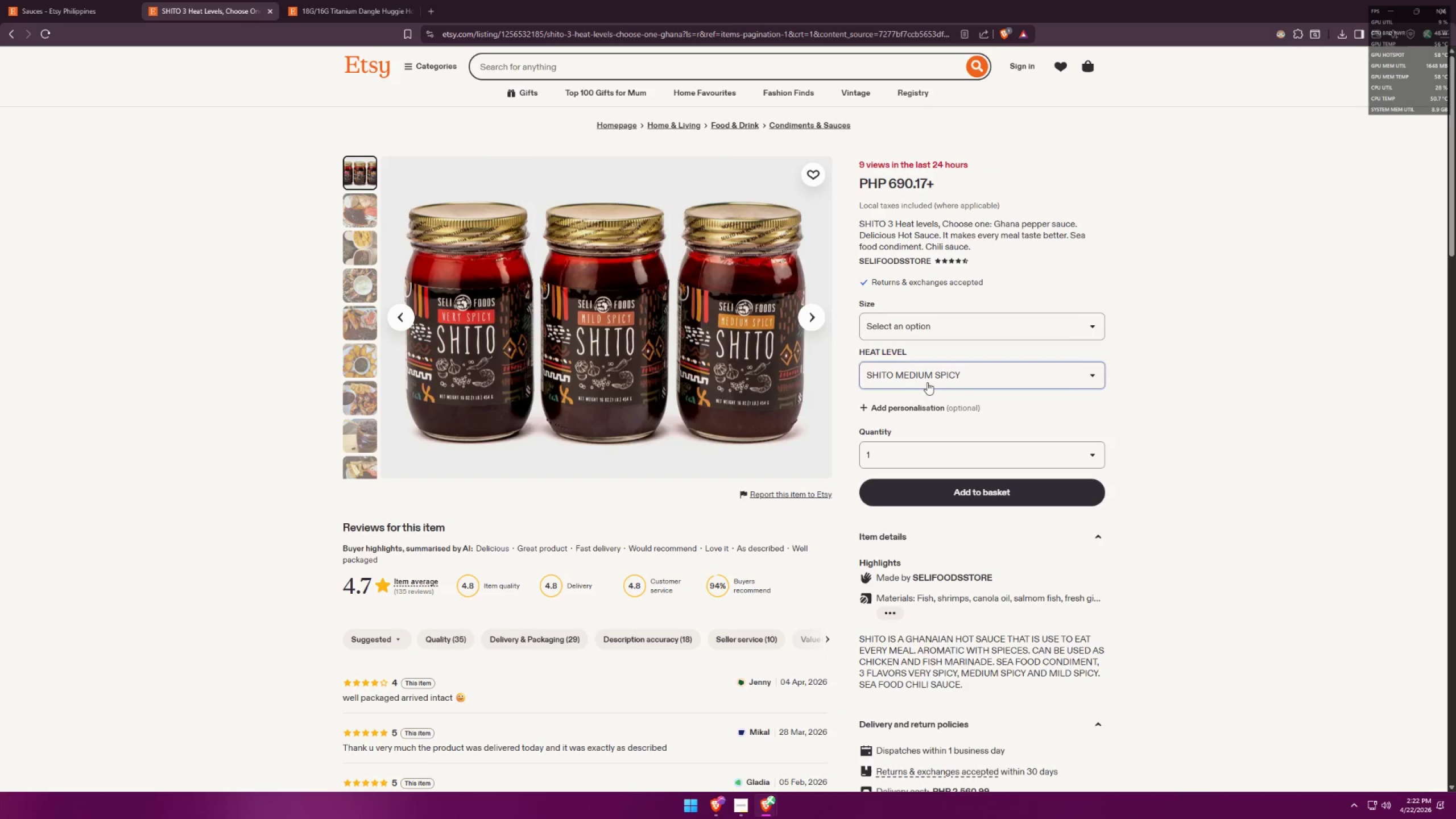 
left_click([928, 379])
 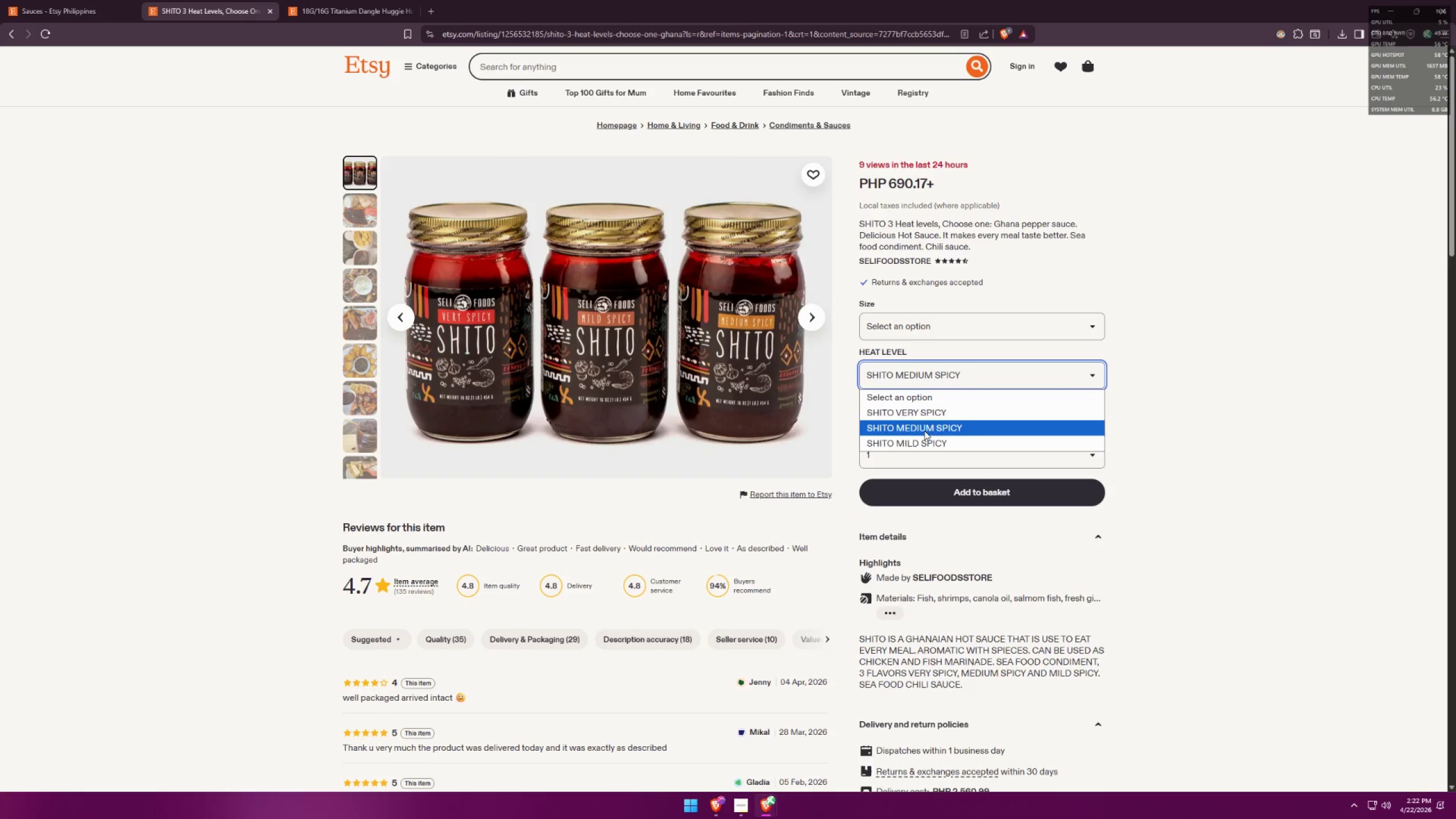 
left_click([923, 437])
 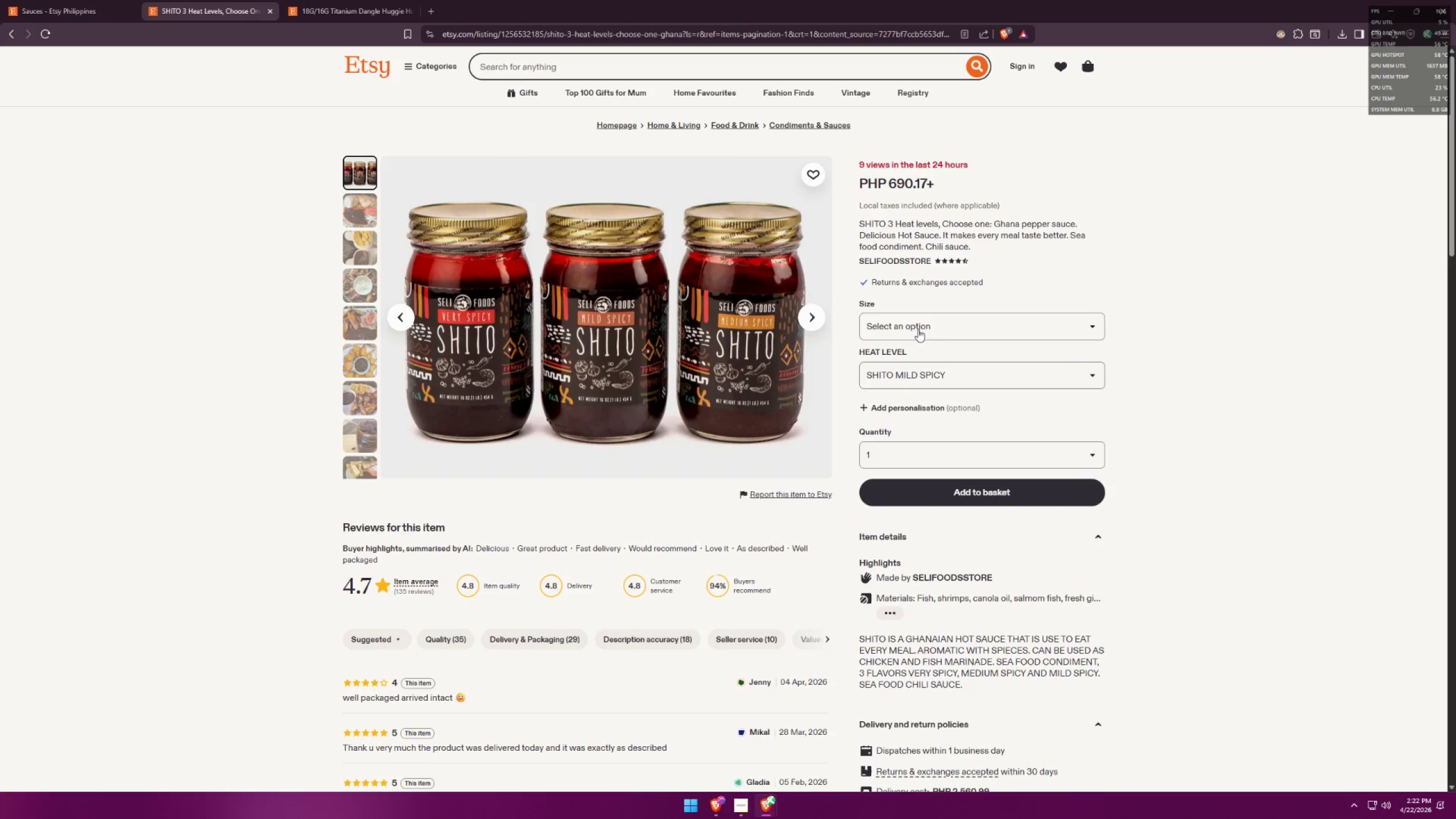 
left_click([919, 327])
 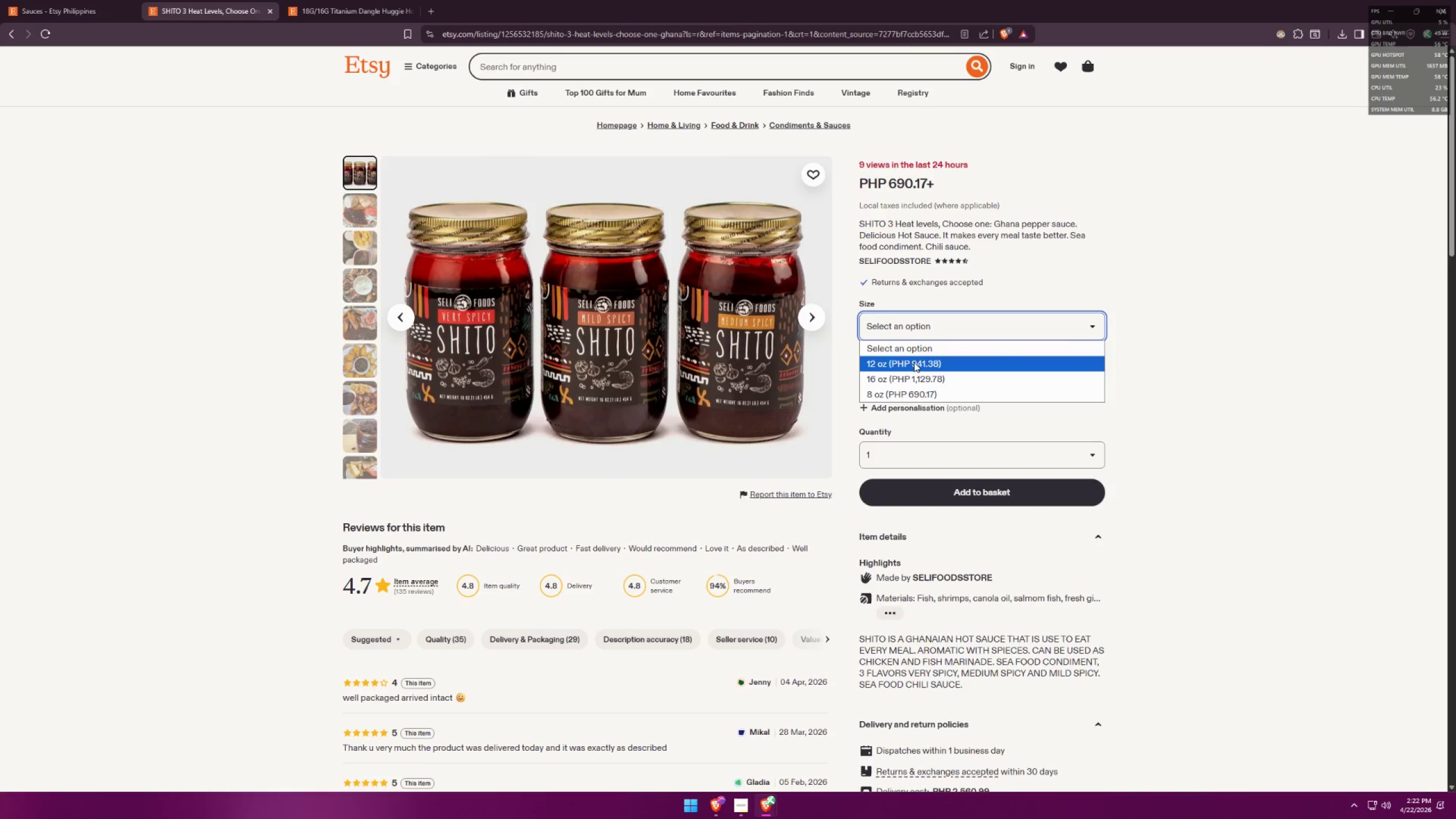 
left_click([914, 362])
 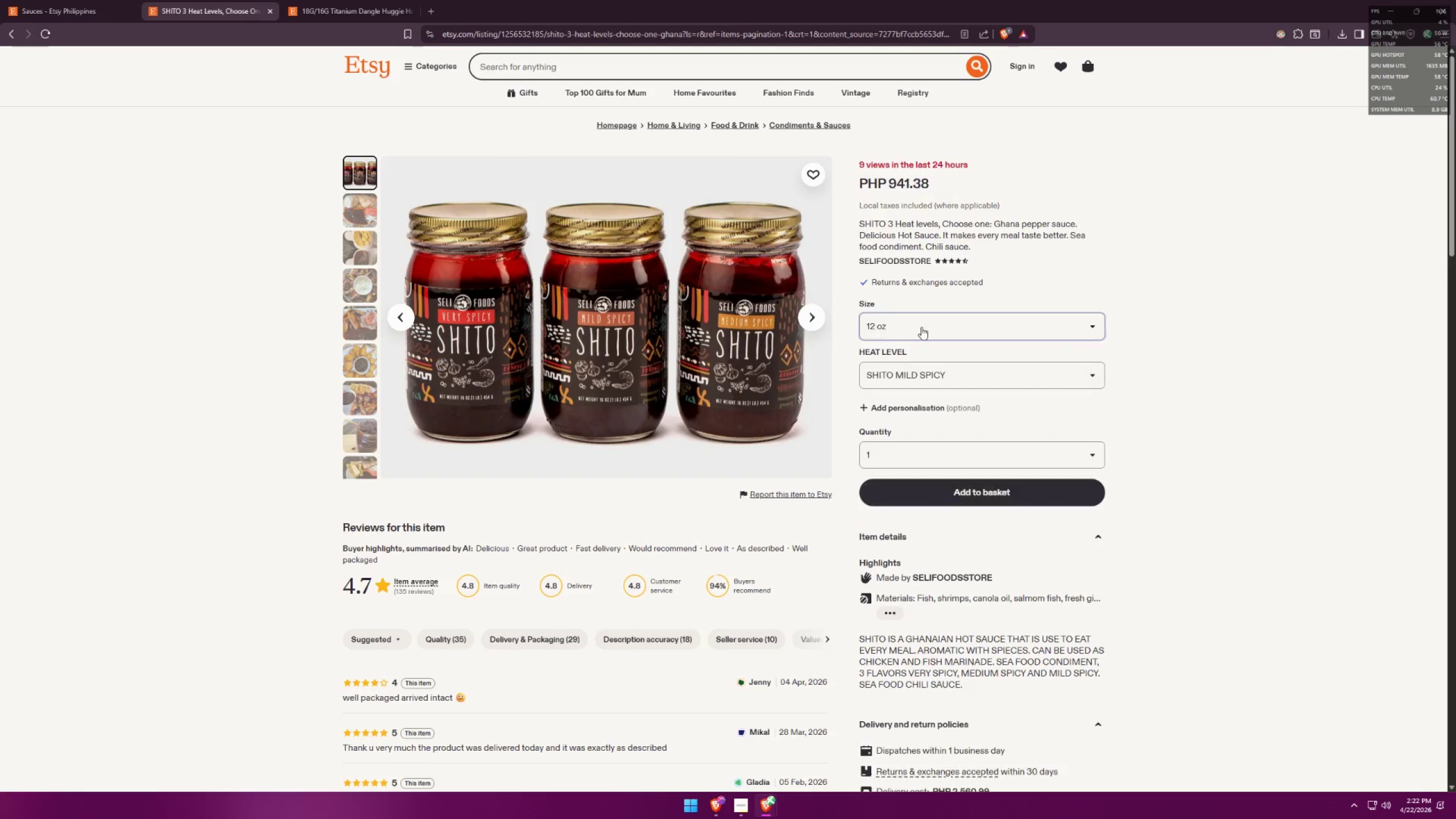 
left_click([921, 327])
 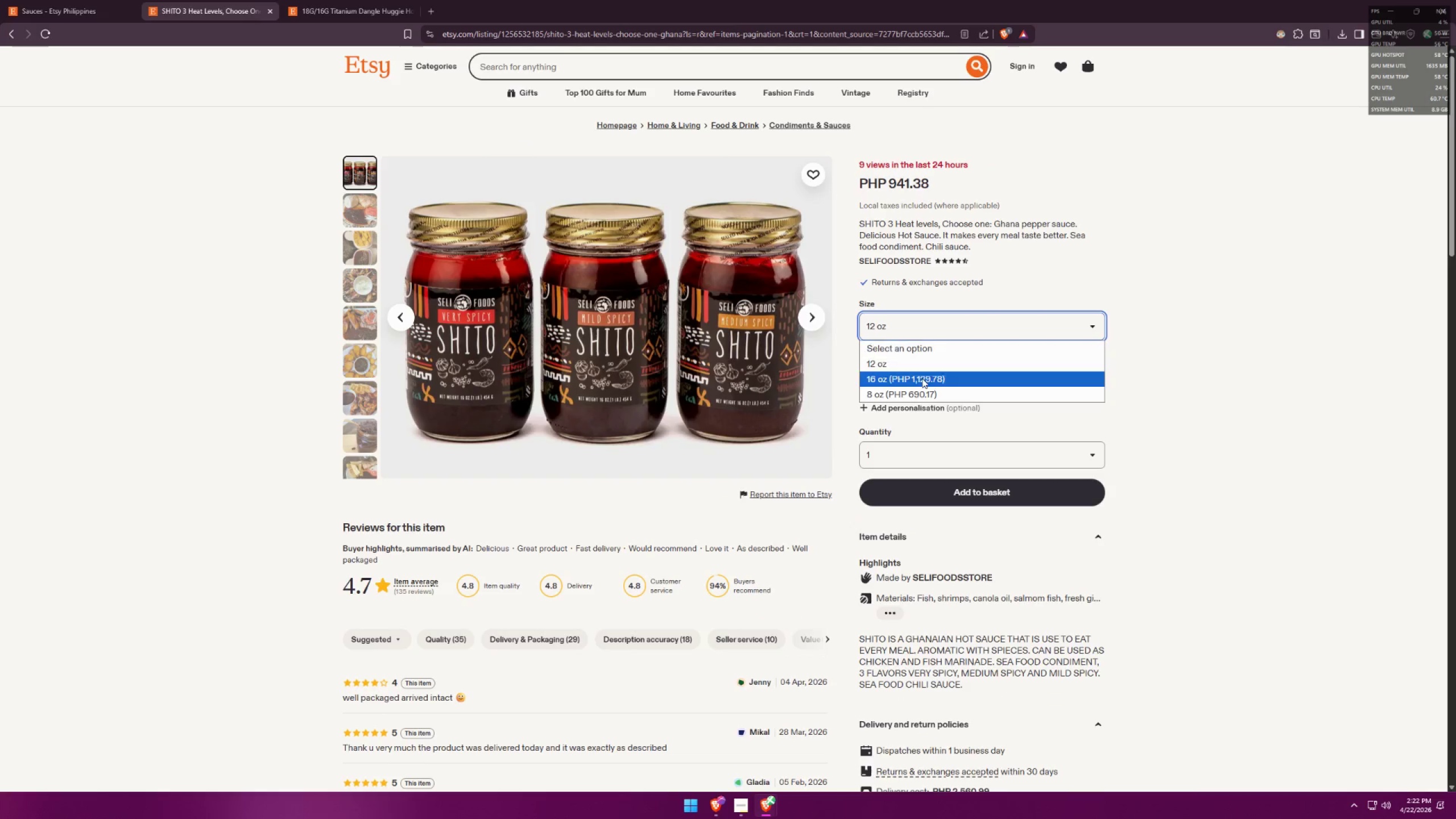 
left_click([921, 378])
 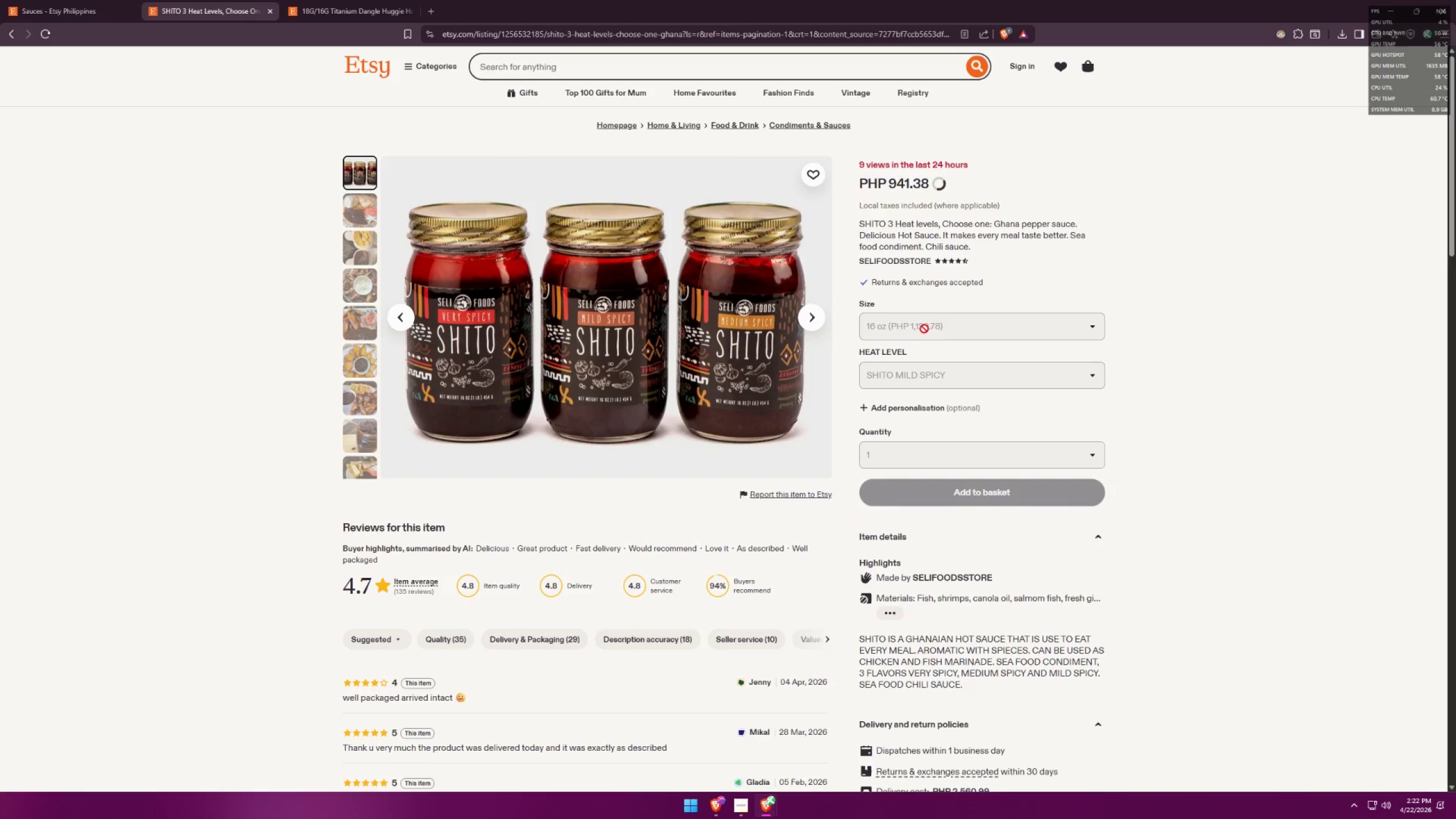 
left_click([926, 323])
 